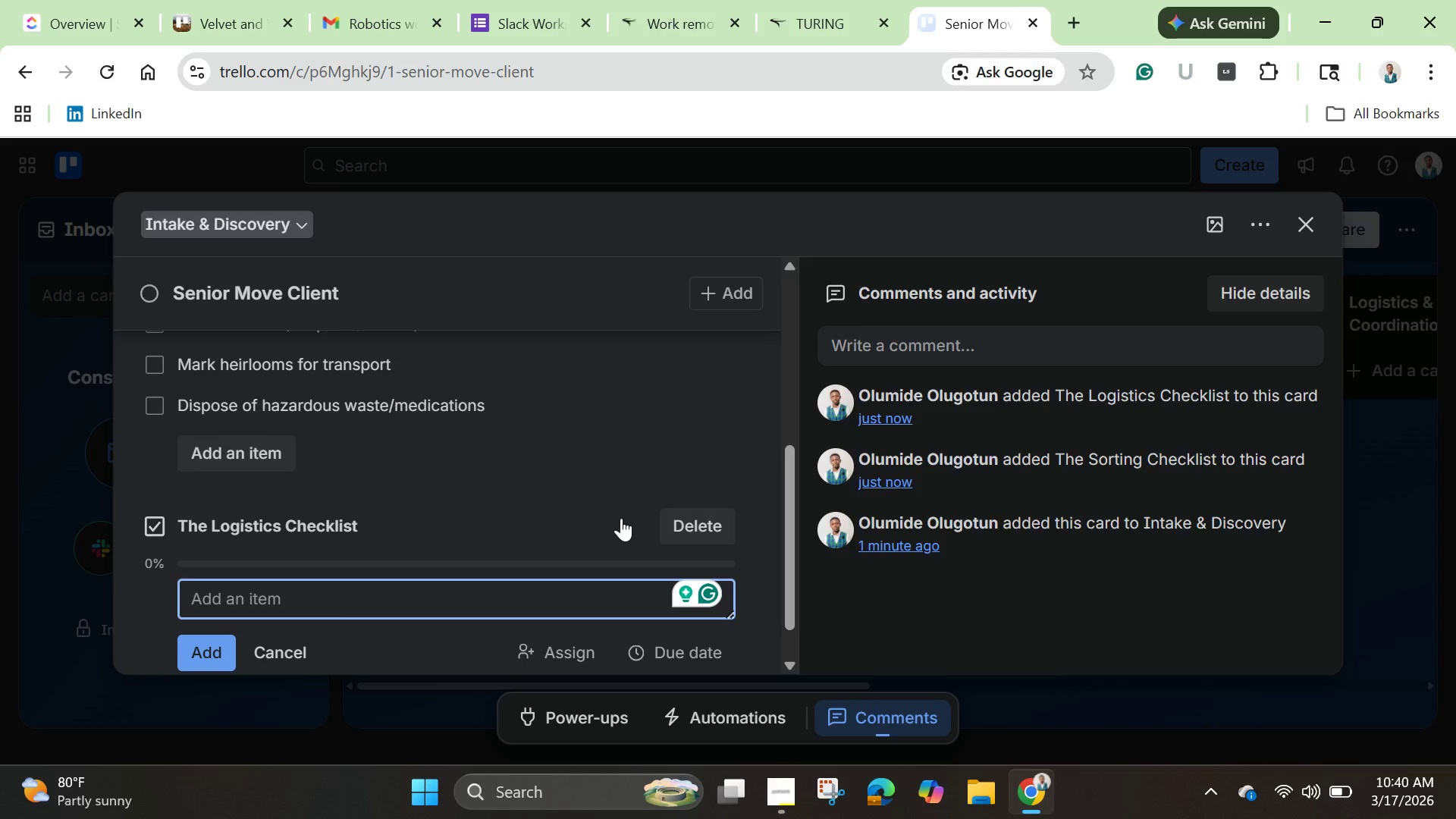 
type(Utility transfers (electric )
key(Backspace)
type(/water/gas()
key(Backspace)
type())
 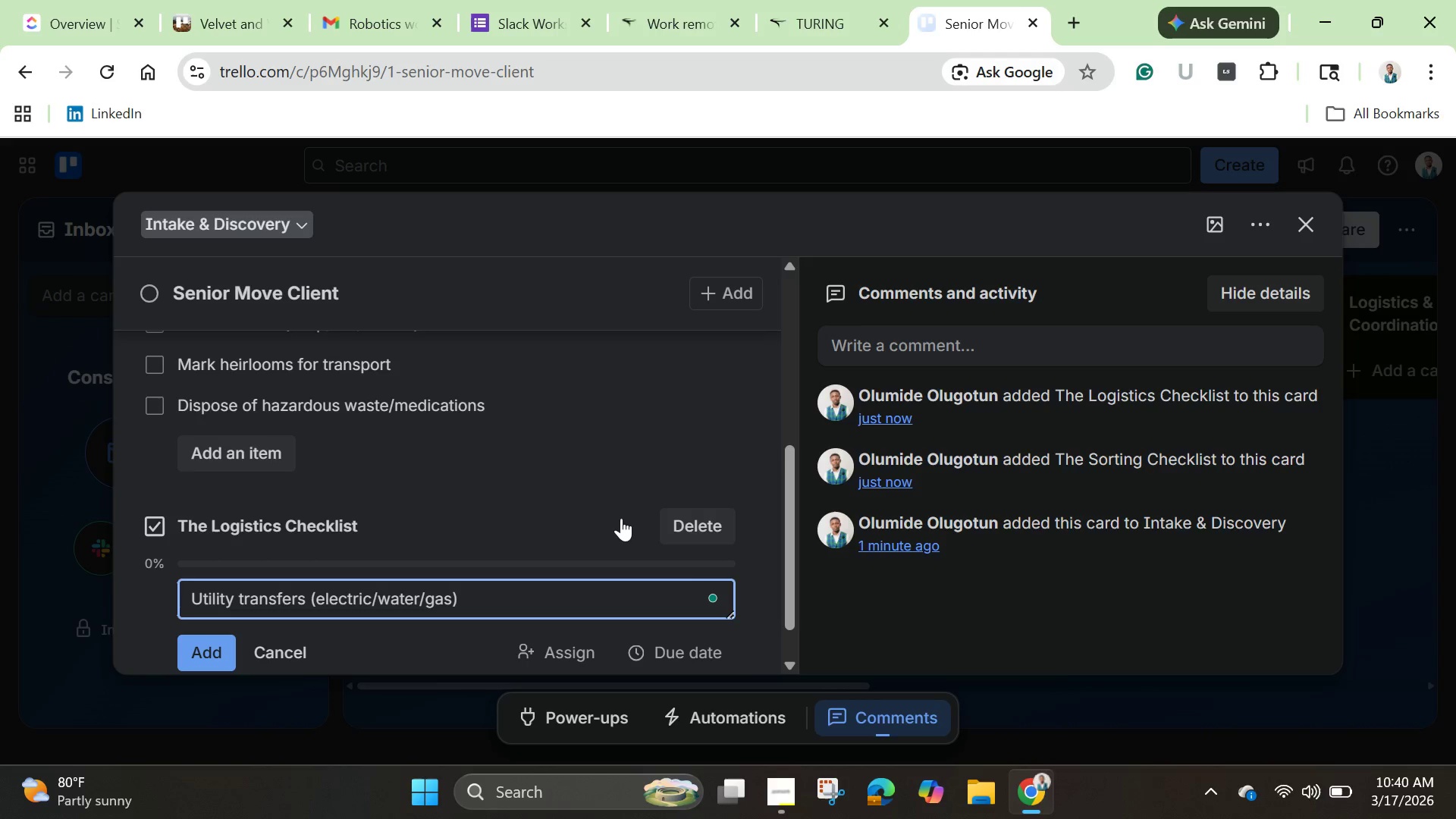 
key(Enter)
 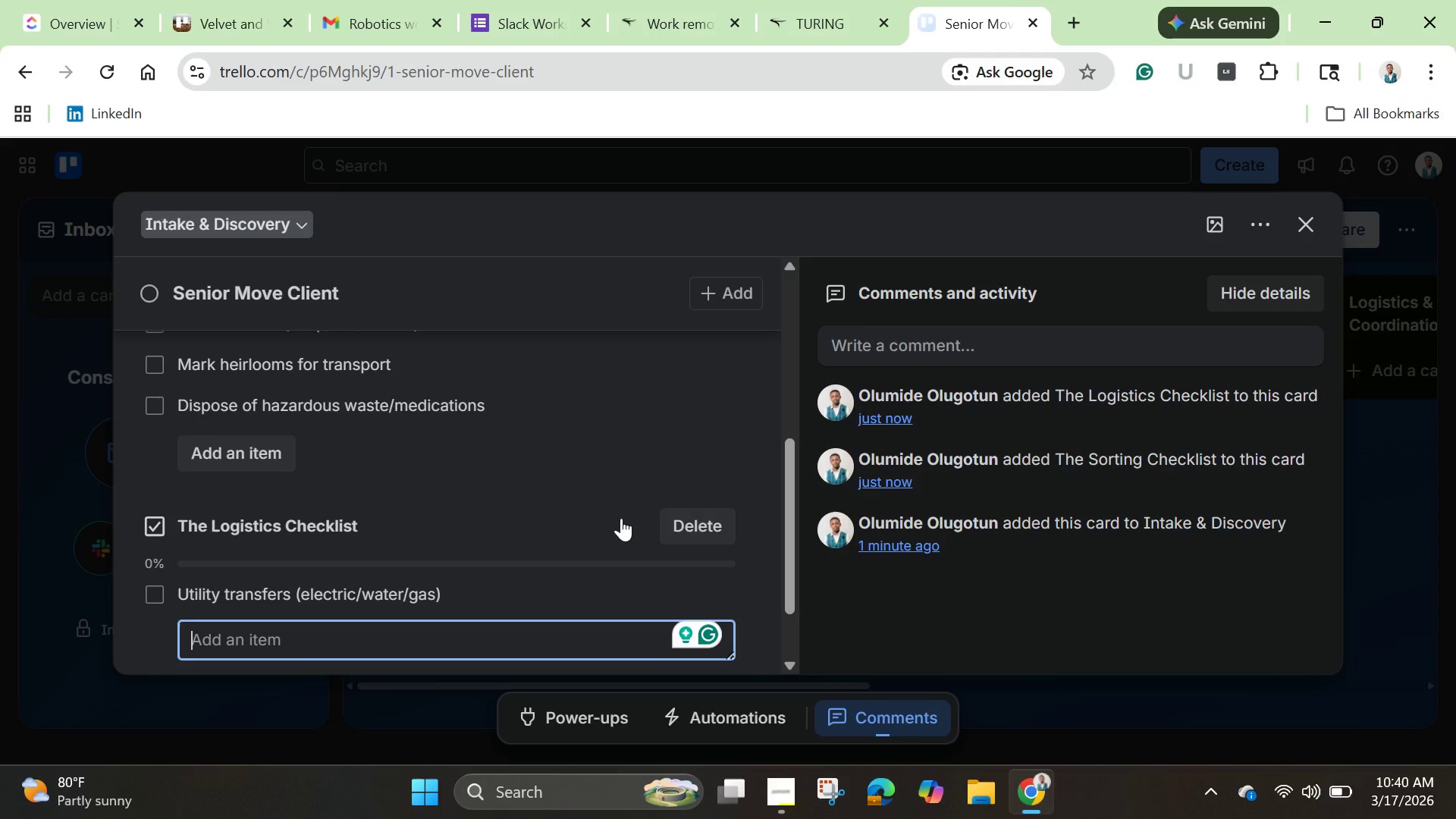 
hold_key(key=ShiftLeft, duration=0.59)
 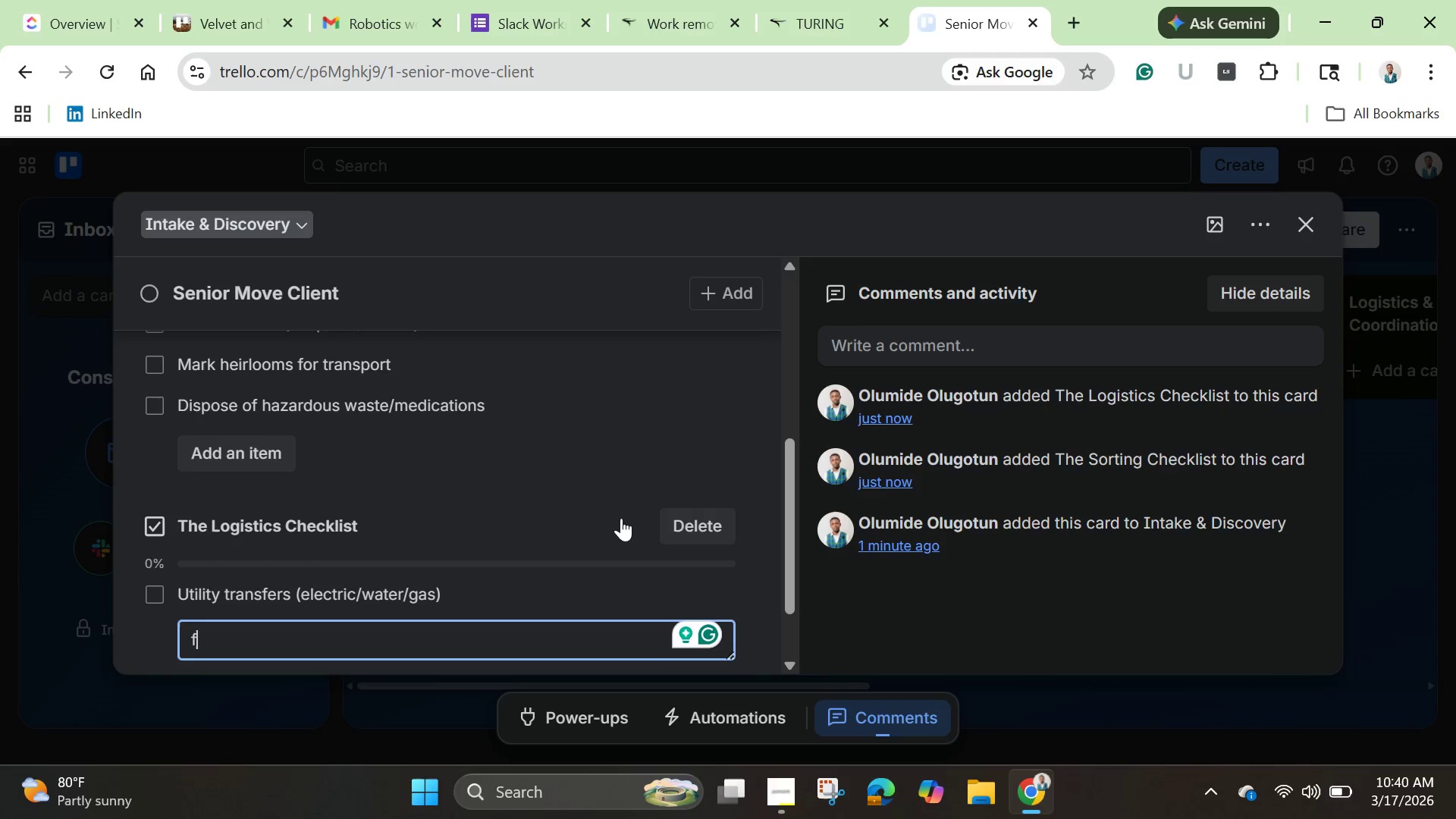 
type(file )
key(Backspace)
key(Backspace)
key(Backspace)
key(Backspace)
key(Backspace)
type(File Change )
 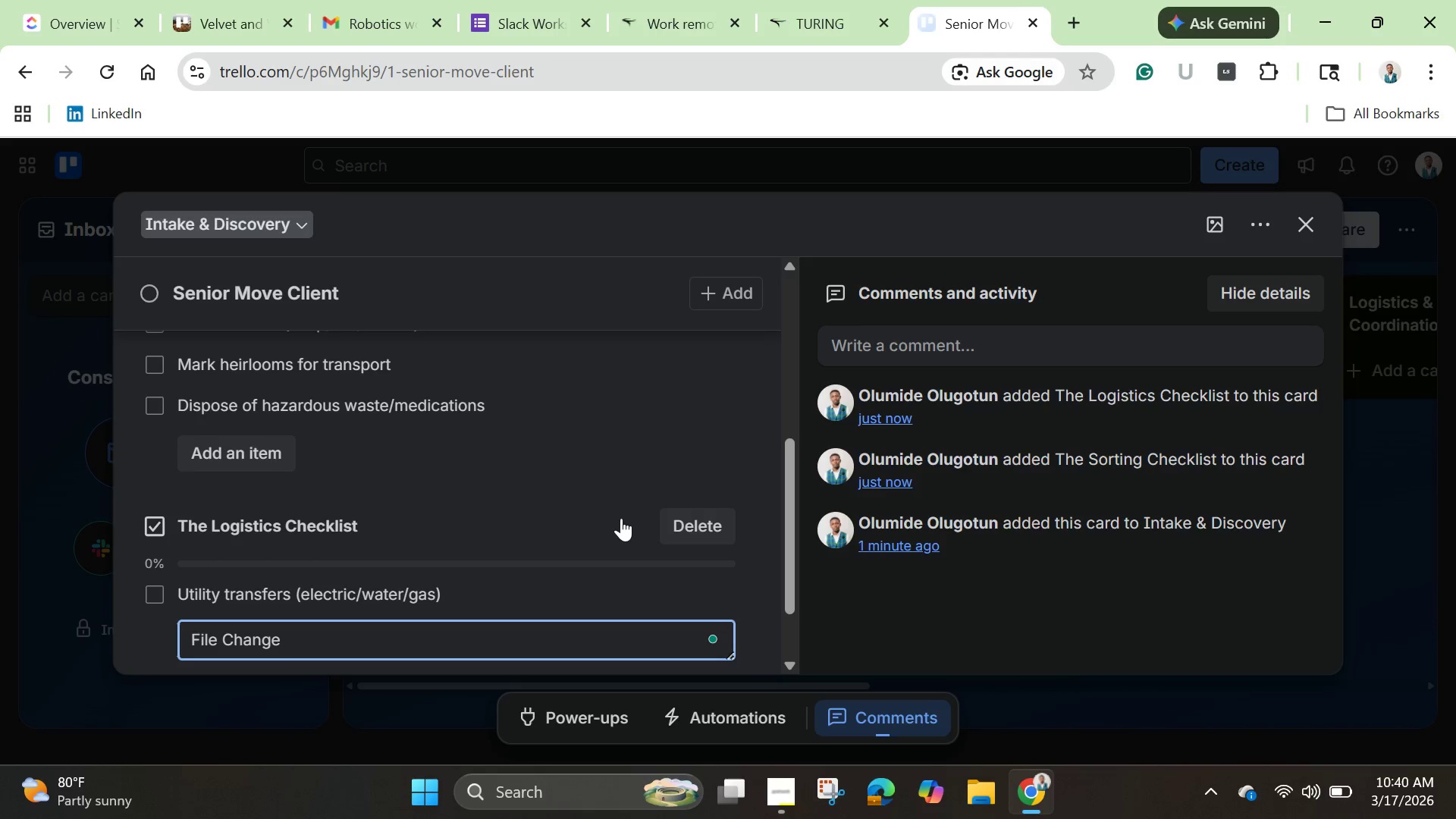 
type(of Address with USPS)
 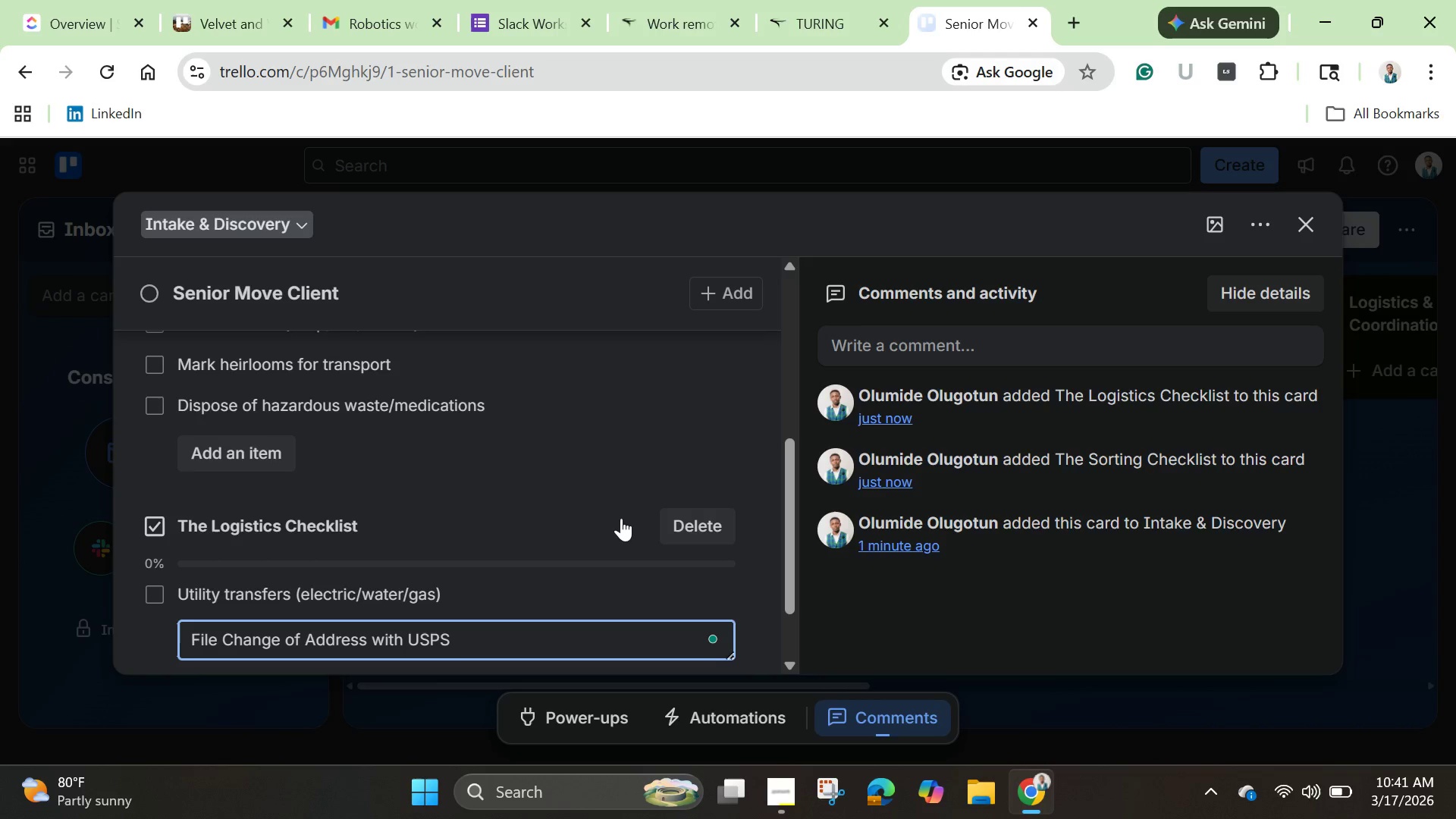 
key(Enter)
 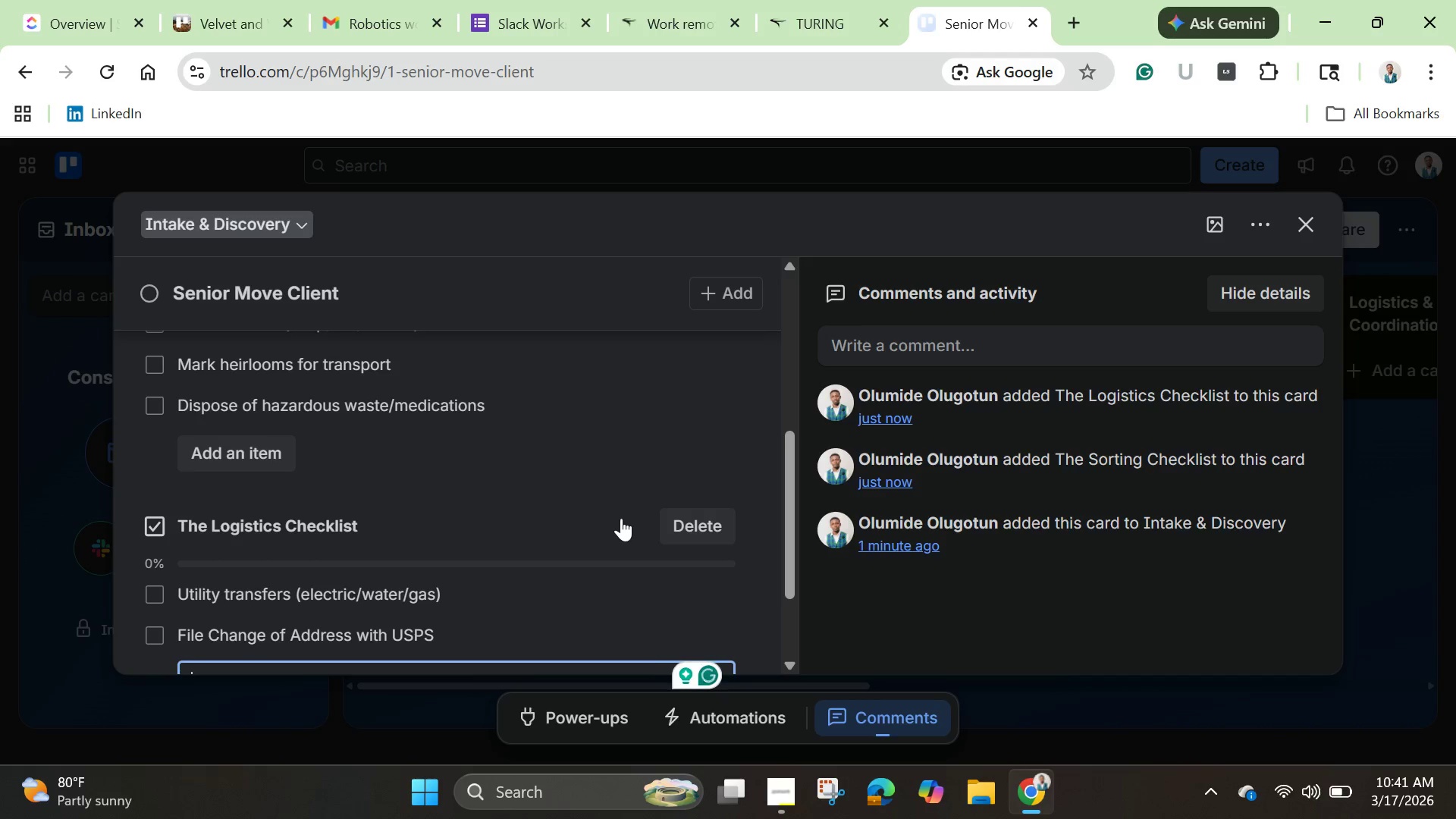 
type(Coordinate medical equipement )
 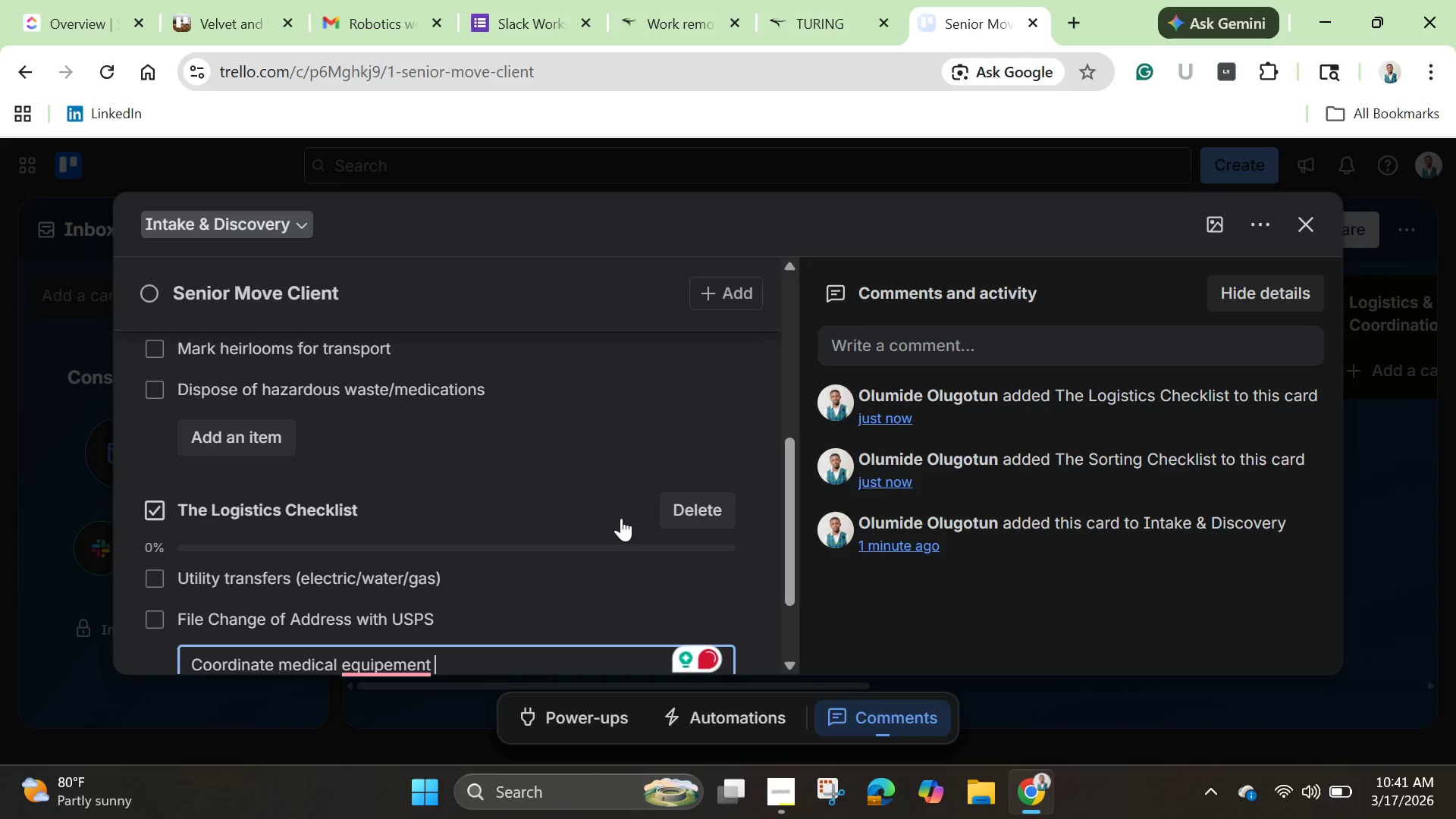 
key(ArrowLeft)
 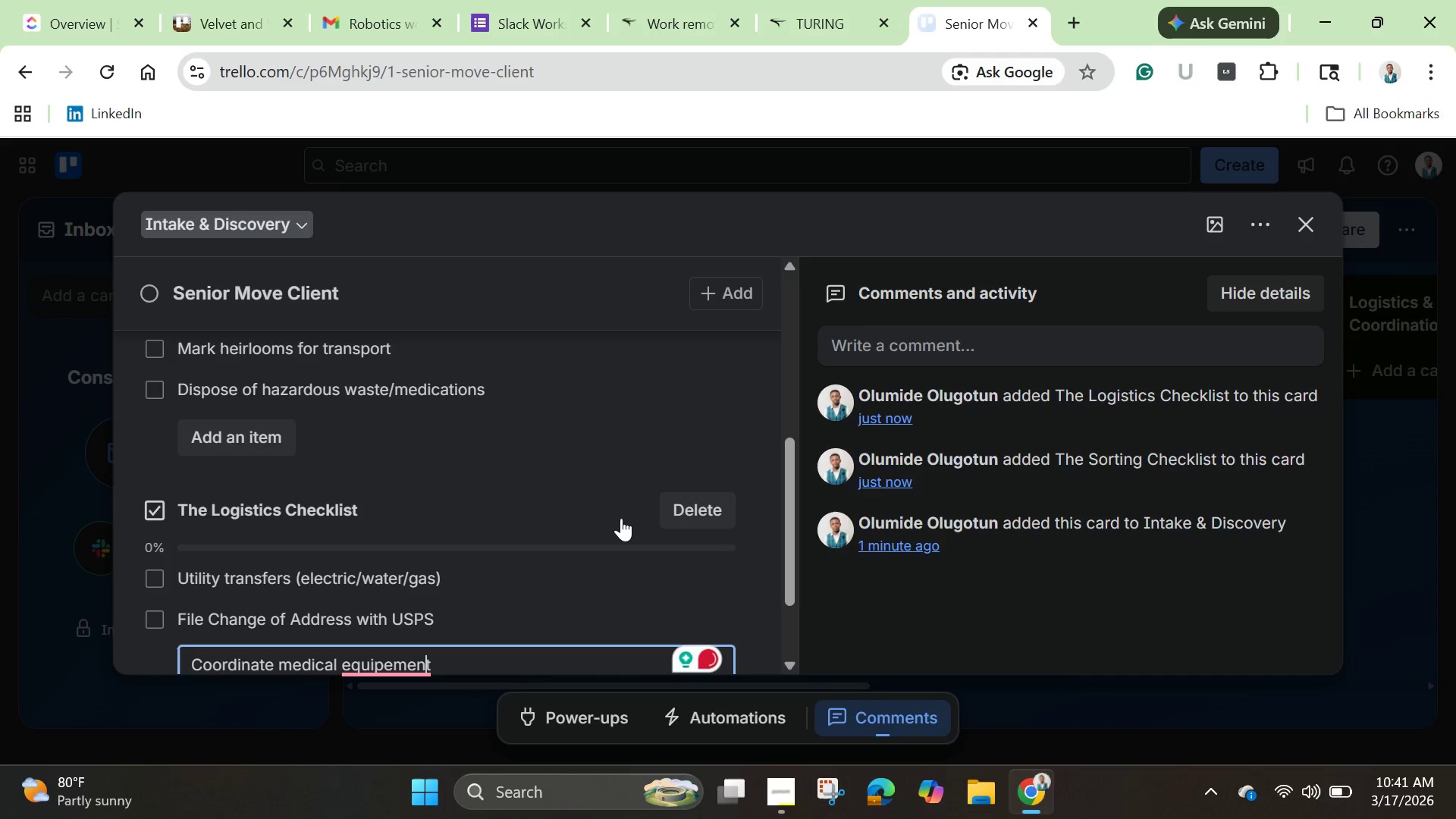 
key(ArrowLeft)
 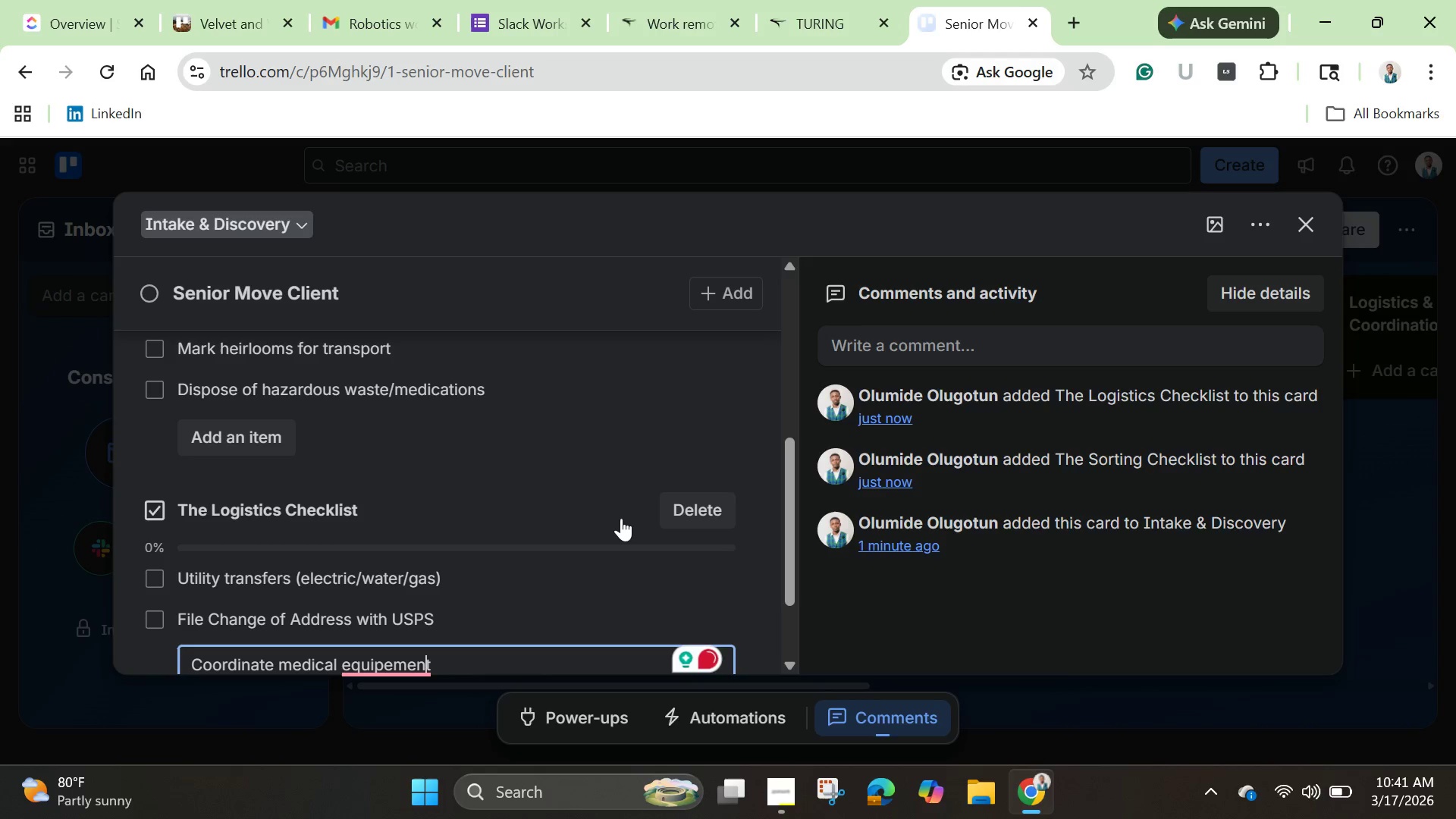 
key(ArrowLeft)
 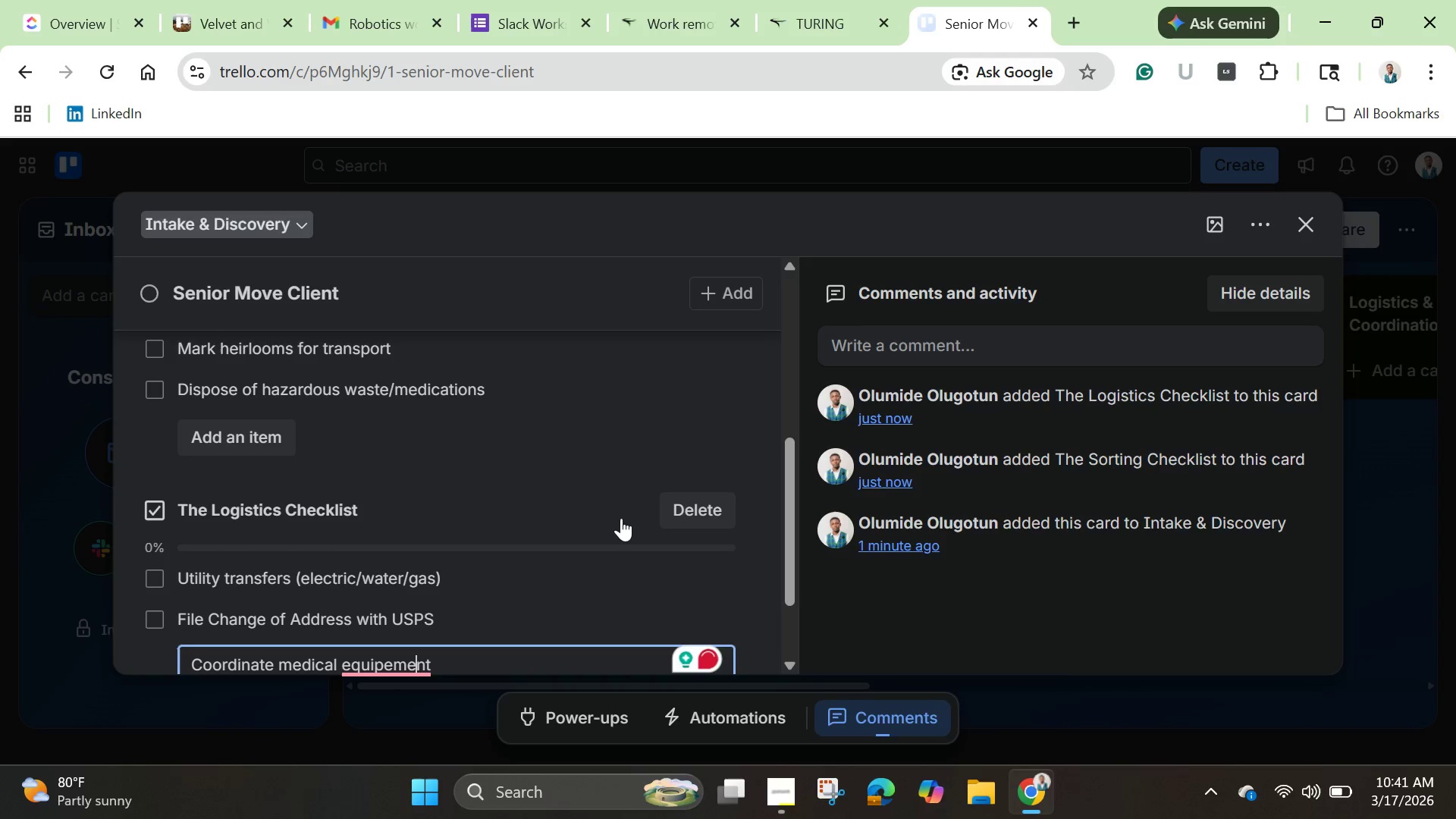 
key(ArrowLeft)
 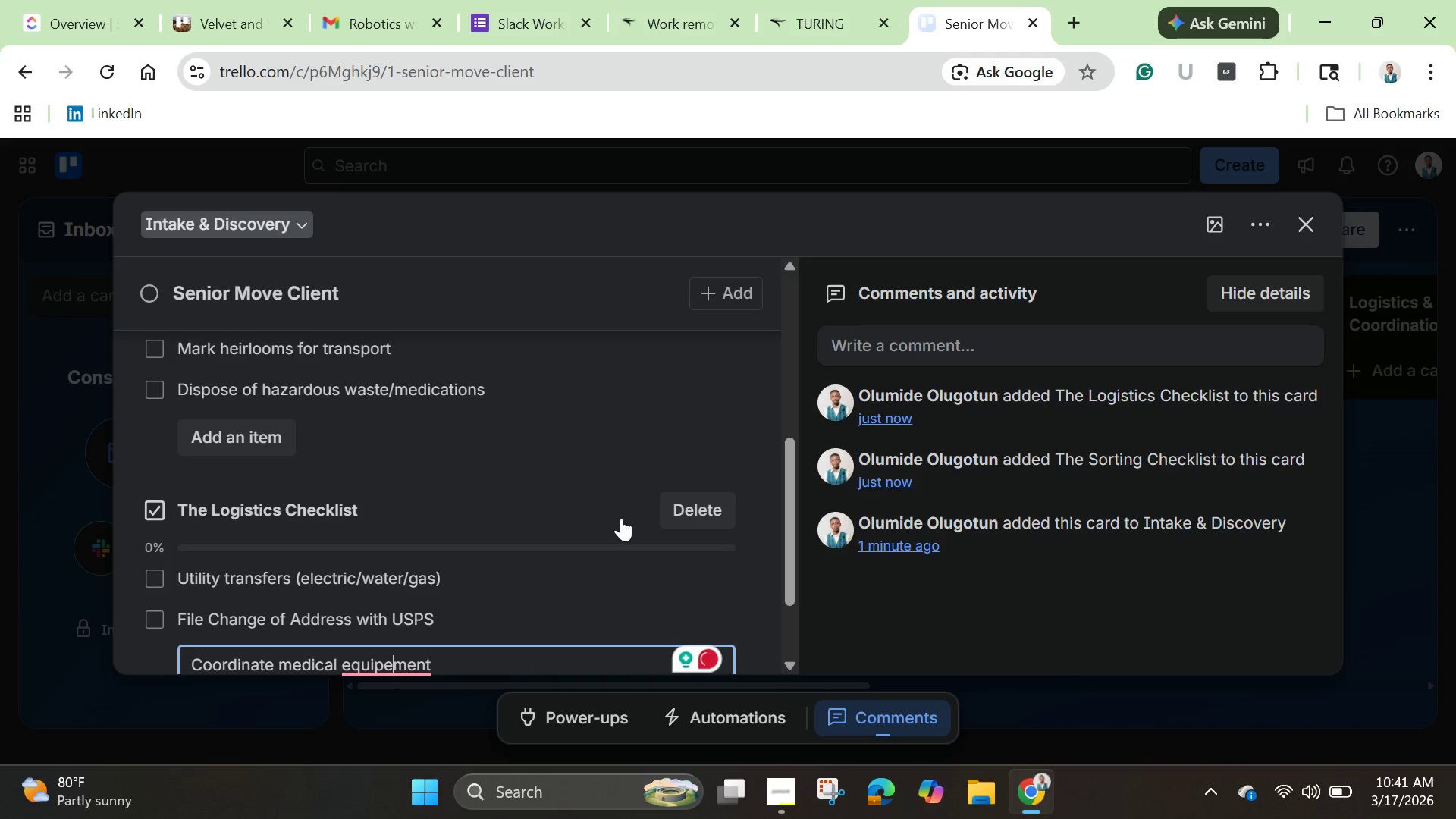 
key(ArrowLeft)
 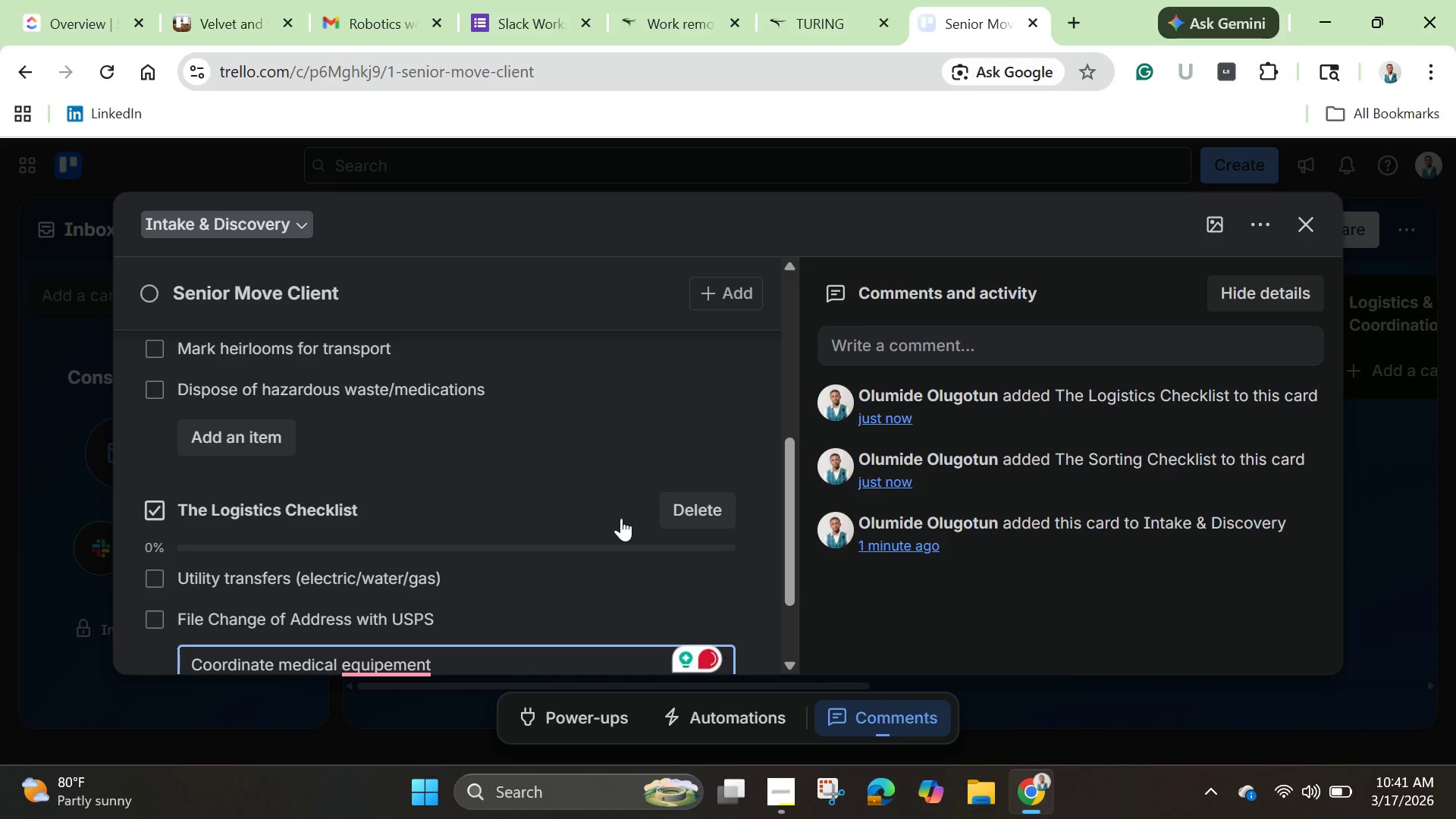 
key(Backspace)
 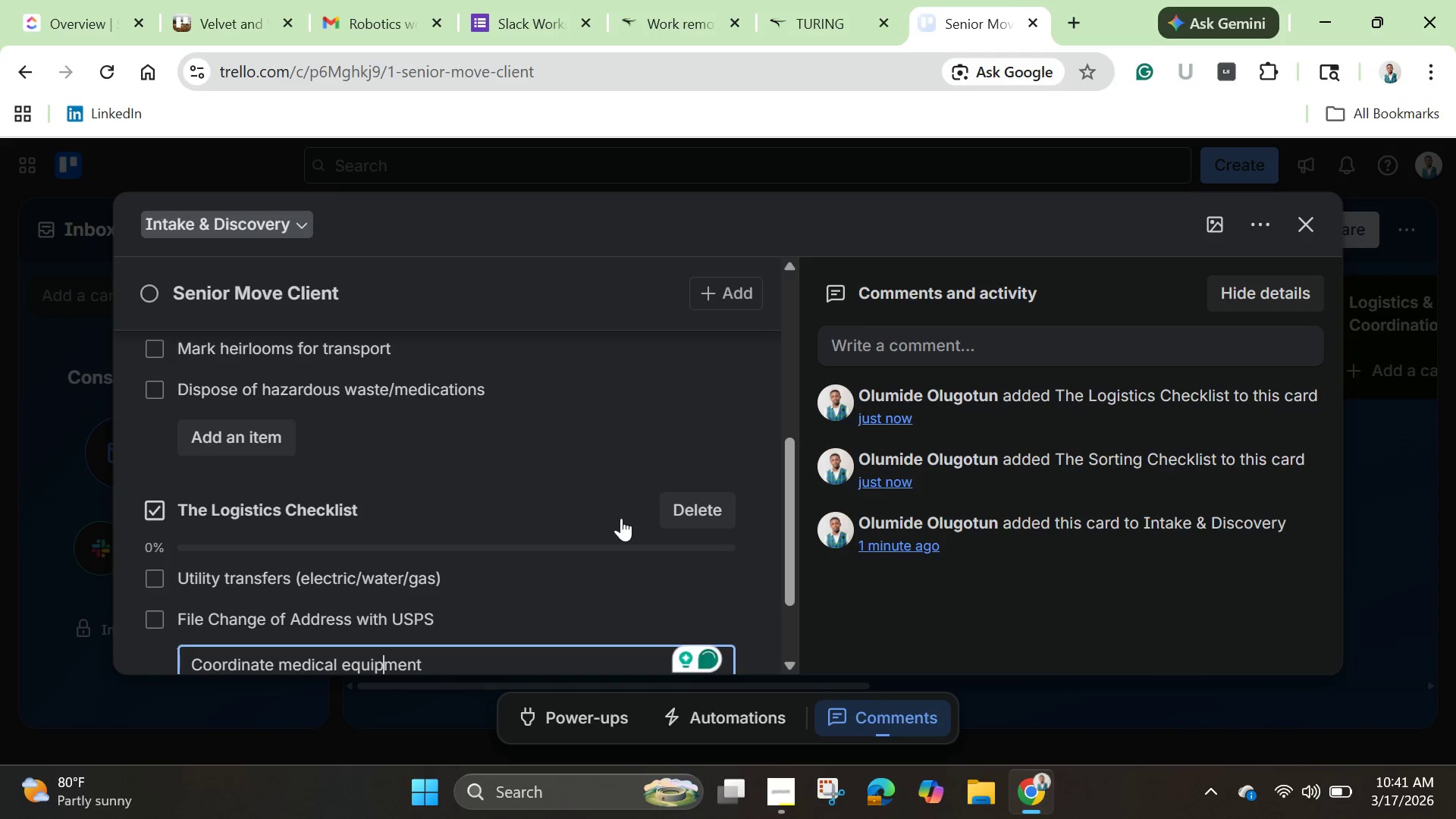 
key(ArrowRight)
 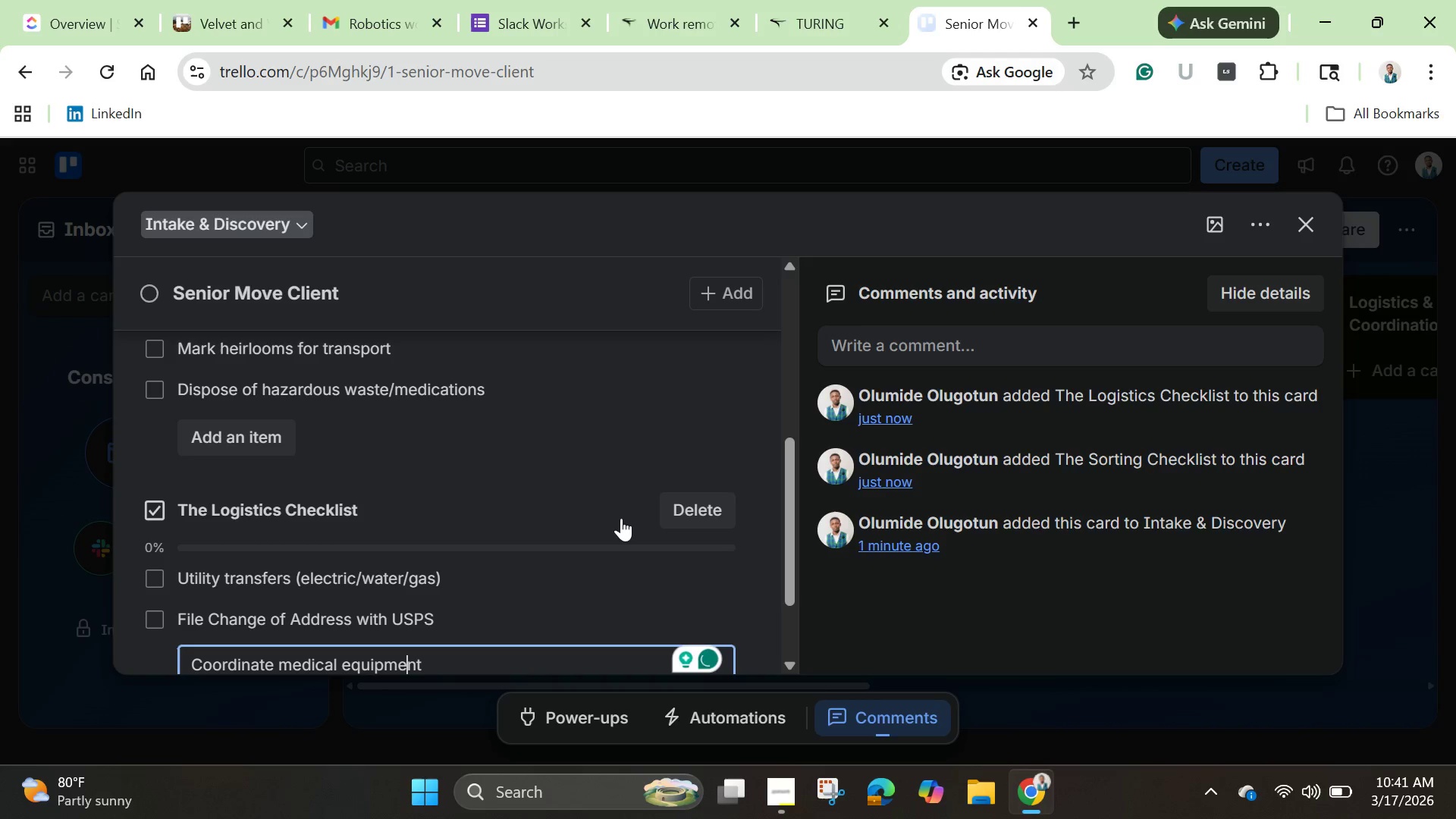 
key(ArrowRight)
 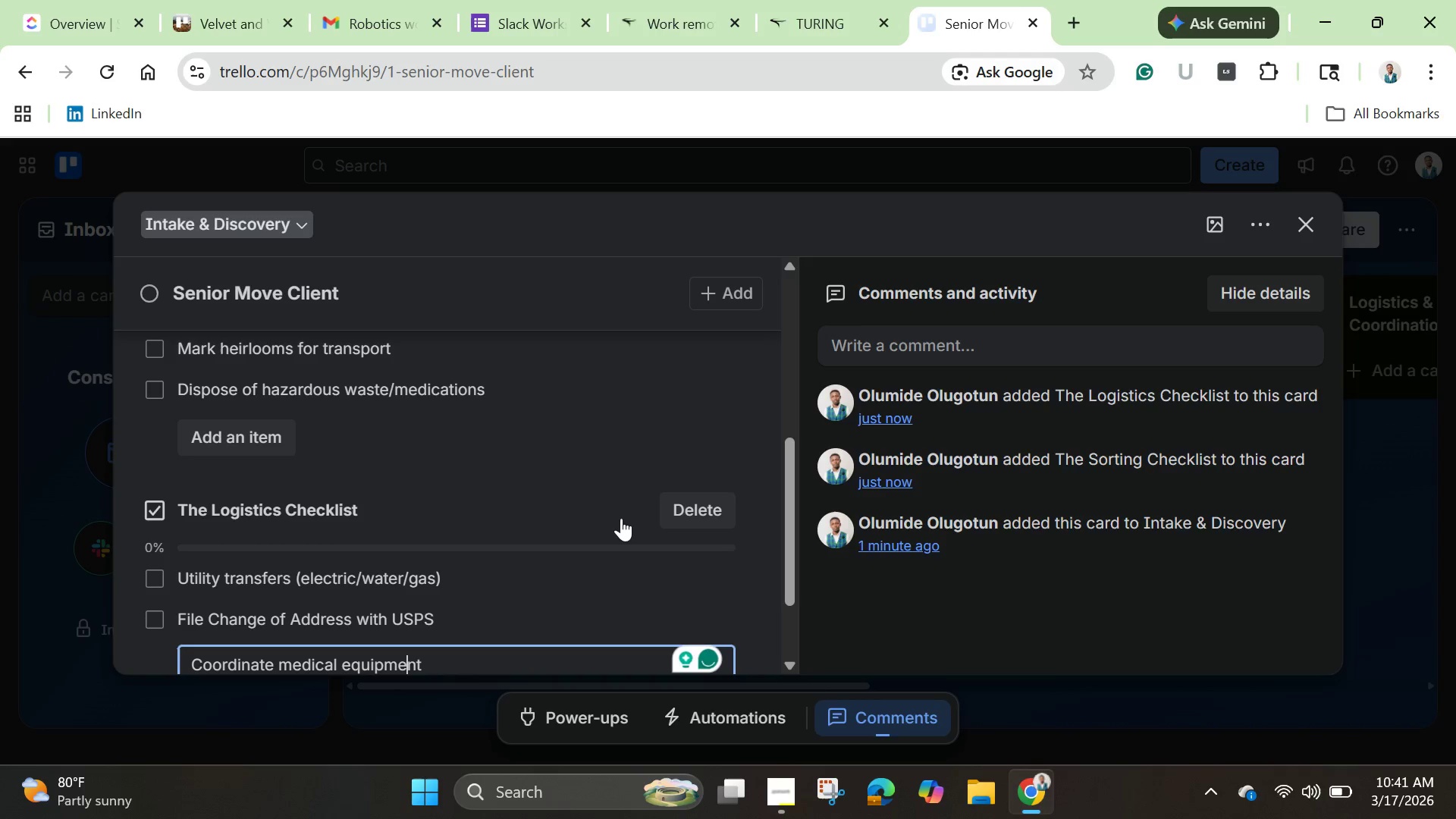 
key(ArrowRight)
 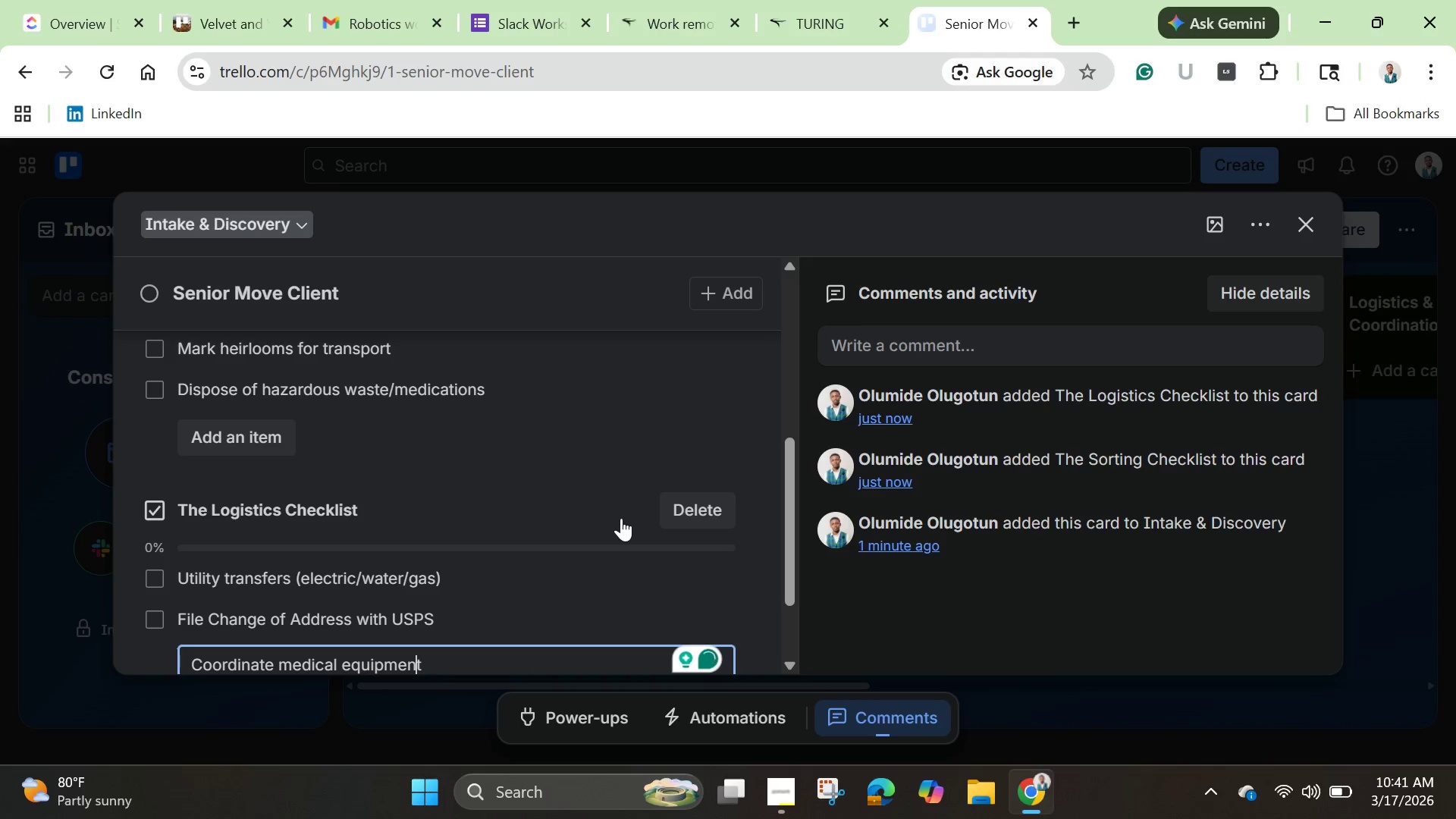 
key(ArrowRight)
 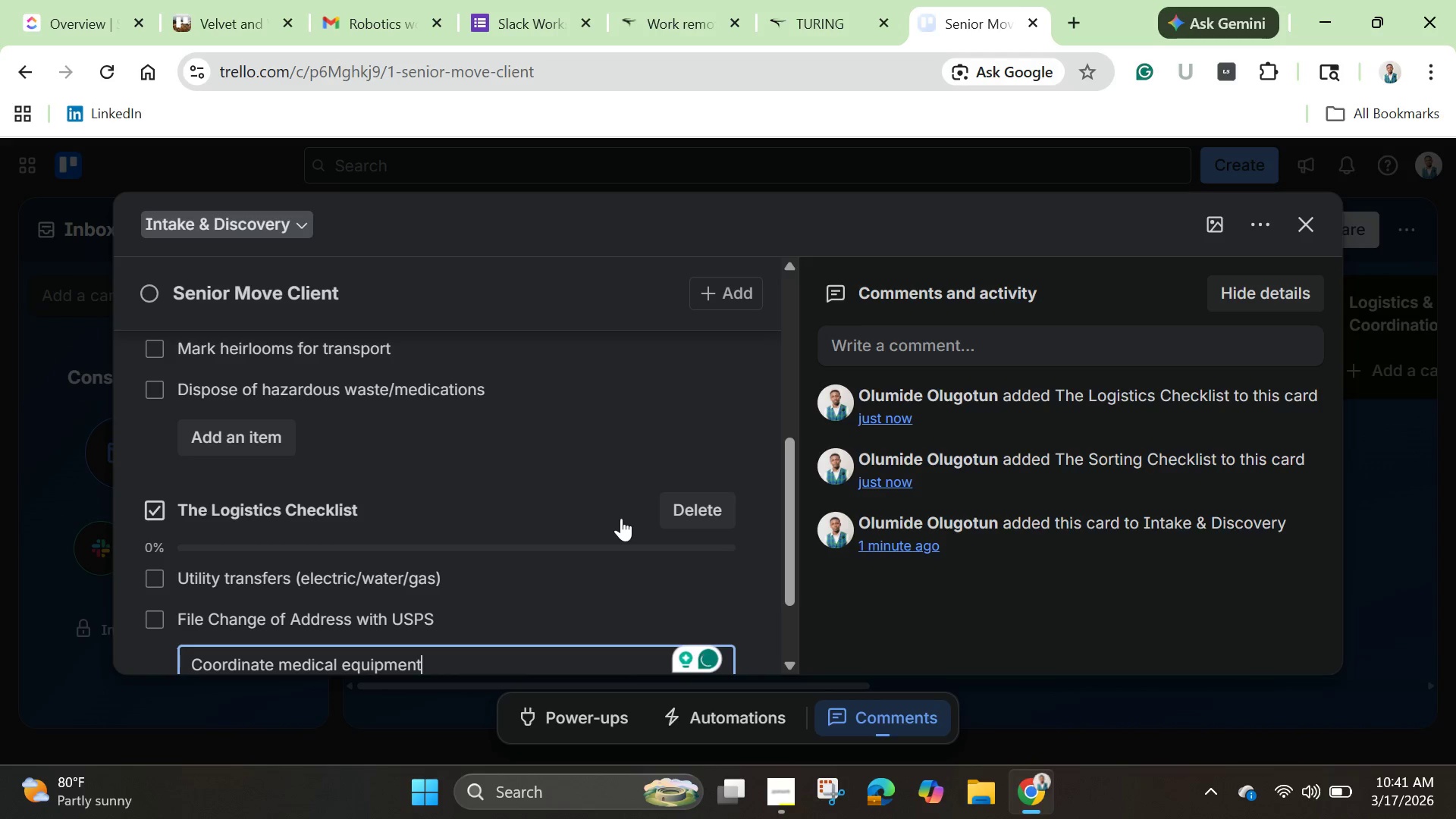 
type( transport)
 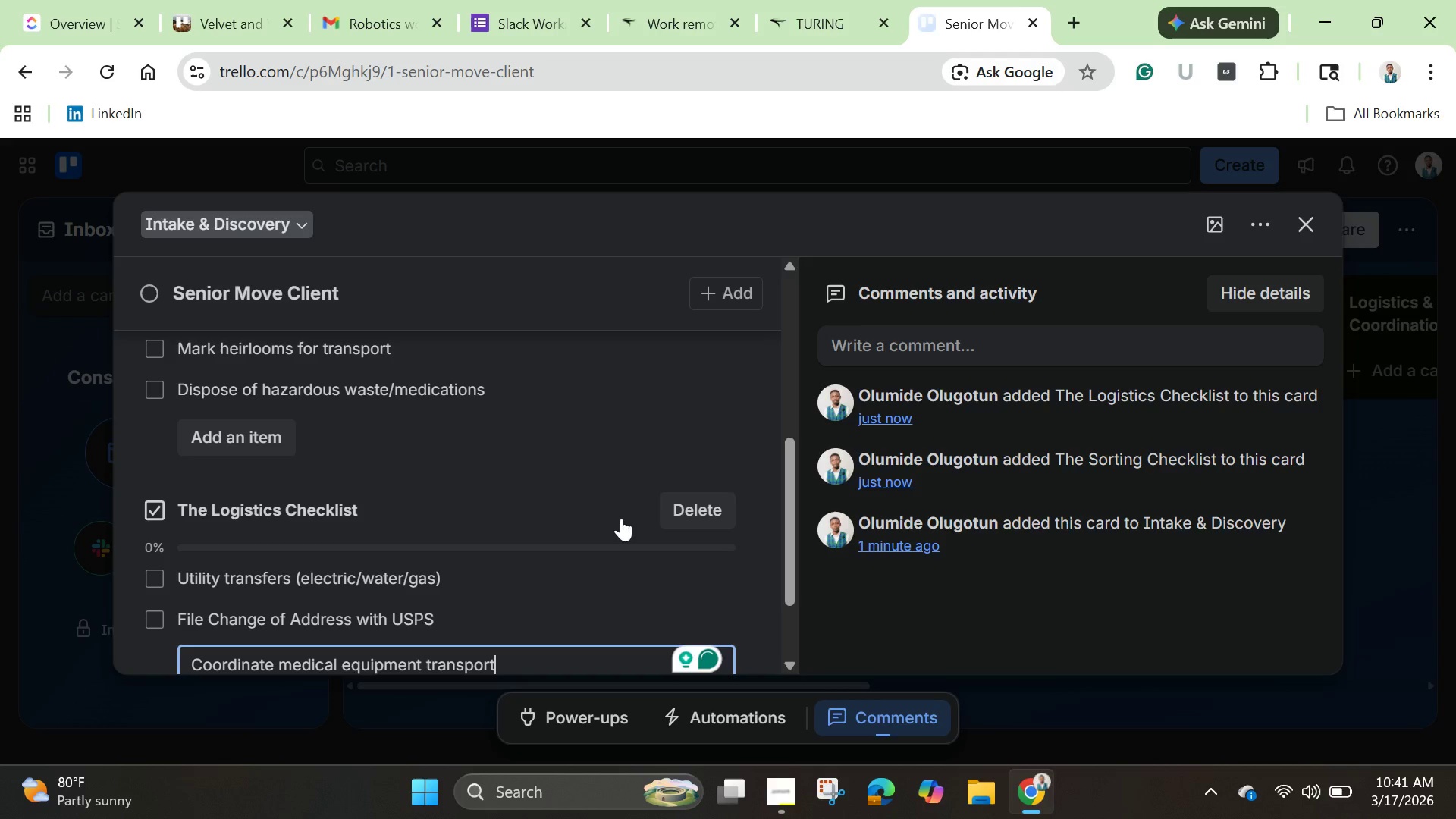 
scroll: coordinate [653, 459], scroll_direction: down, amount: 2.0
 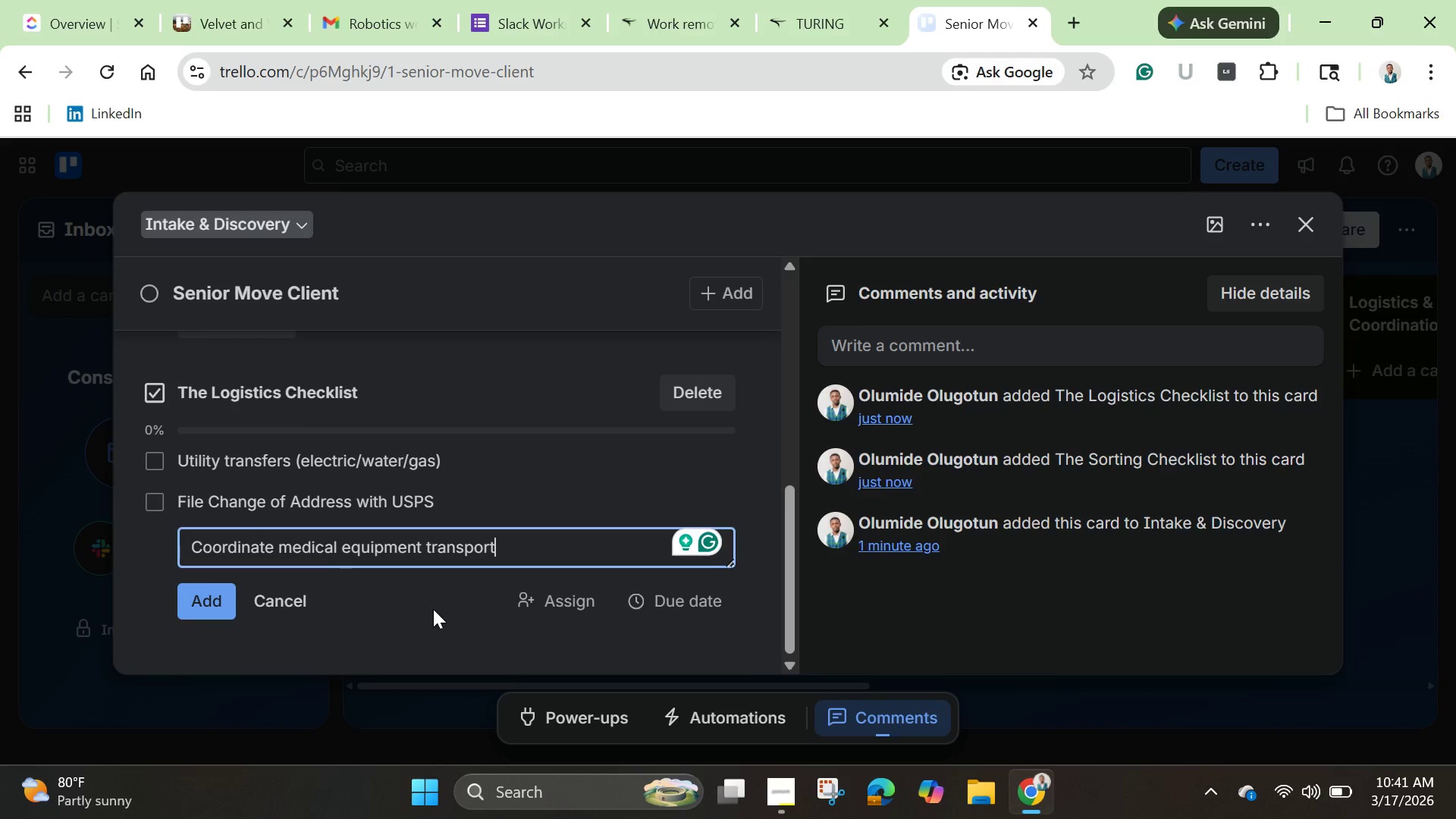 
left_click([202, 604])
 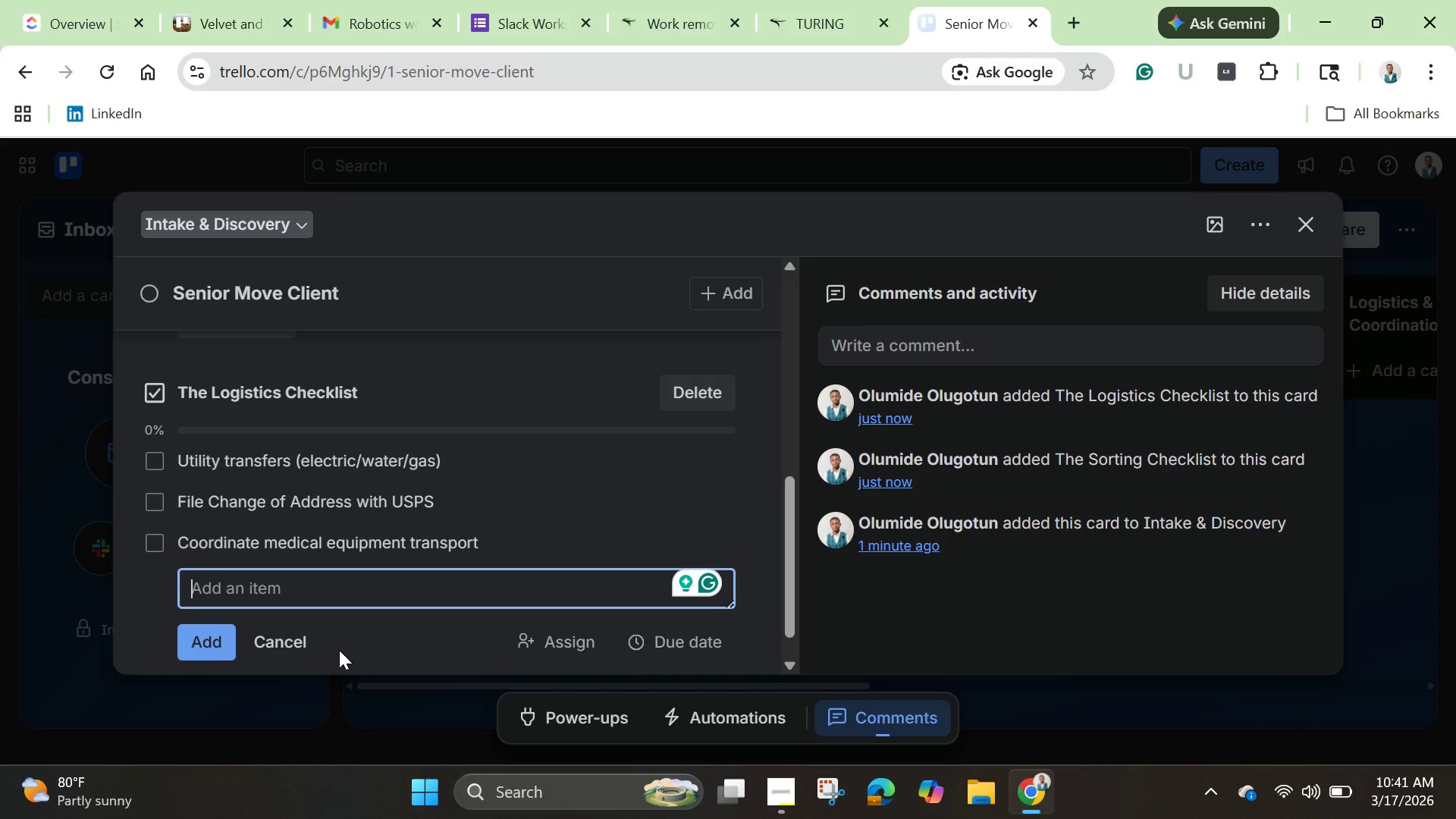 
wait(17.12)
 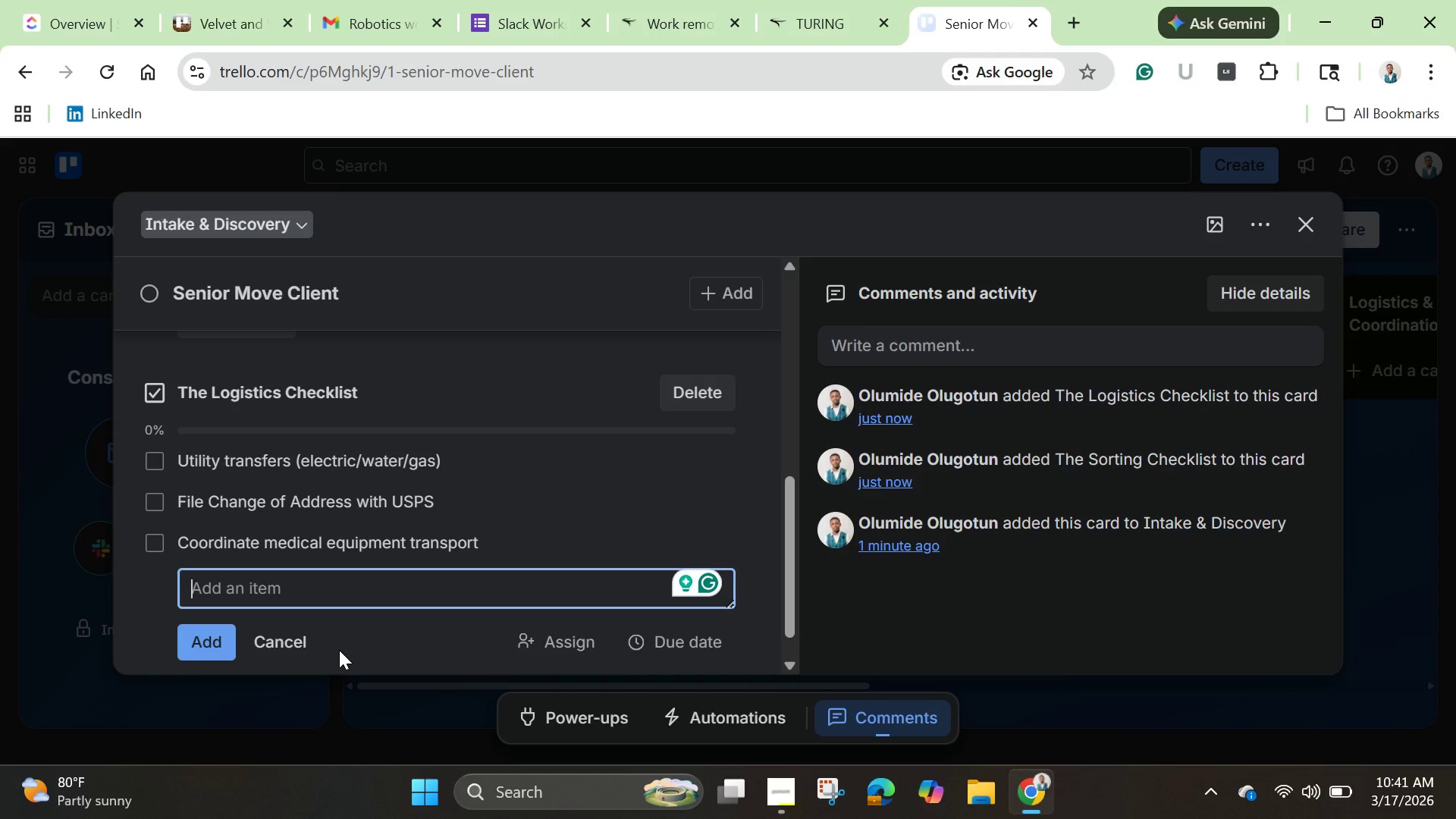 
left_click([299, 639])
 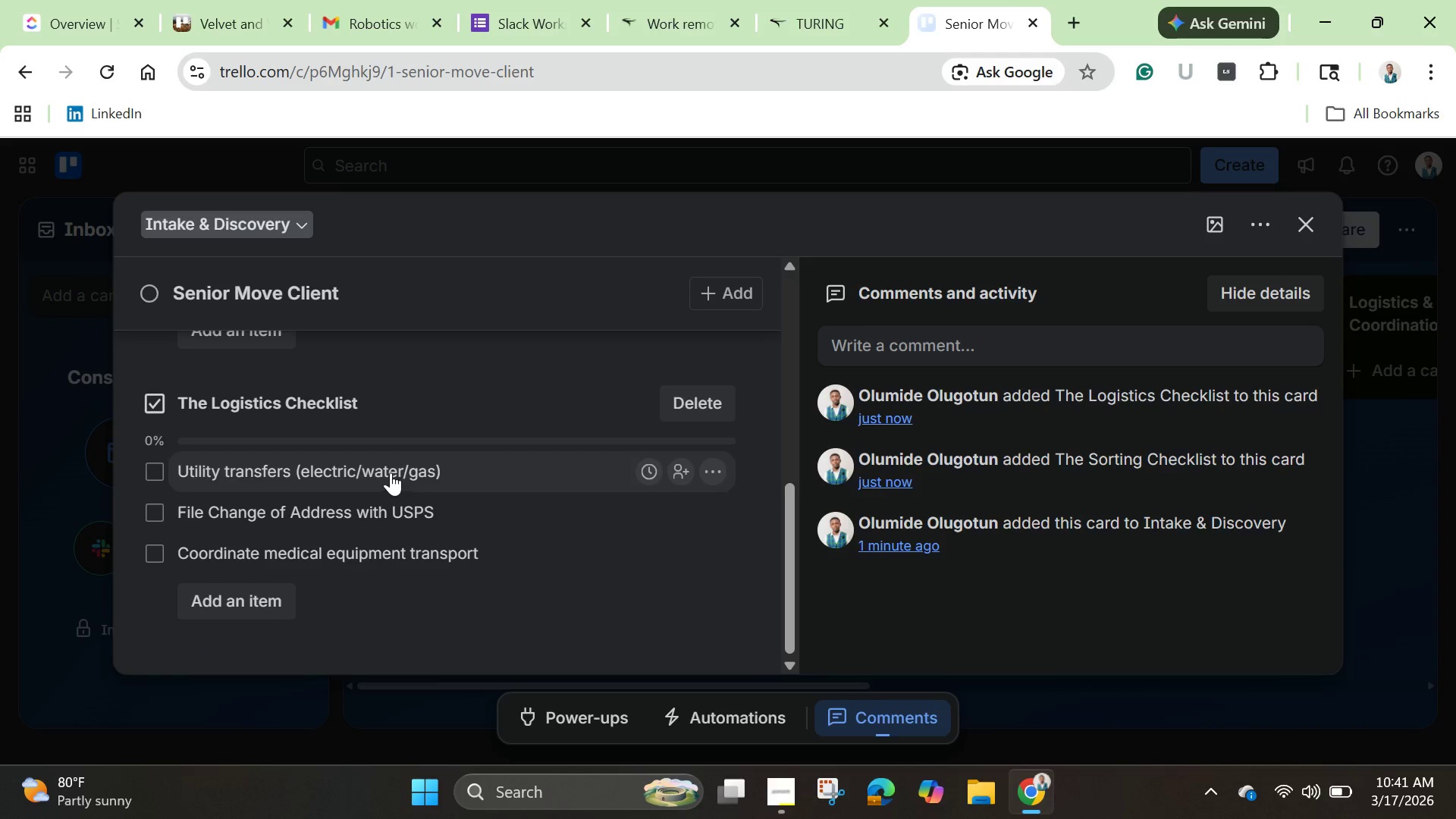 
scroll: coordinate [375, 431], scroll_direction: up, amount: 12.0
 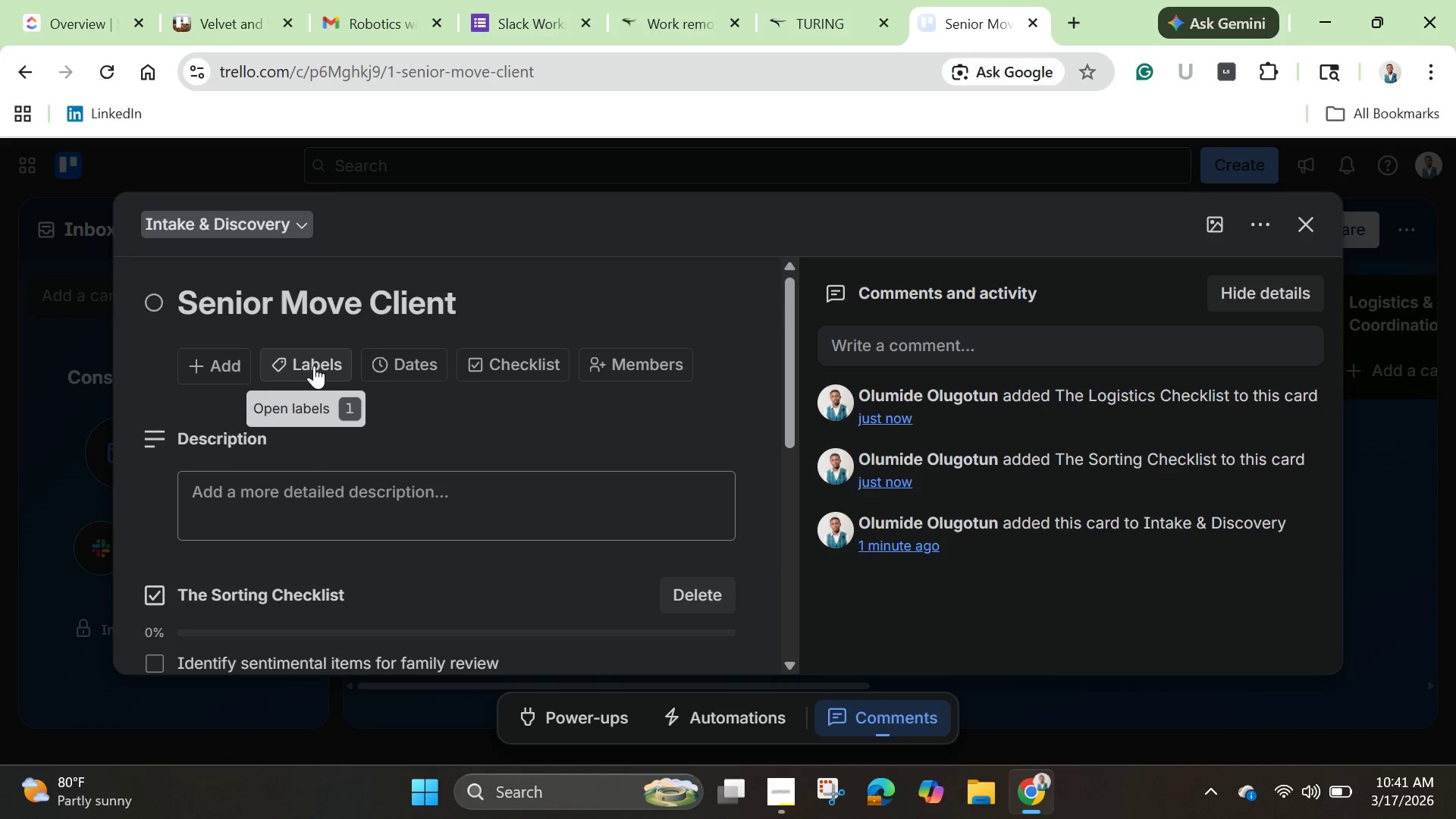 
left_click([314, 366])
 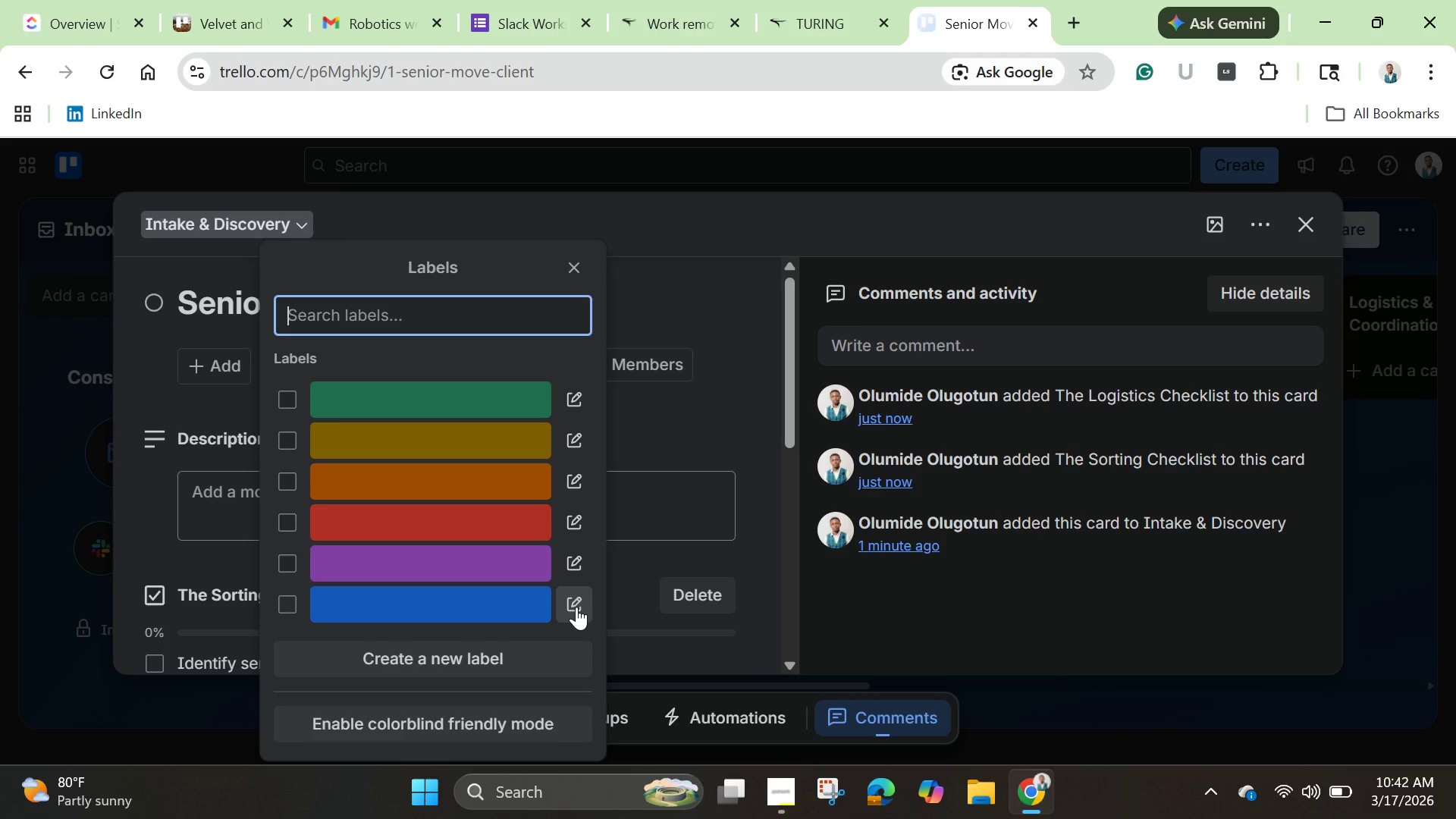 
wait(32.2)
 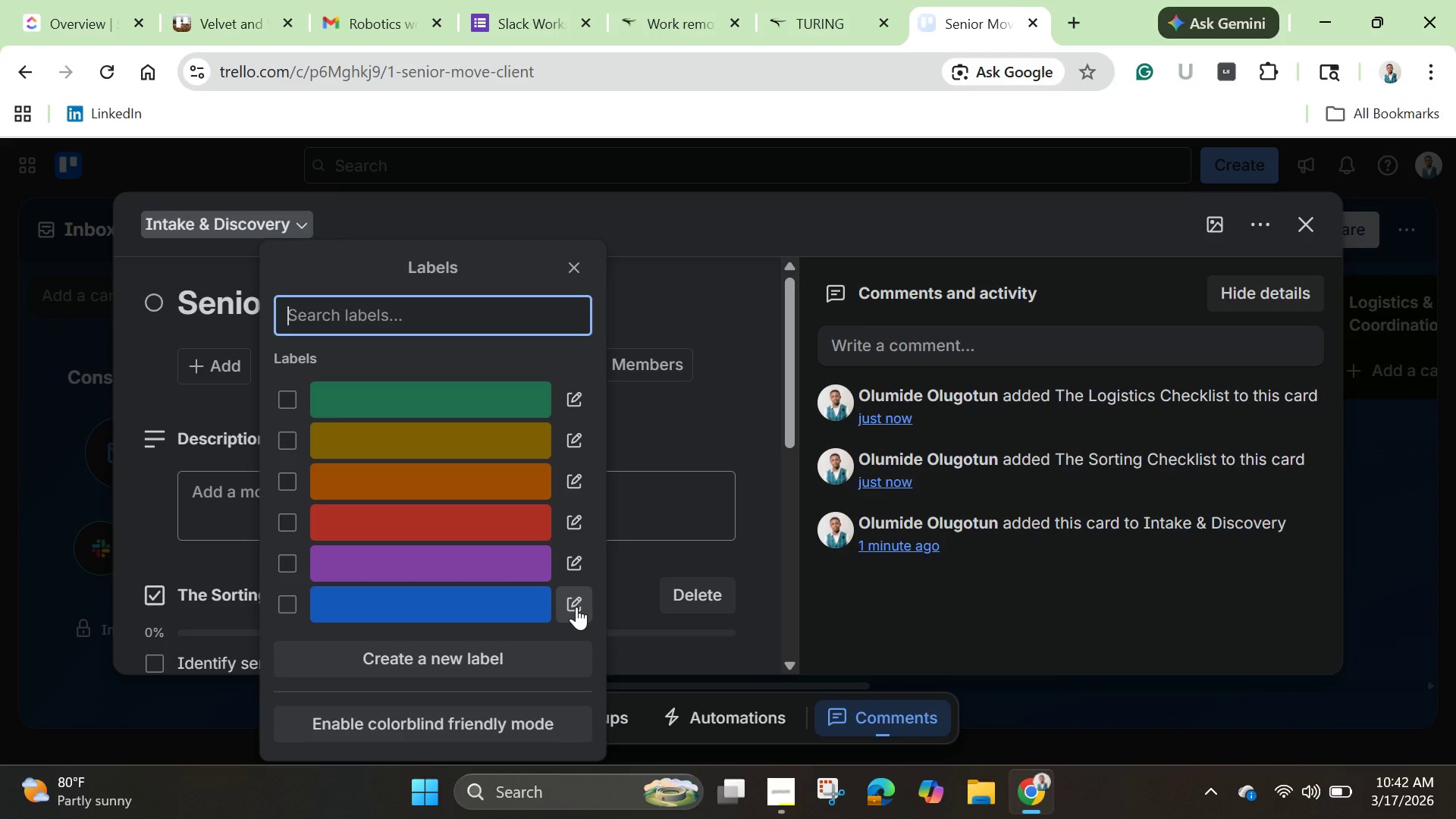 
left_click([576, 607])
 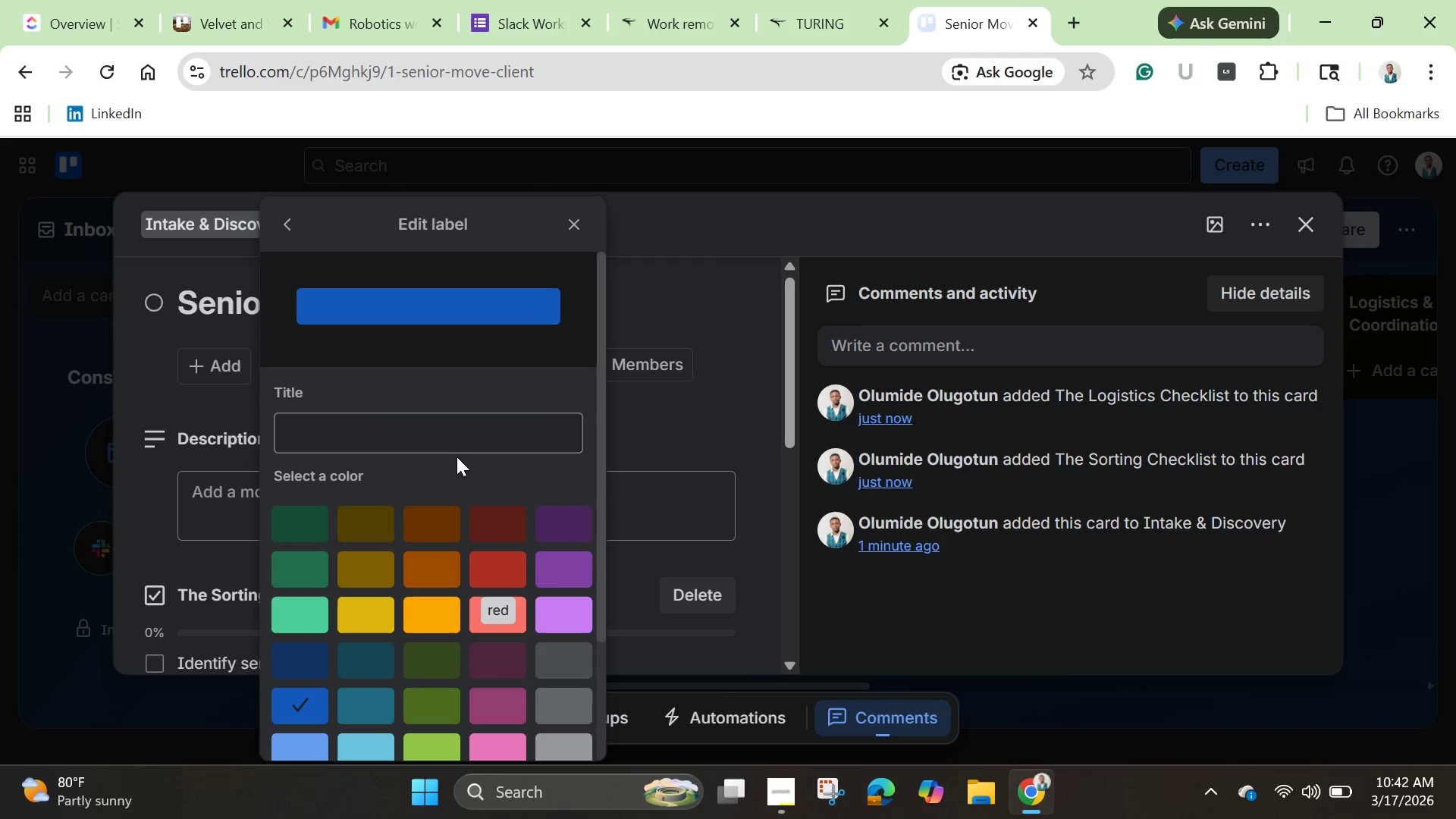 
left_click([460, 438])
 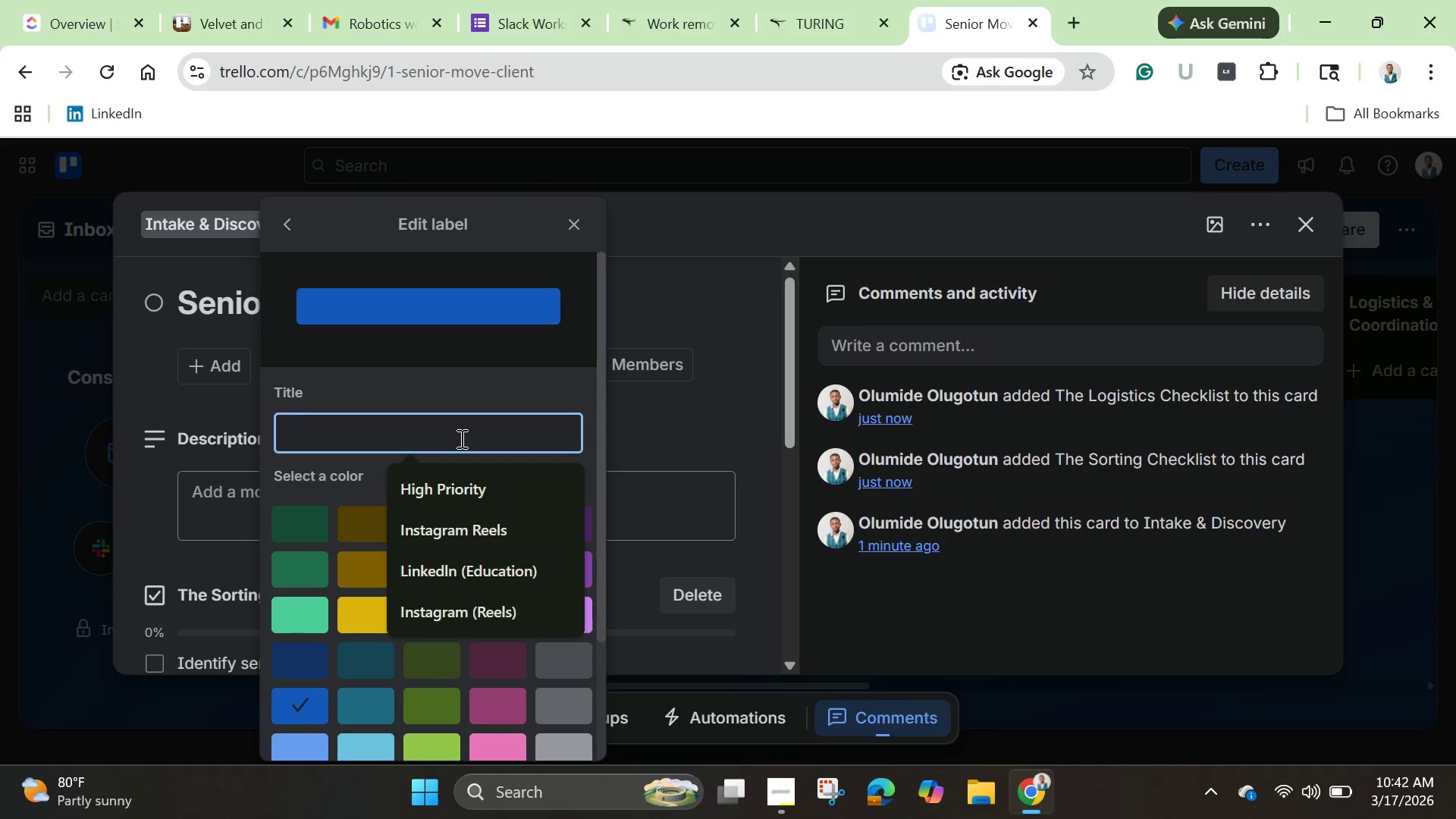 
wait(9.2)
 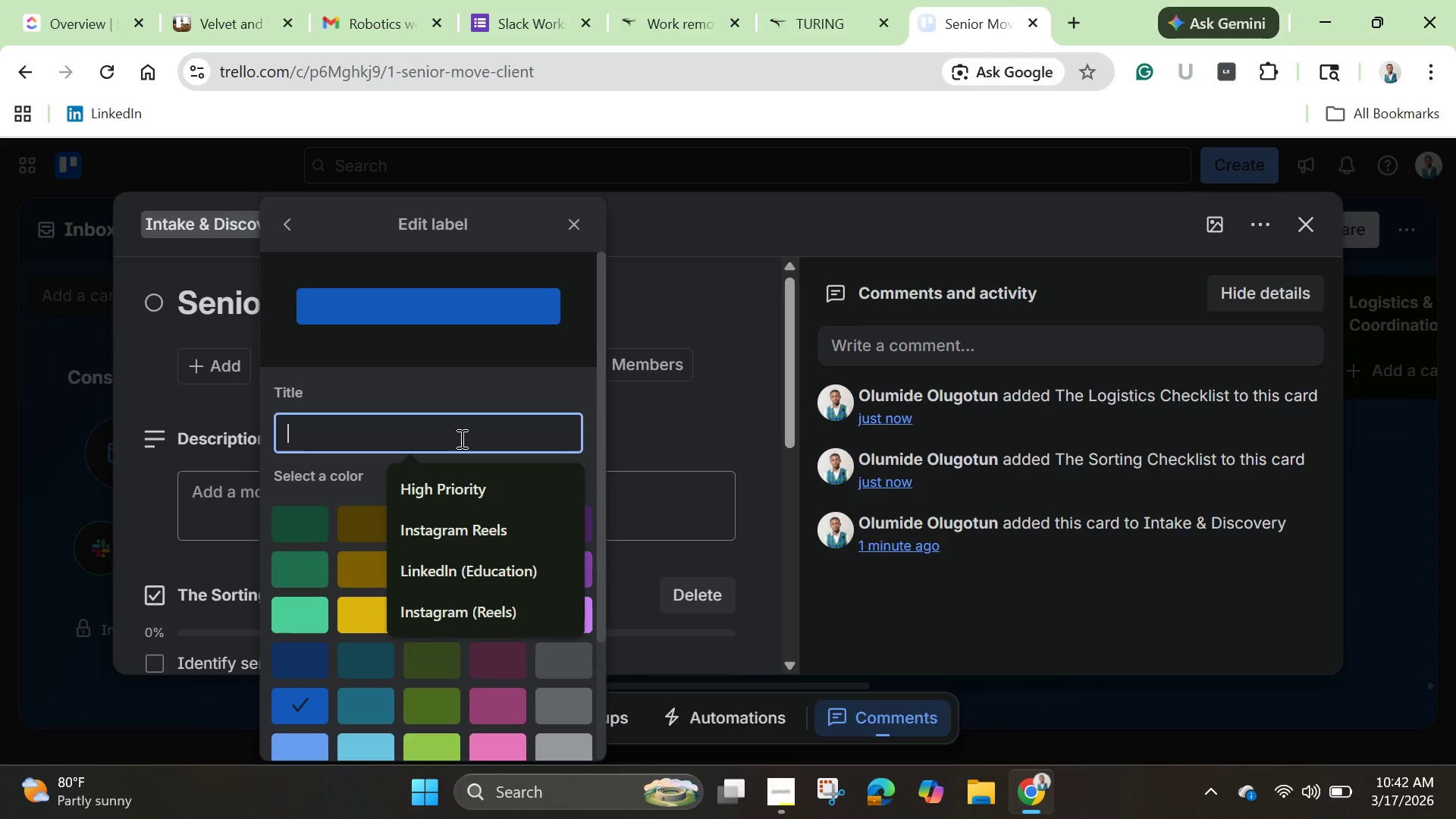 
type(Familu)
key(Backspace)
type(y-Led Tasks)
 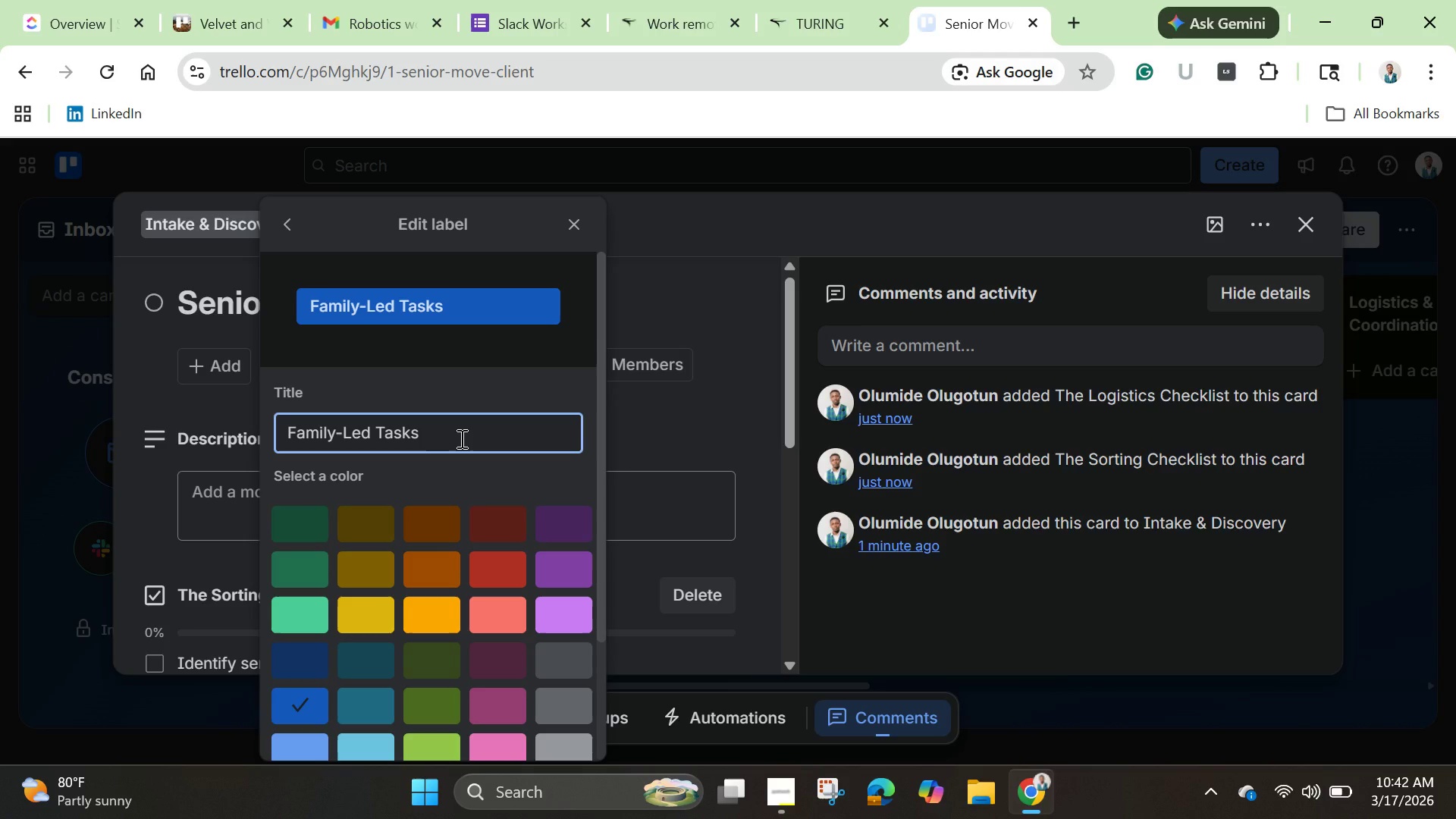 
scroll: coordinate [472, 430], scroll_direction: down, amount: 6.0
 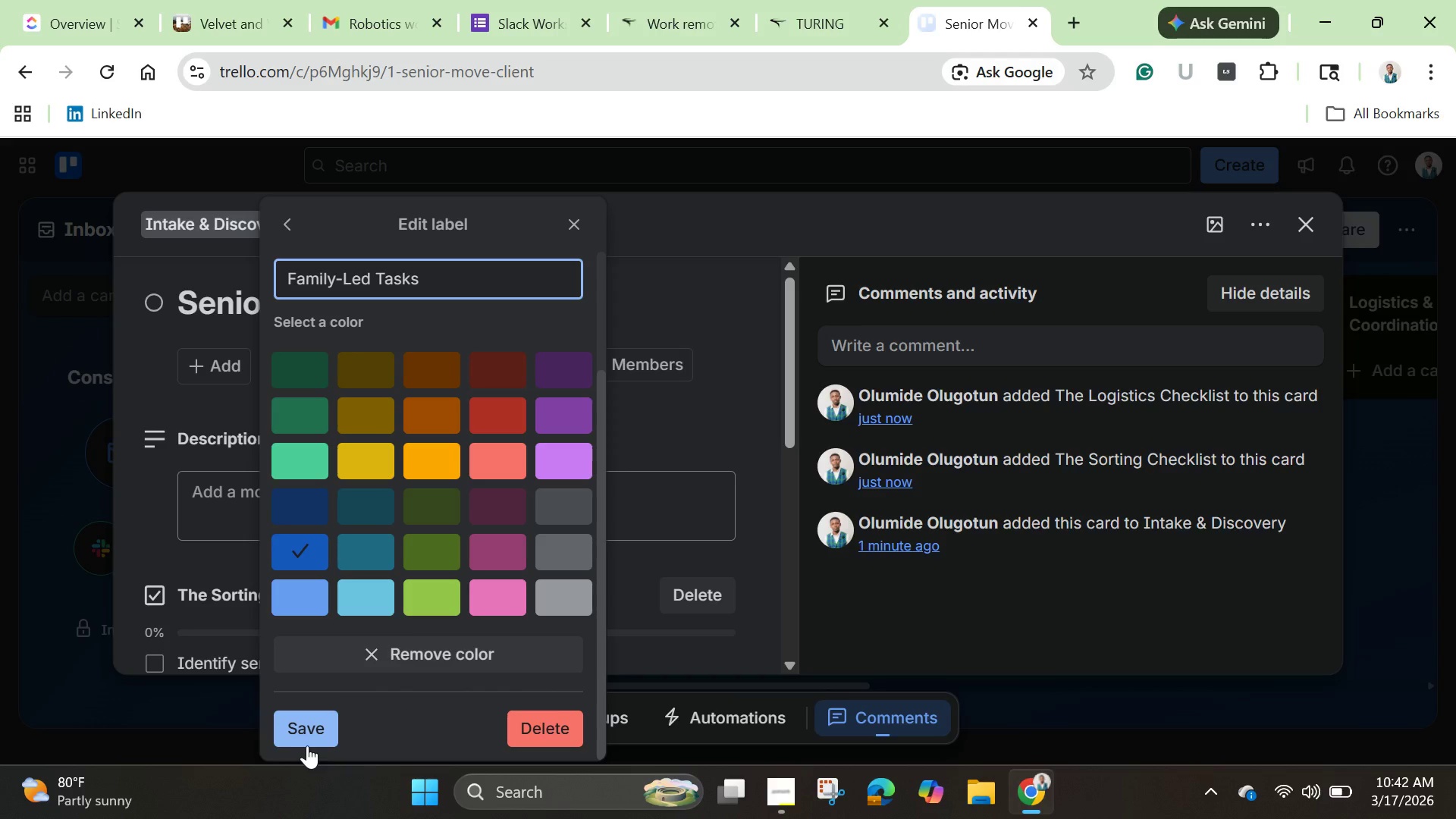 
scroll: coordinate [453, 509], scroll_direction: up, amount: 3.0
 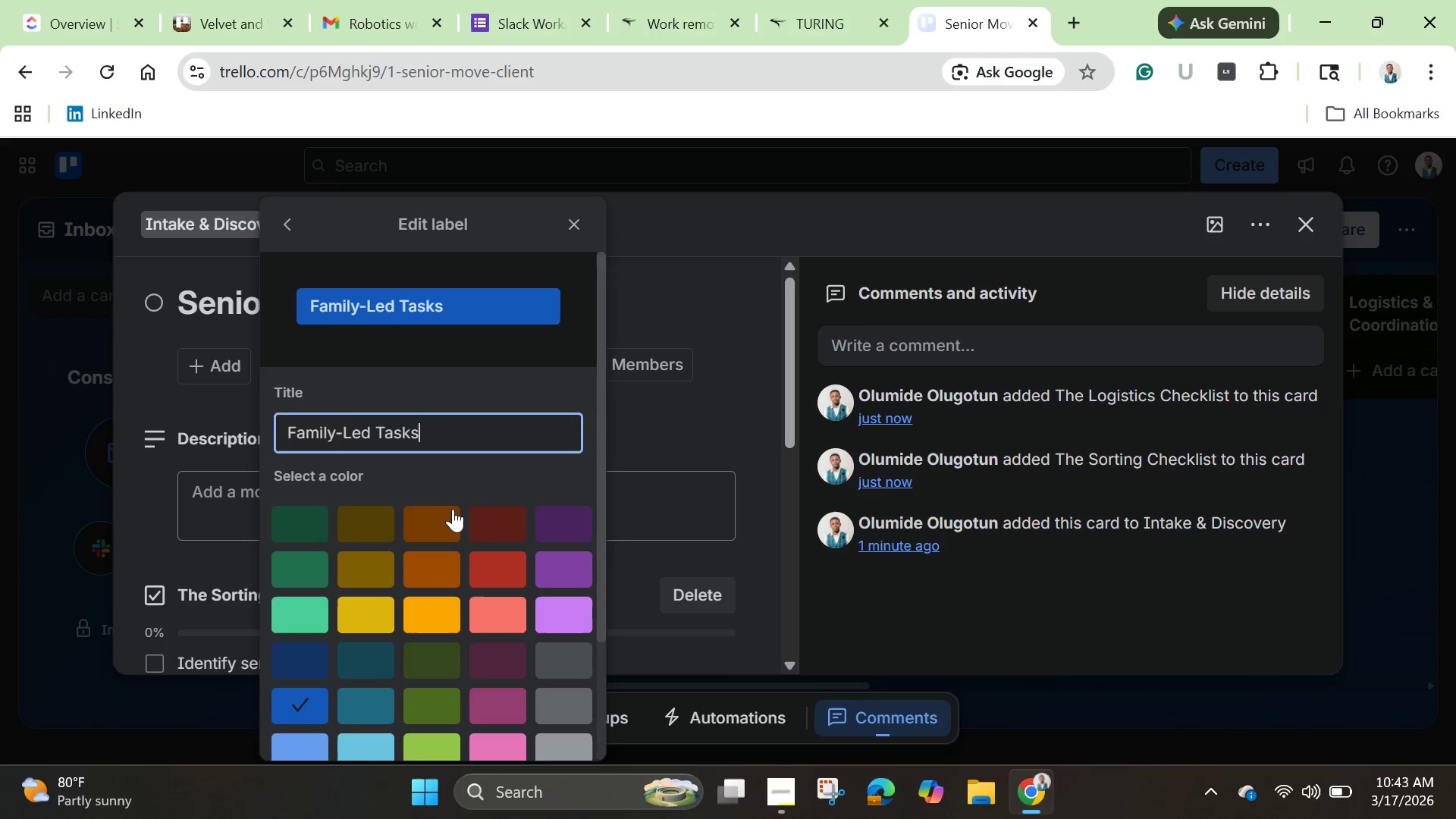 
scroll: coordinate [453, 509], scroll_direction: down, amount: 3.0
 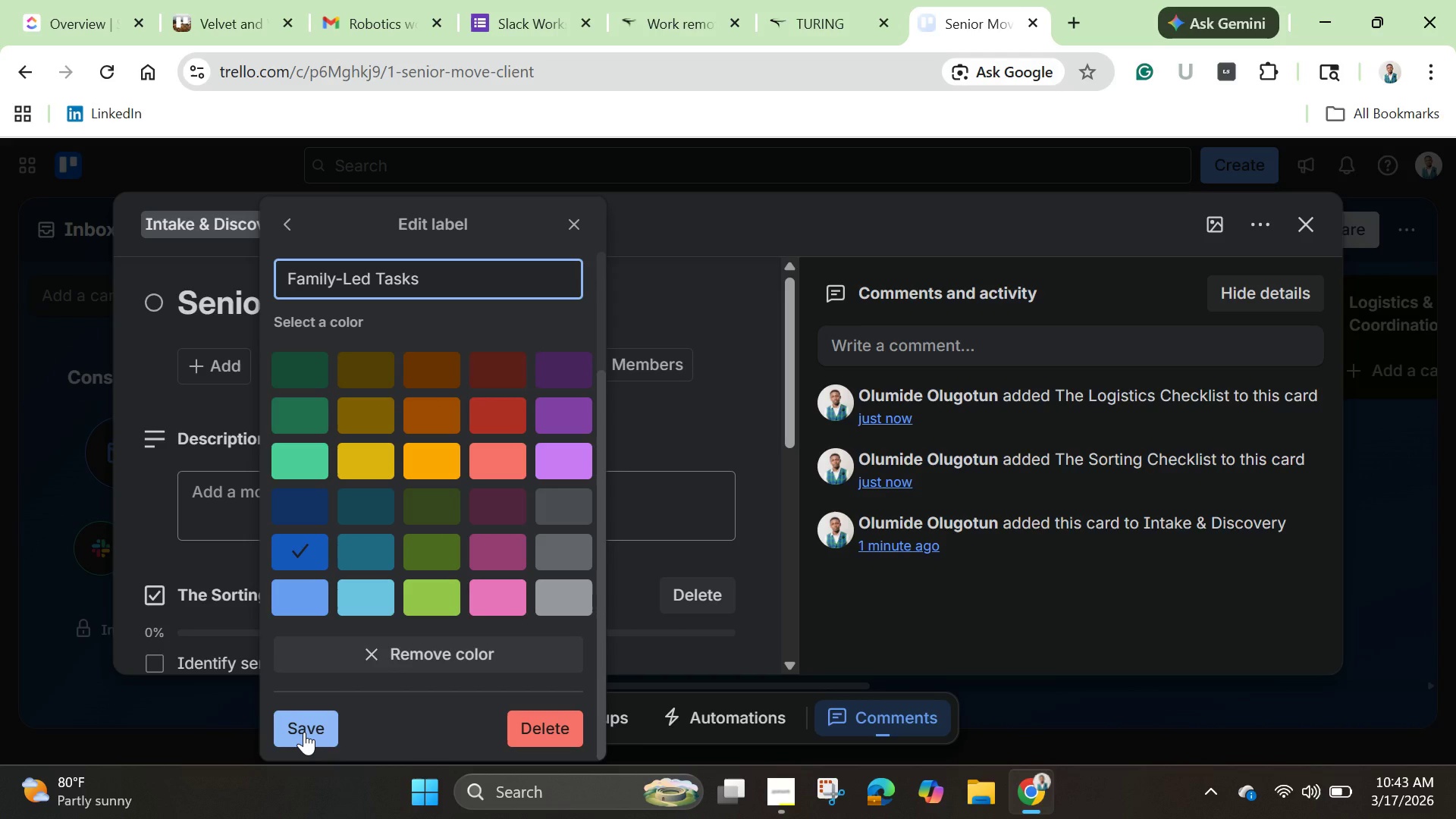 
wait(7.8)
 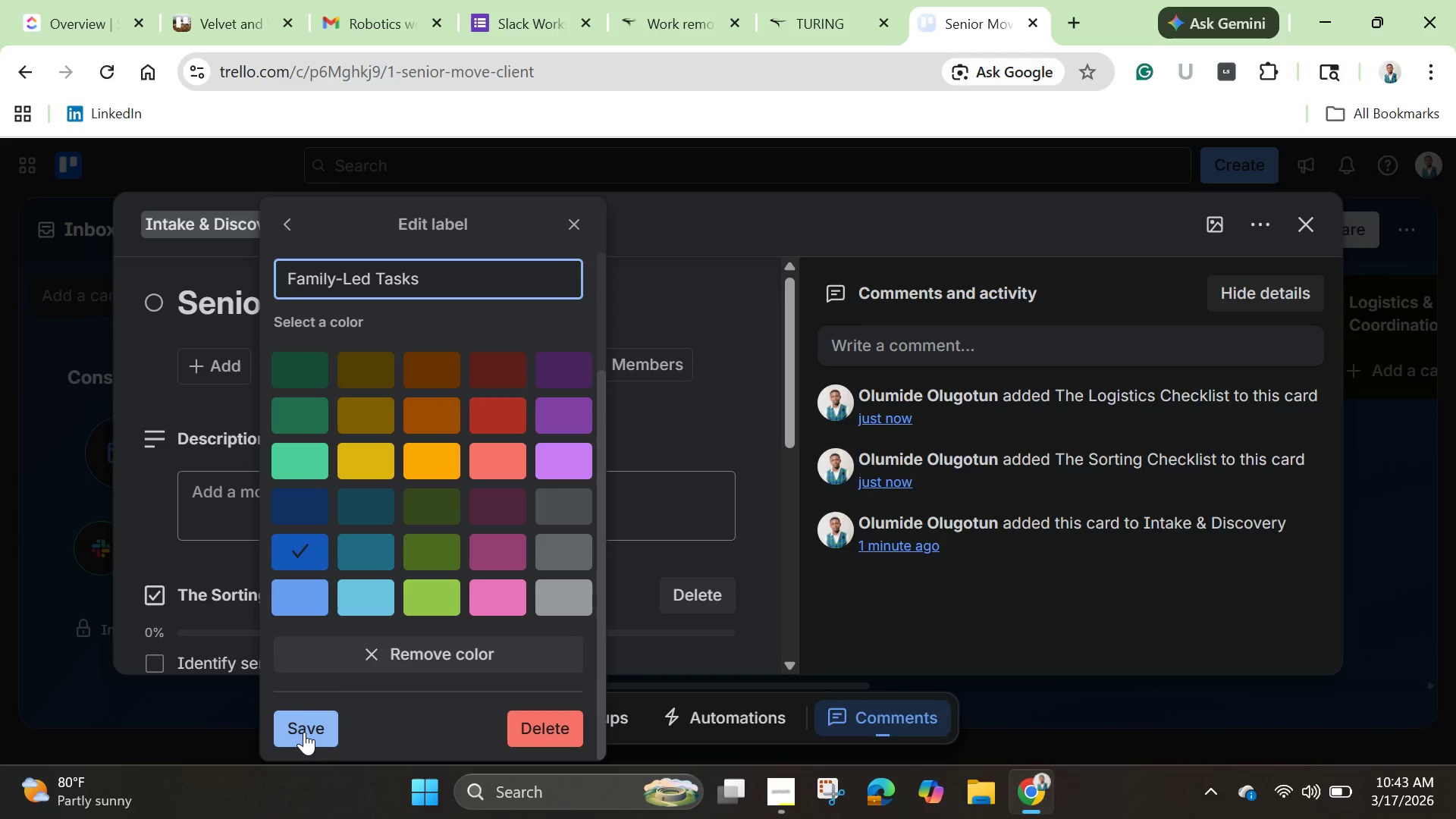 
scroll: coordinate [325, 657], scroll_direction: up, amount: 3.0
 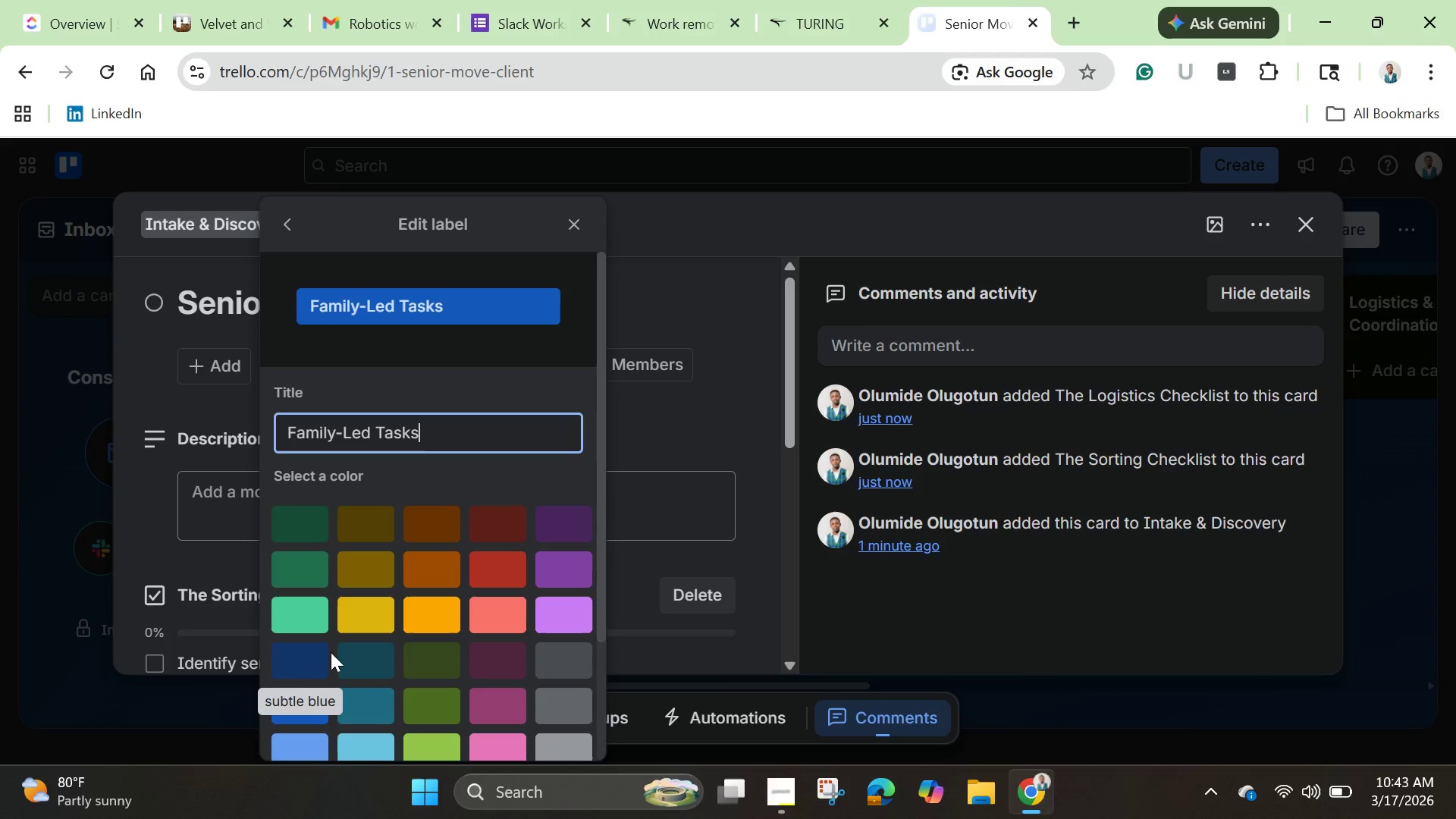 
scroll: coordinate [331, 652], scroll_direction: down, amount: 4.0
 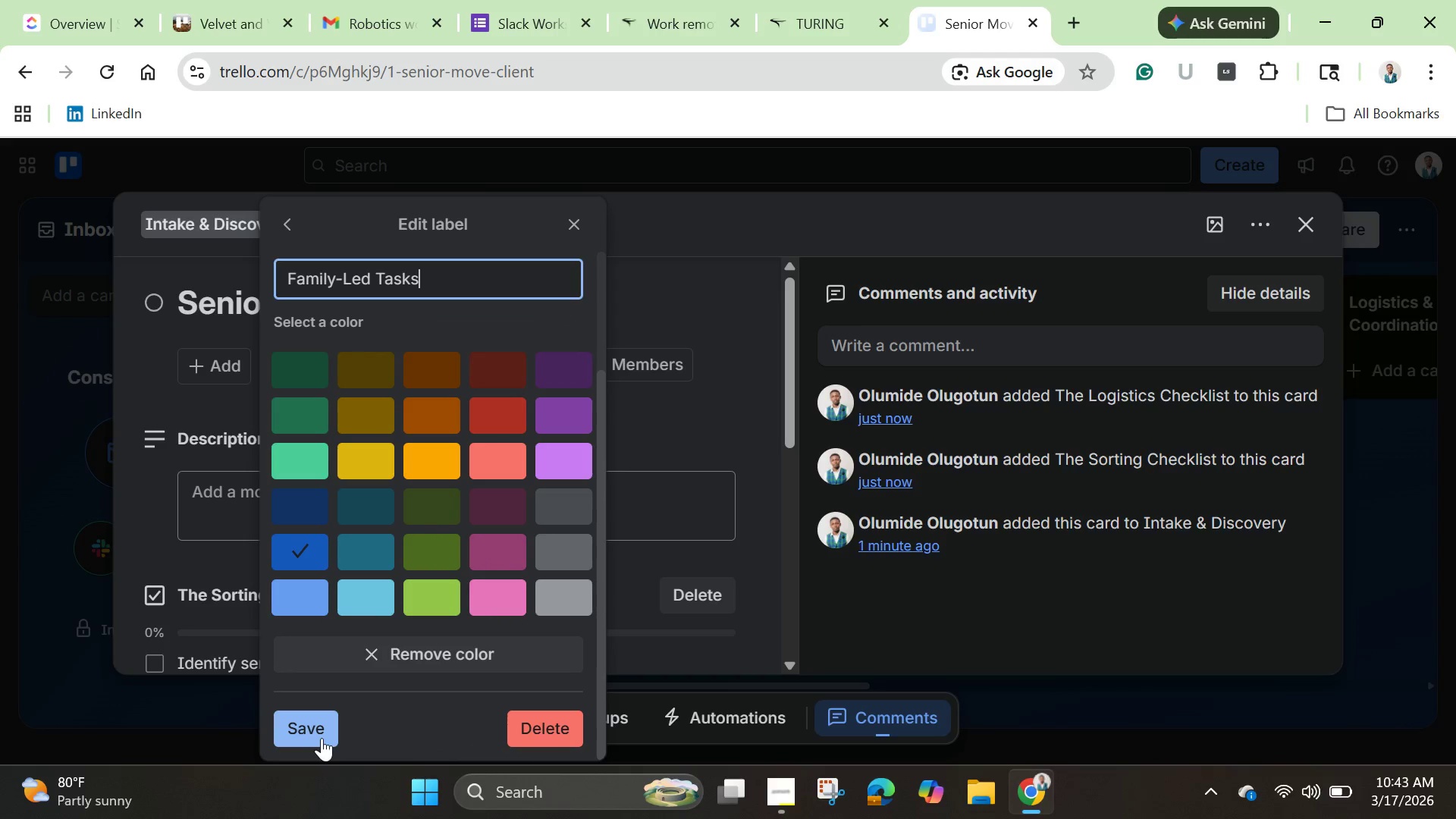 
left_click([322, 738])
 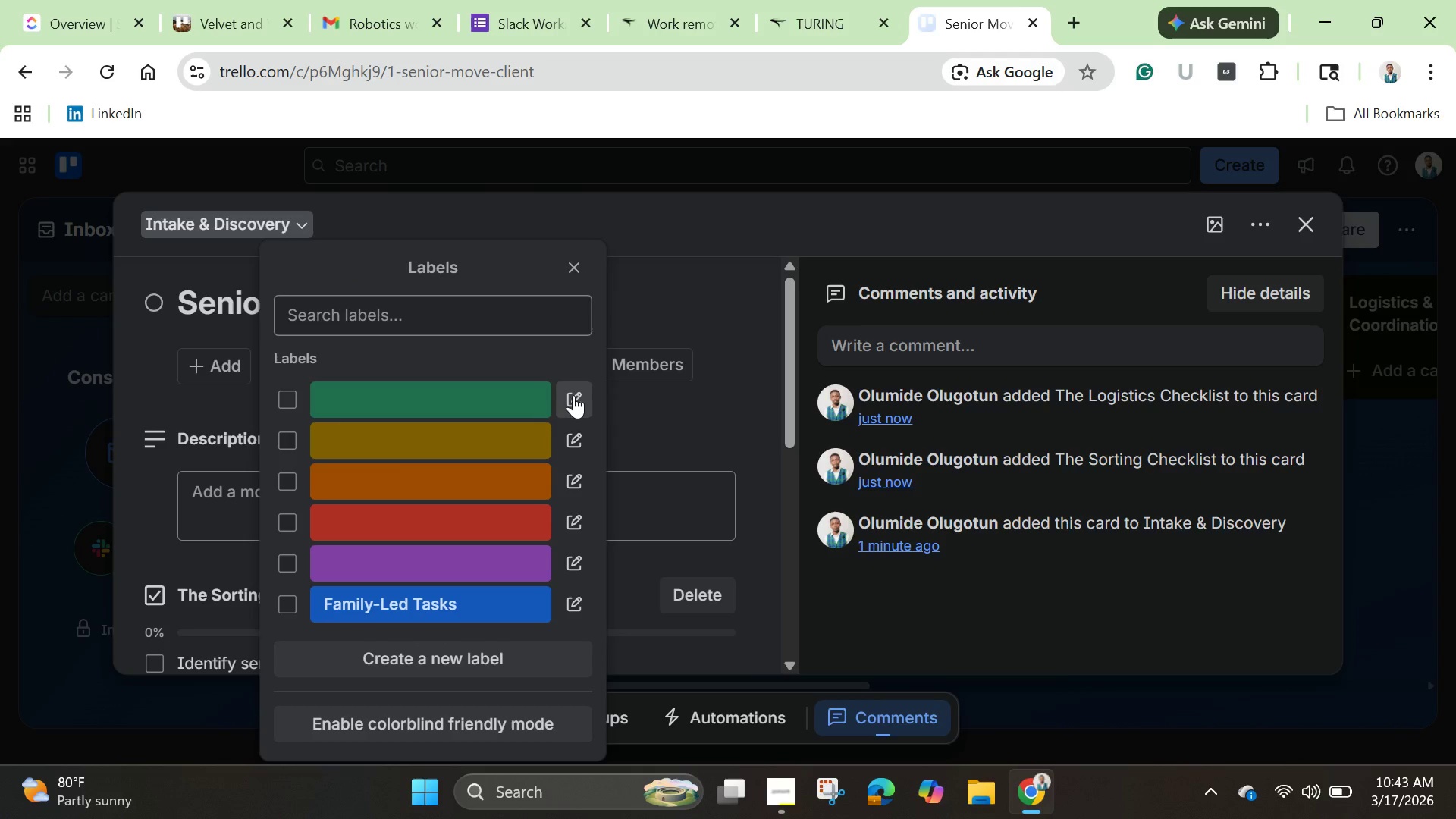 
wait(6.06)
 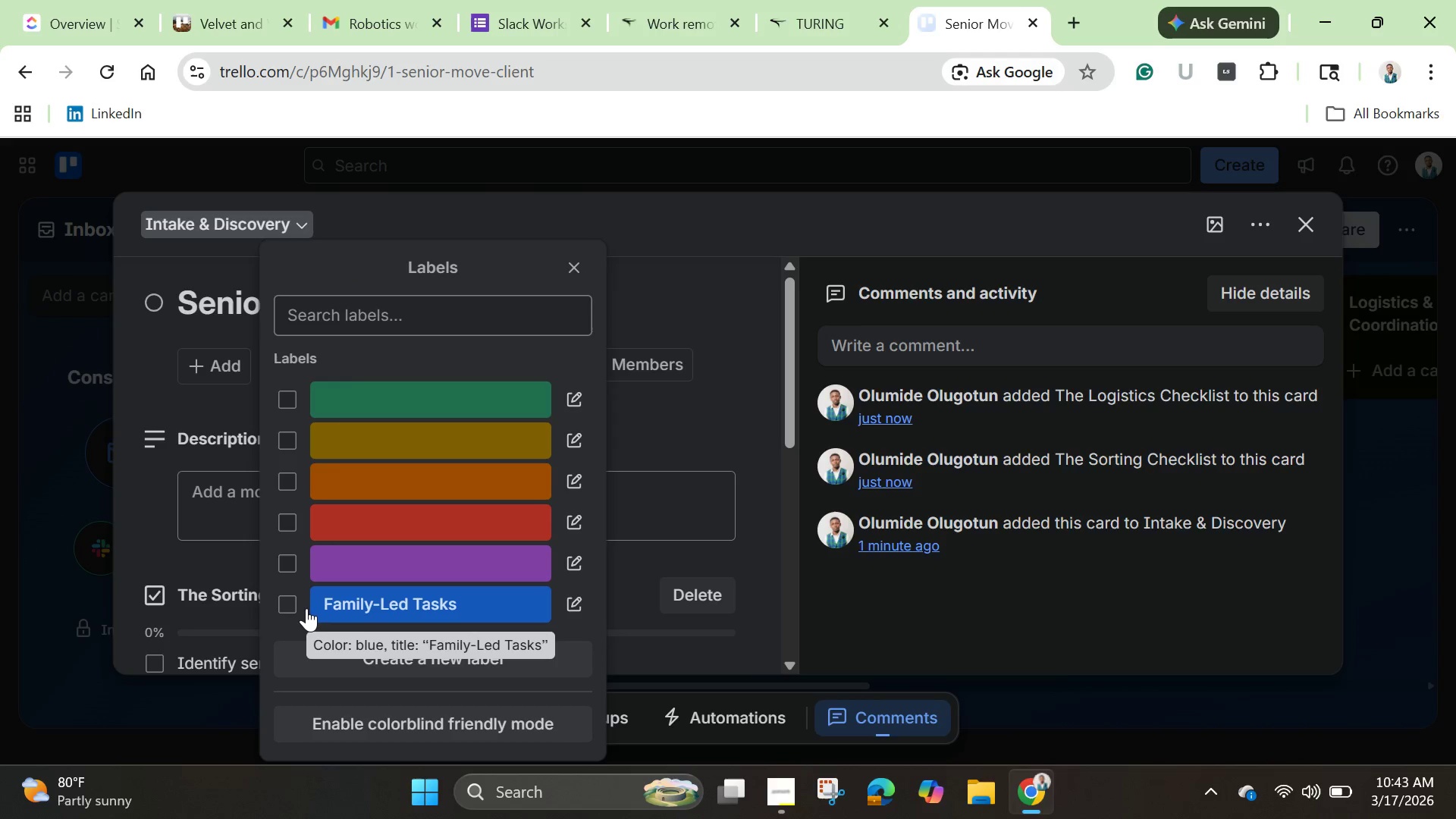 
left_click([573, 397])
 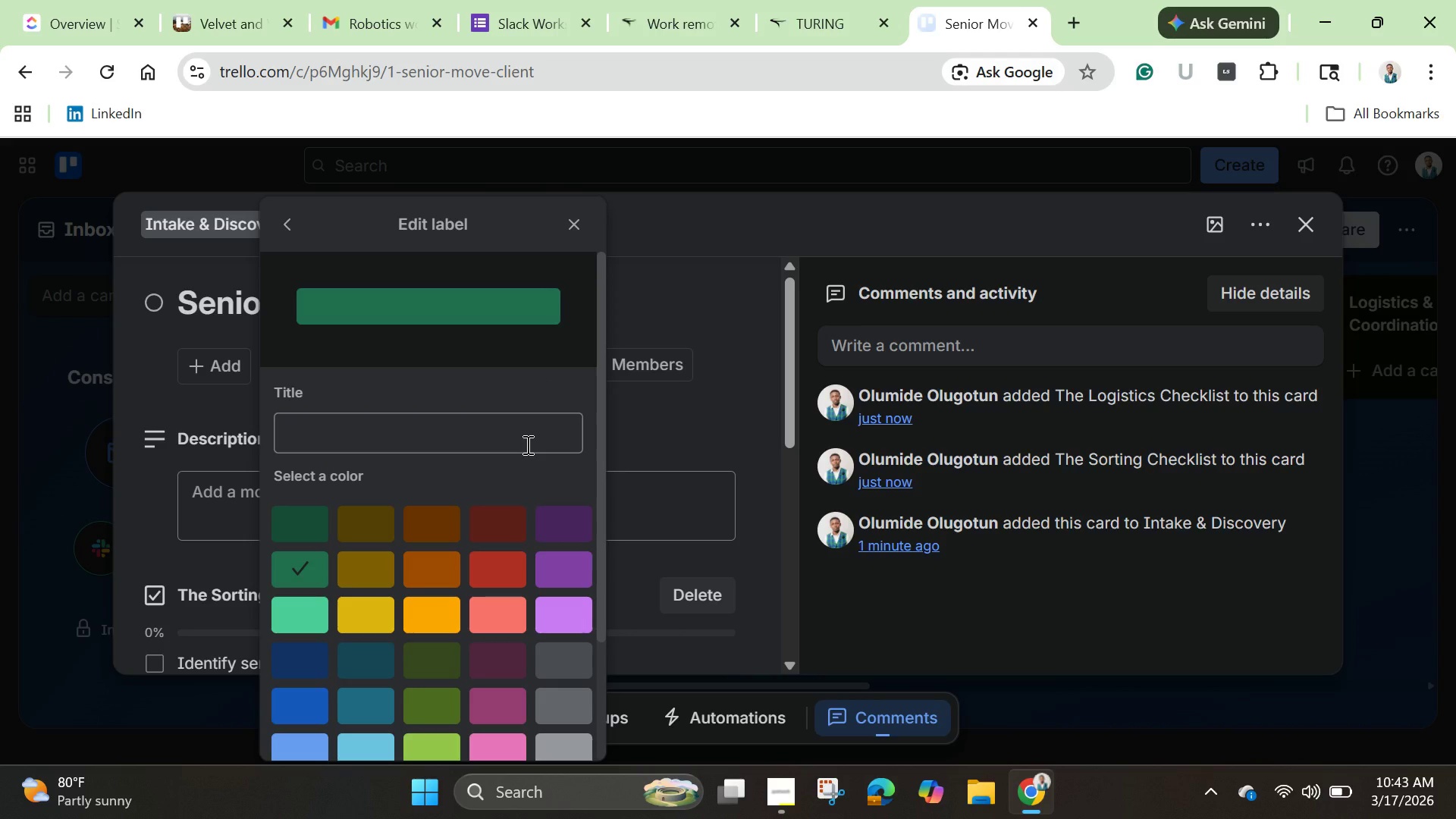 
key(Shift+E)
 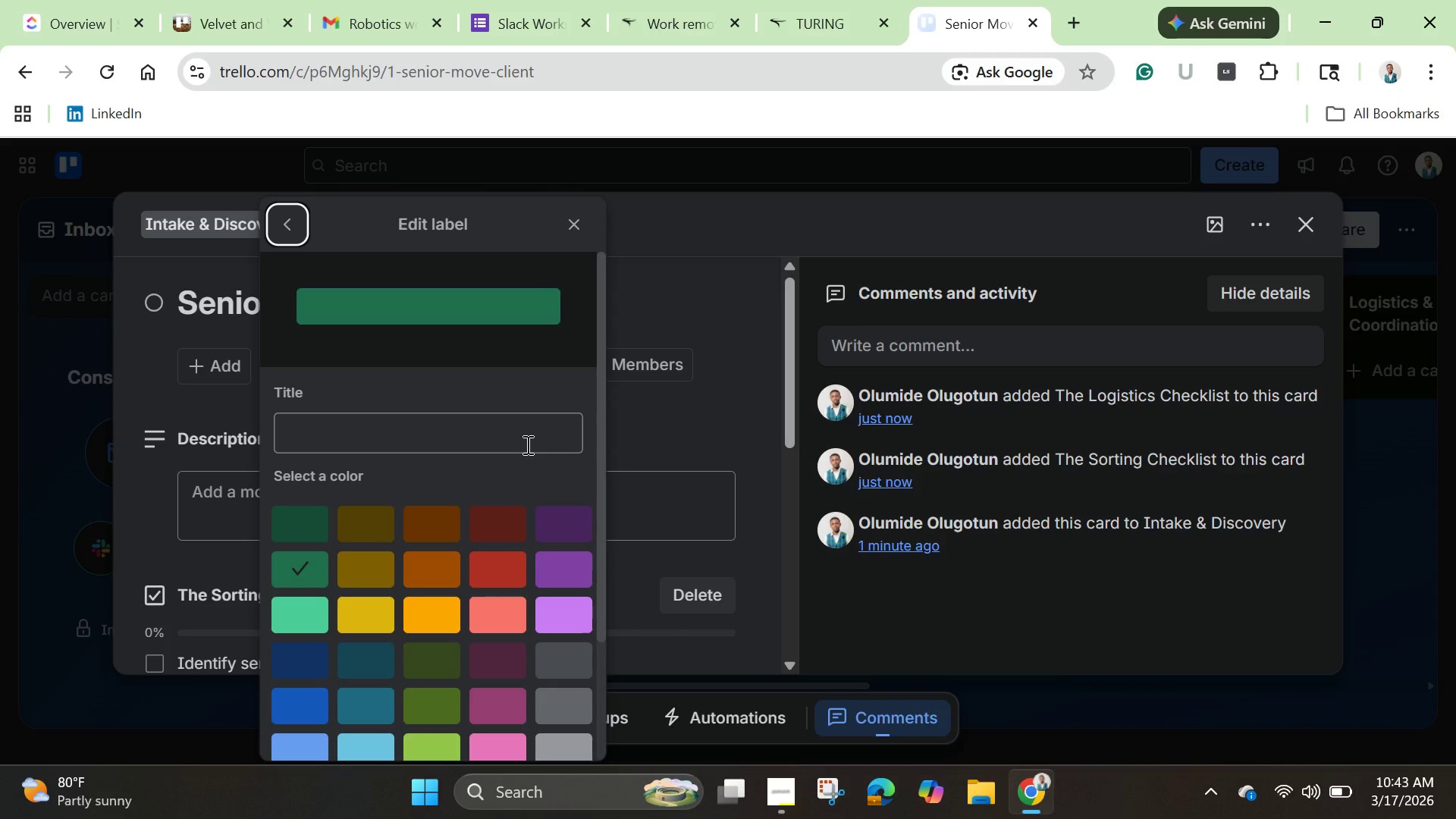 
left_click([526, 444])
 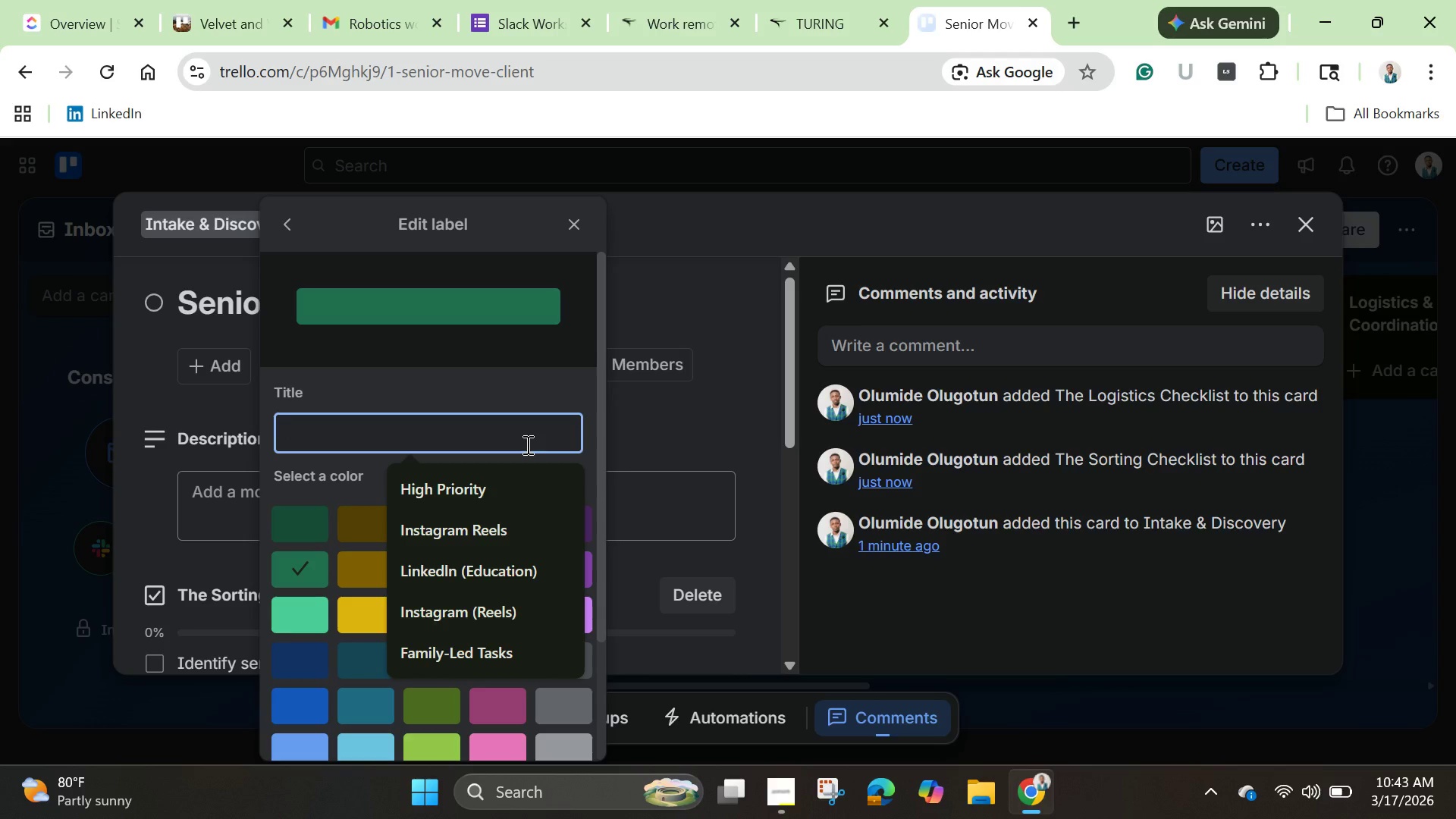 
type(Evergreen )
 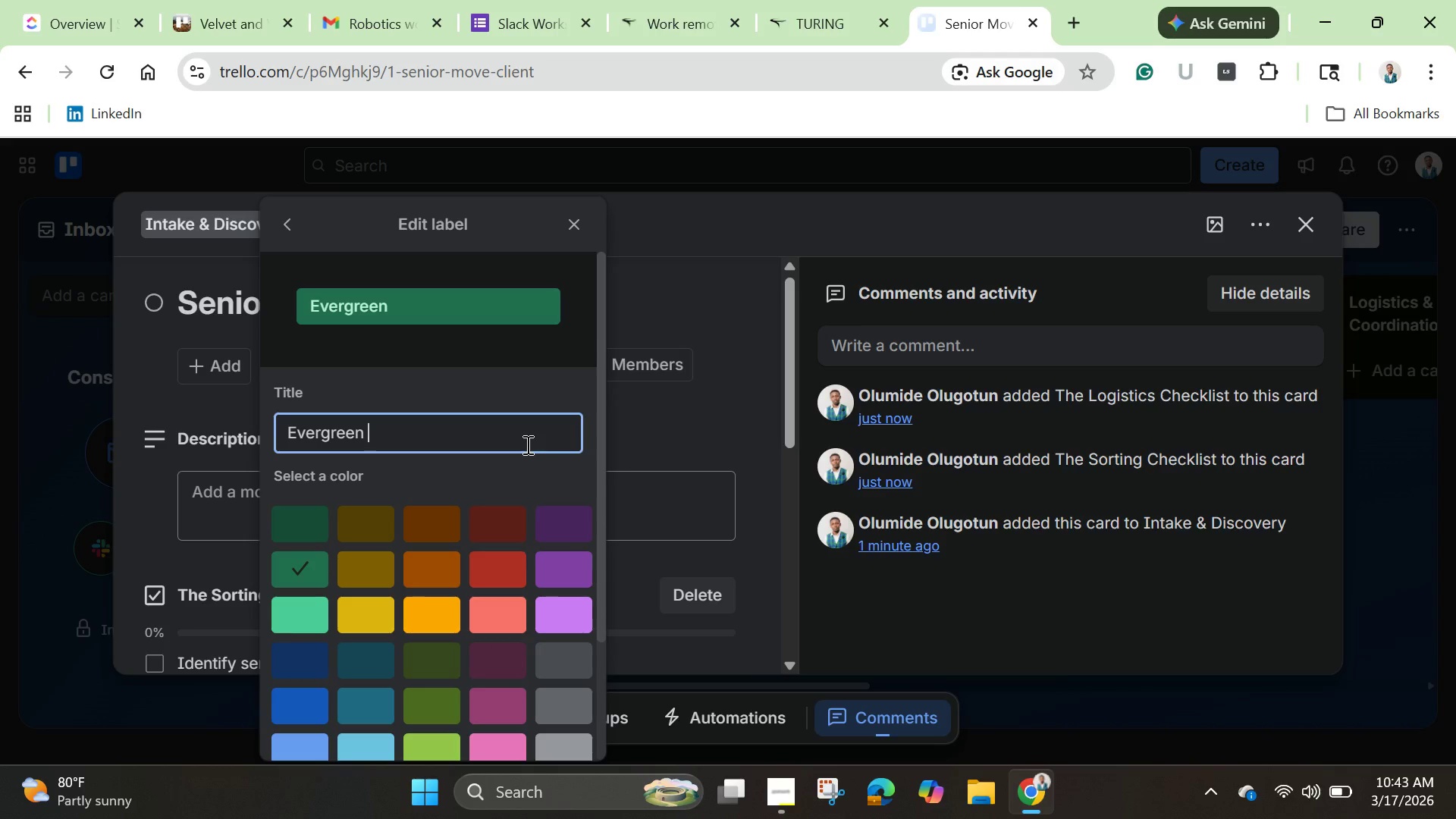 
hold_key(key=ShiftLeft, duration=1.5)
 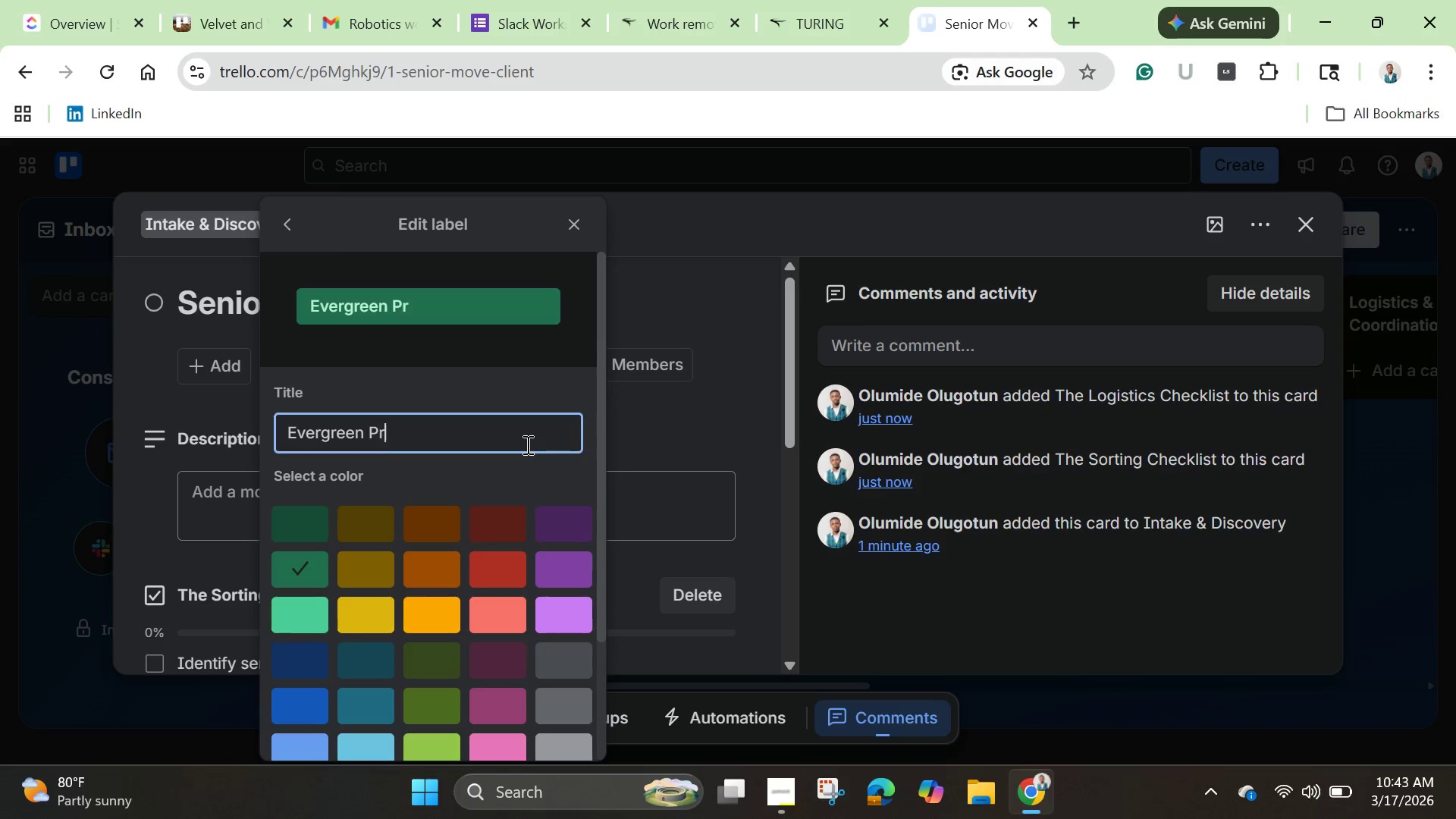 
type(Professional )
 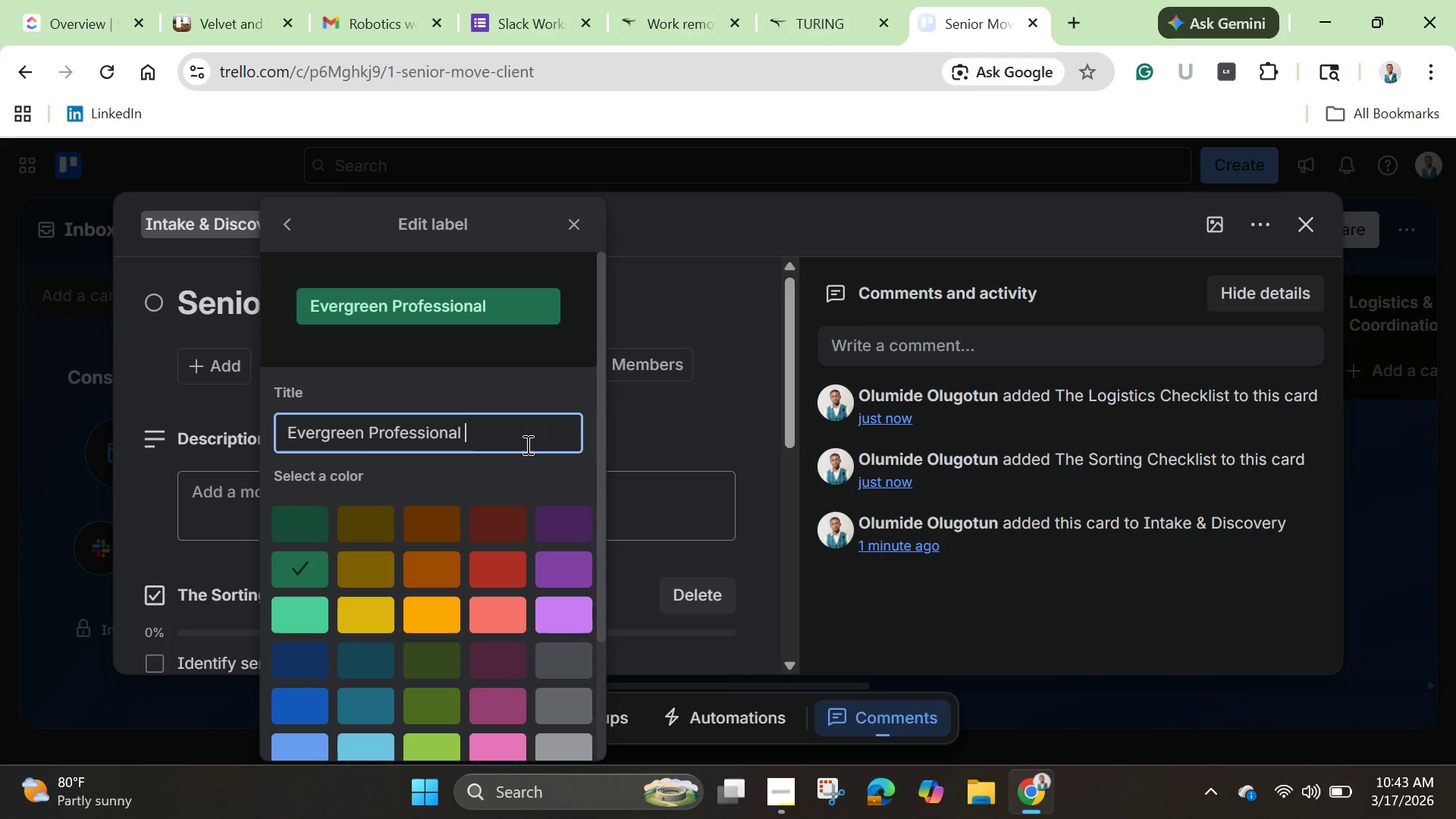 
hold_key(key=ShiftLeft, duration=1.5)
 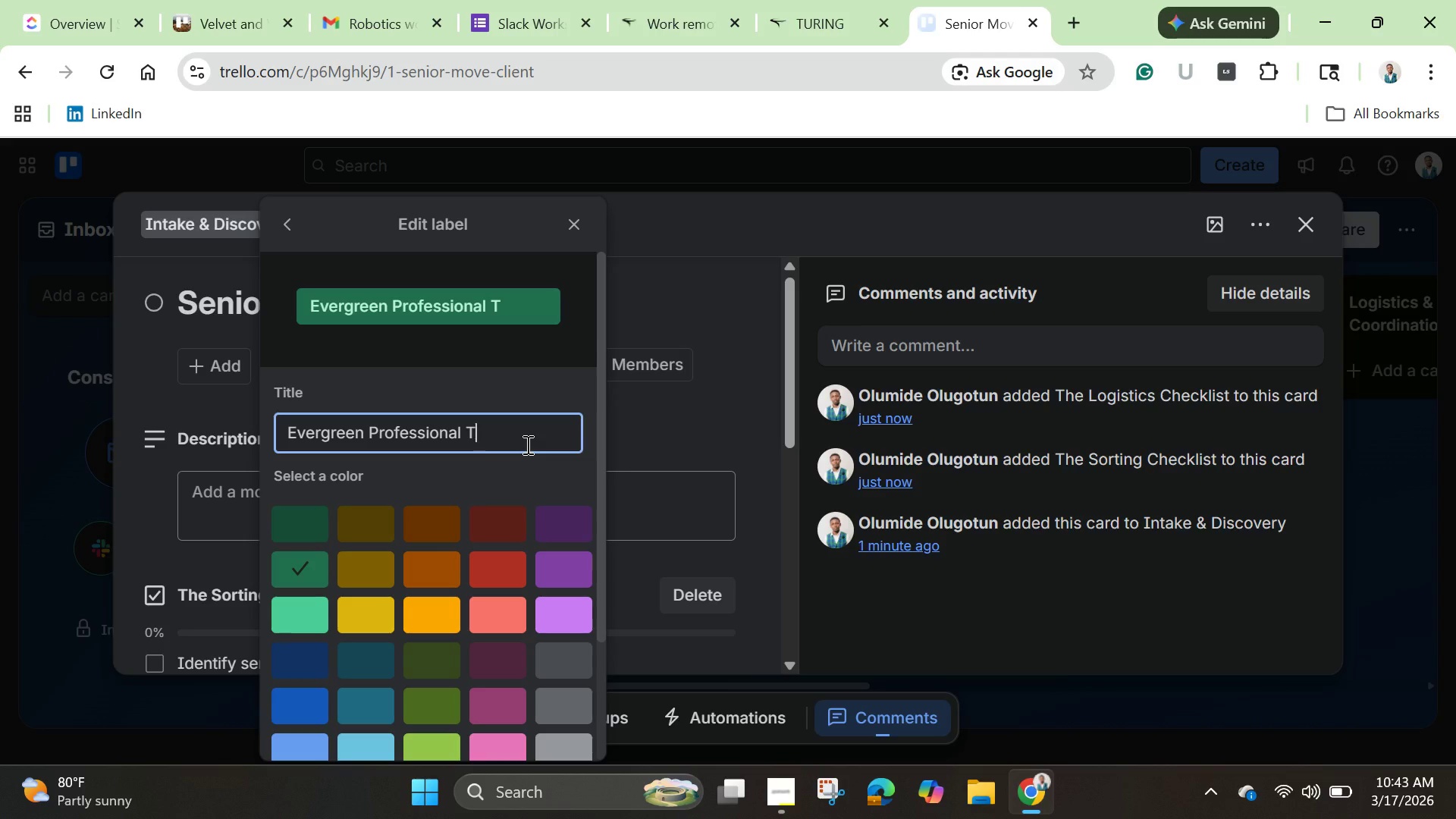 
type(Tasks)
 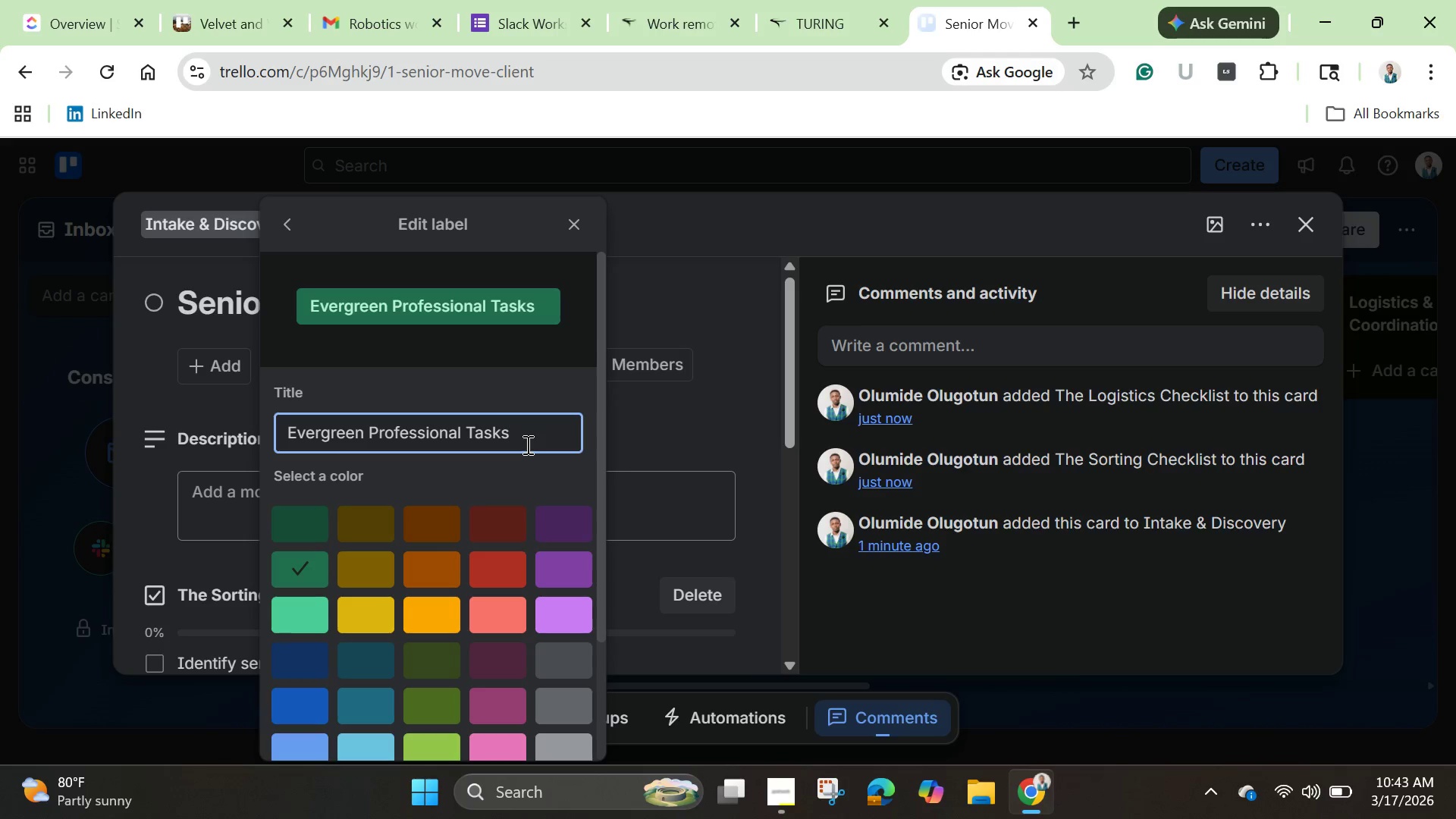 
scroll: coordinate [526, 444], scroll_direction: down, amount: 4.0
 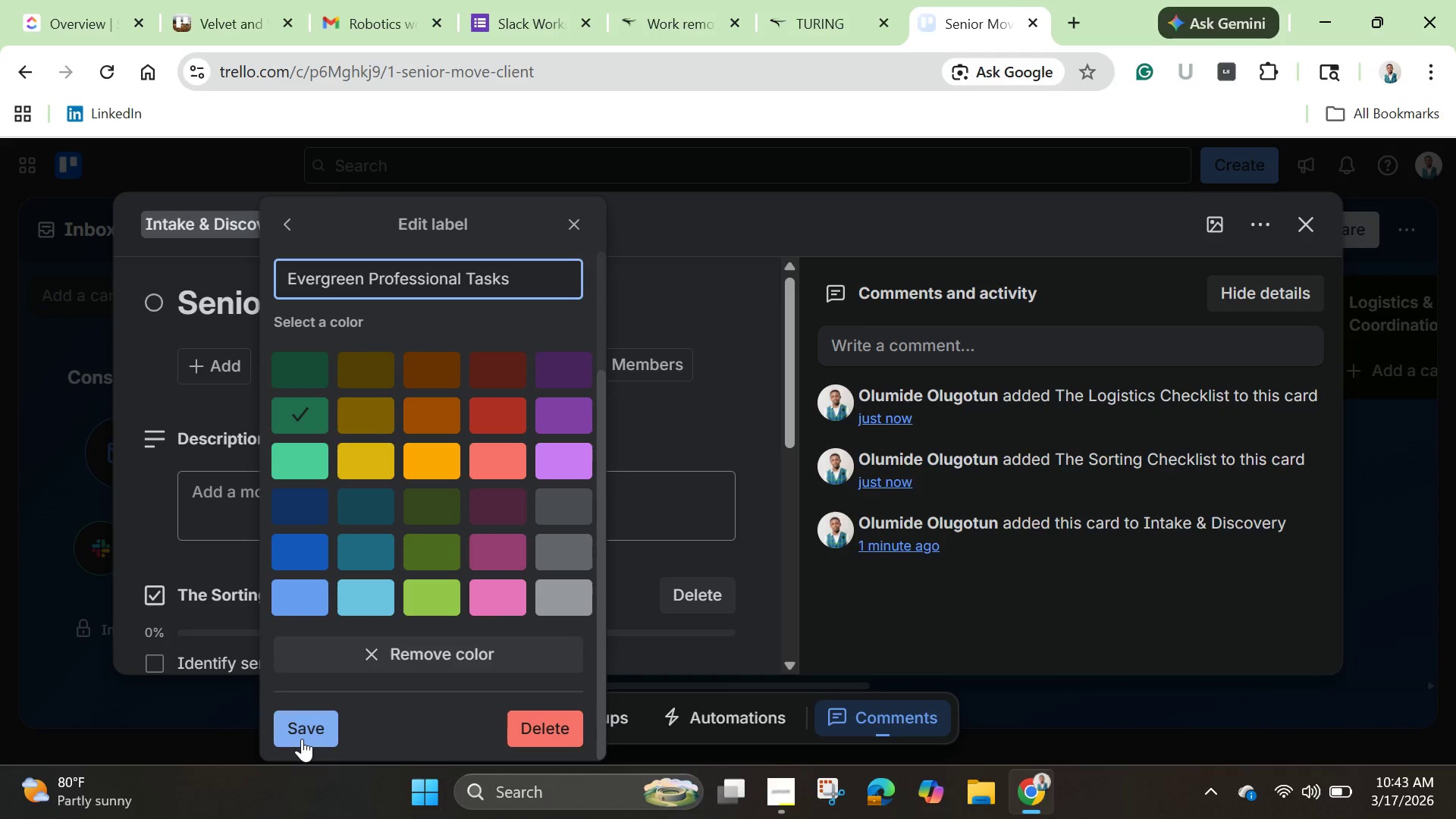 
left_click([302, 739])
 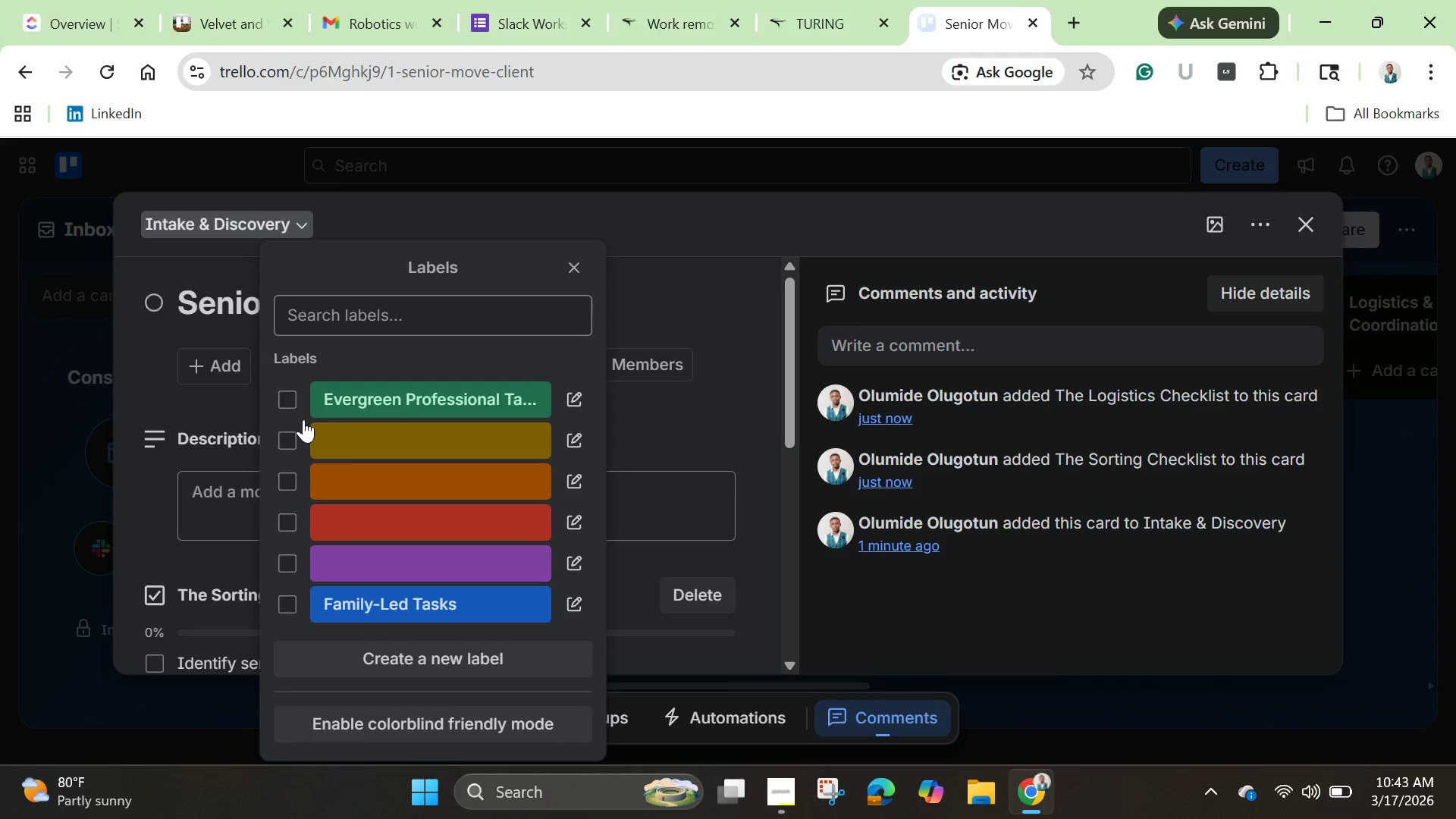 
left_click([293, 403])
 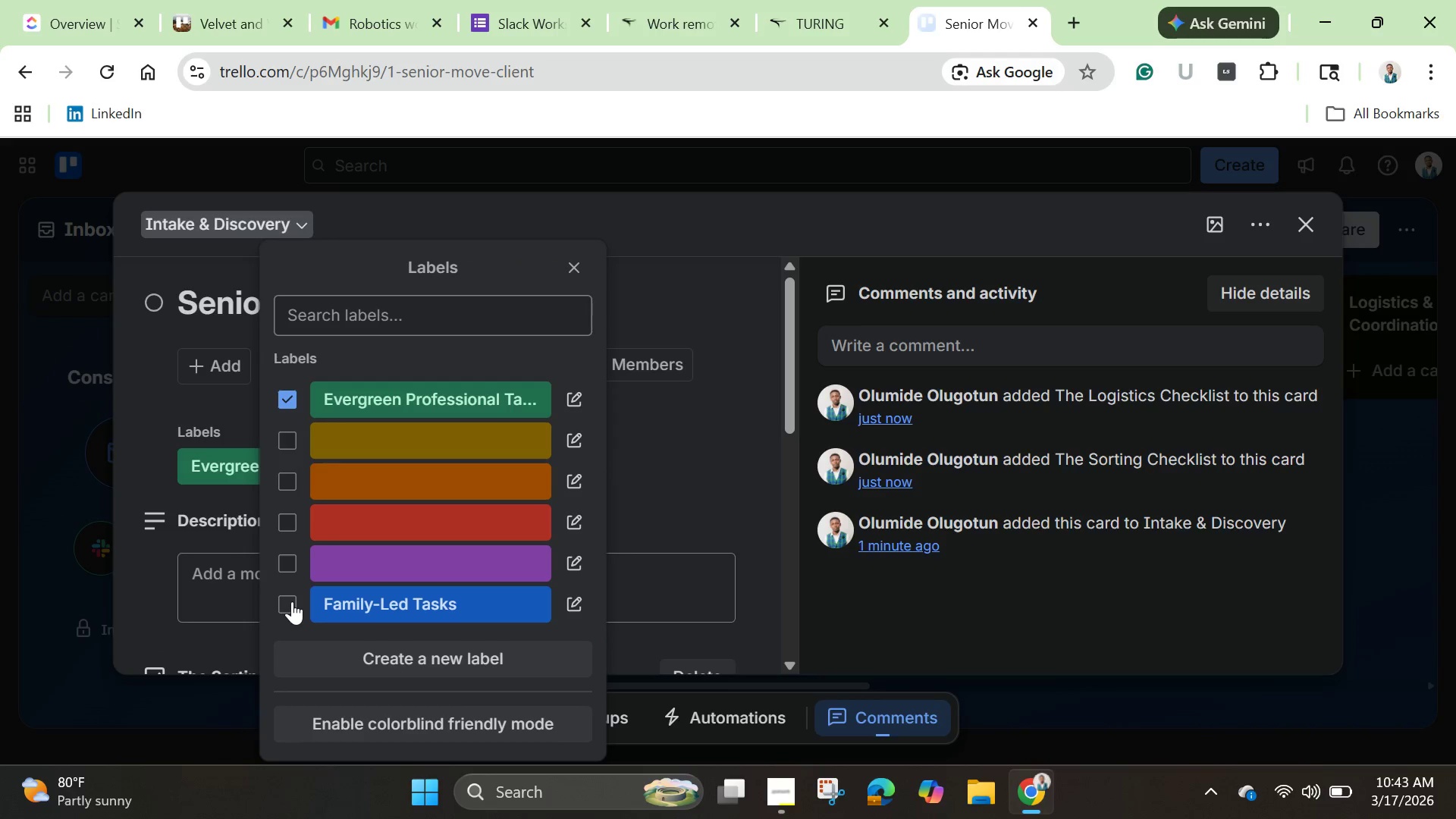 
left_click([292, 601])
 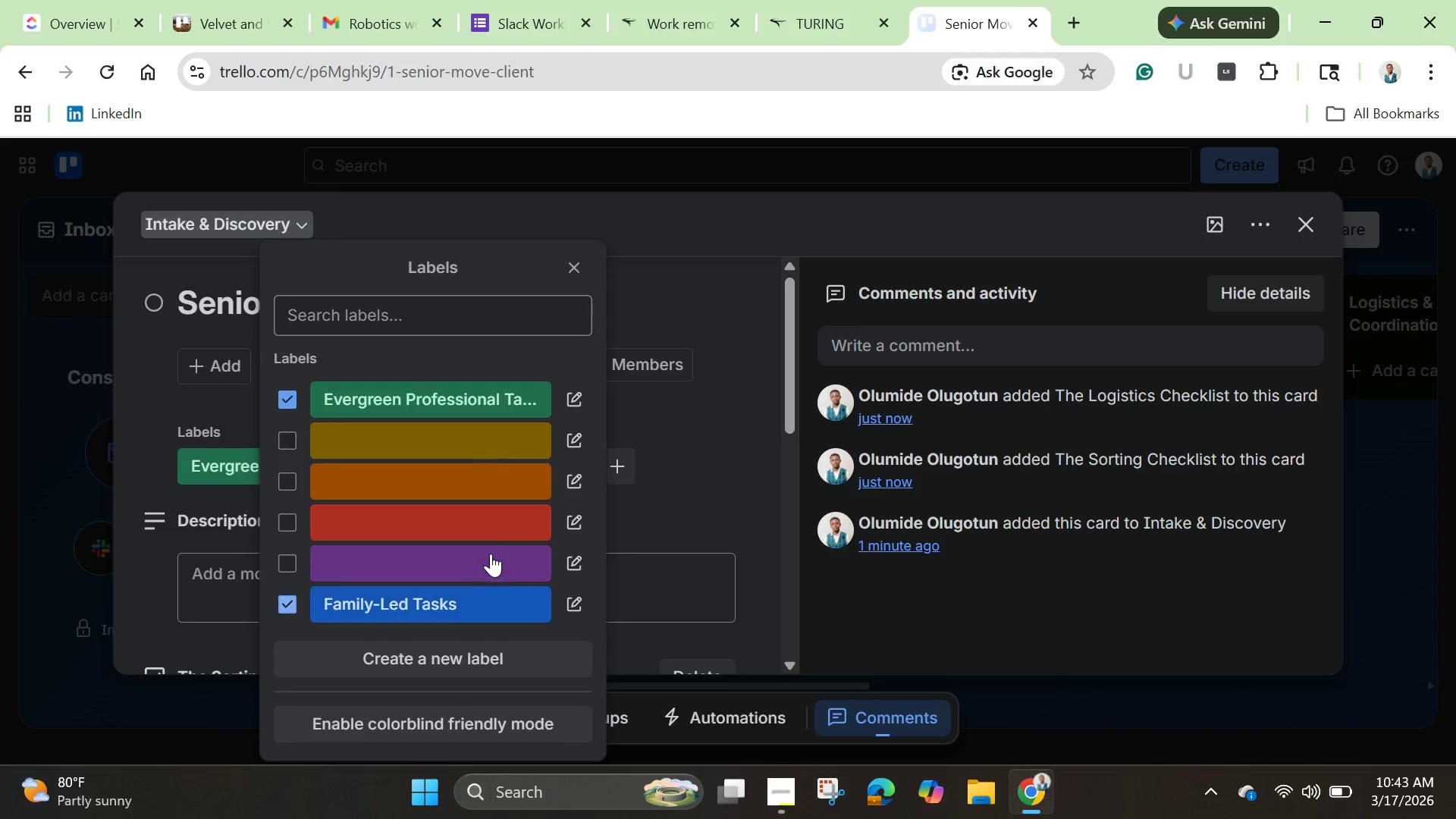 
scroll: coordinate [587, 654], scroll_direction: down, amount: 4.0
 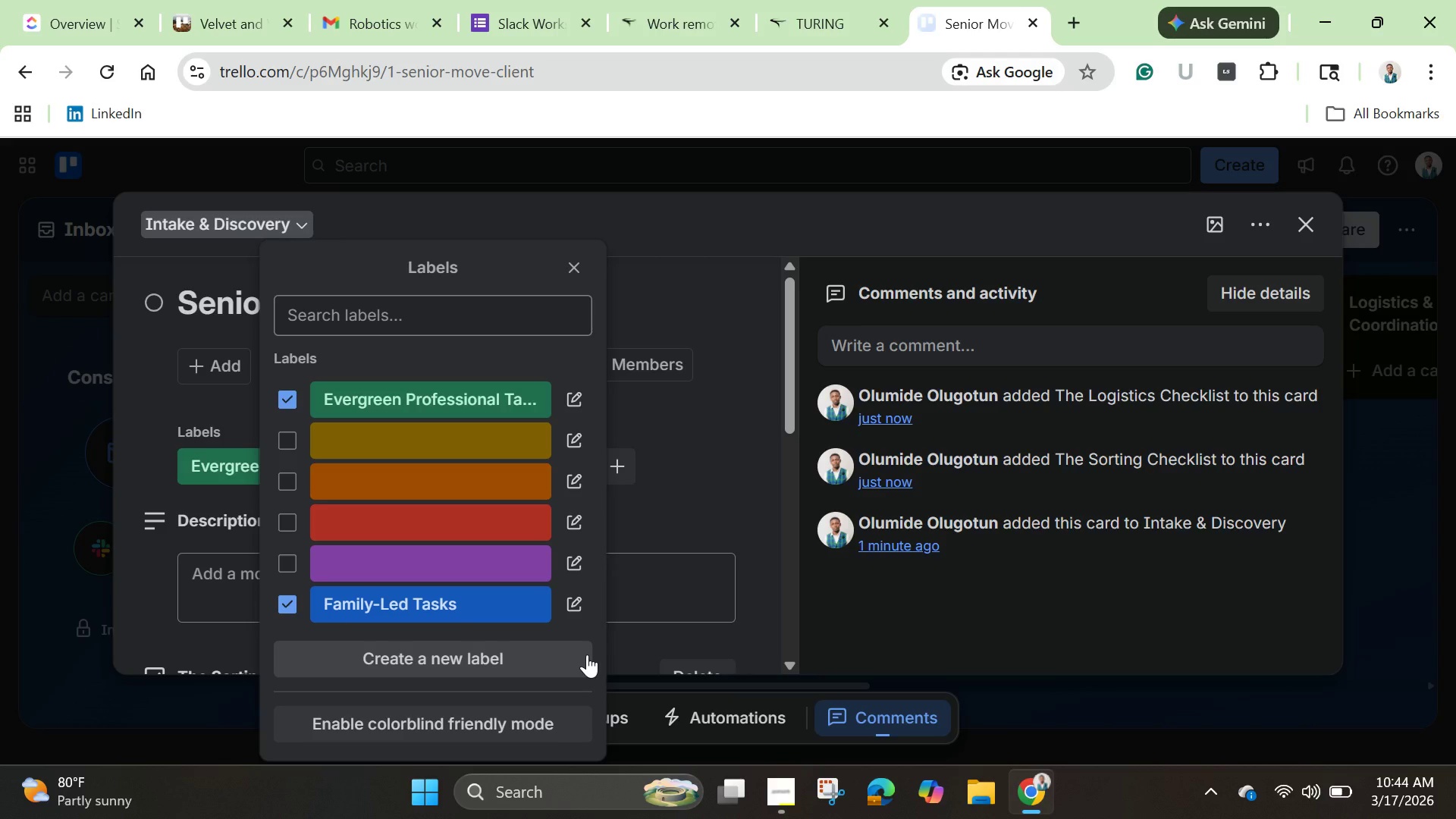 
wait(36.81)
 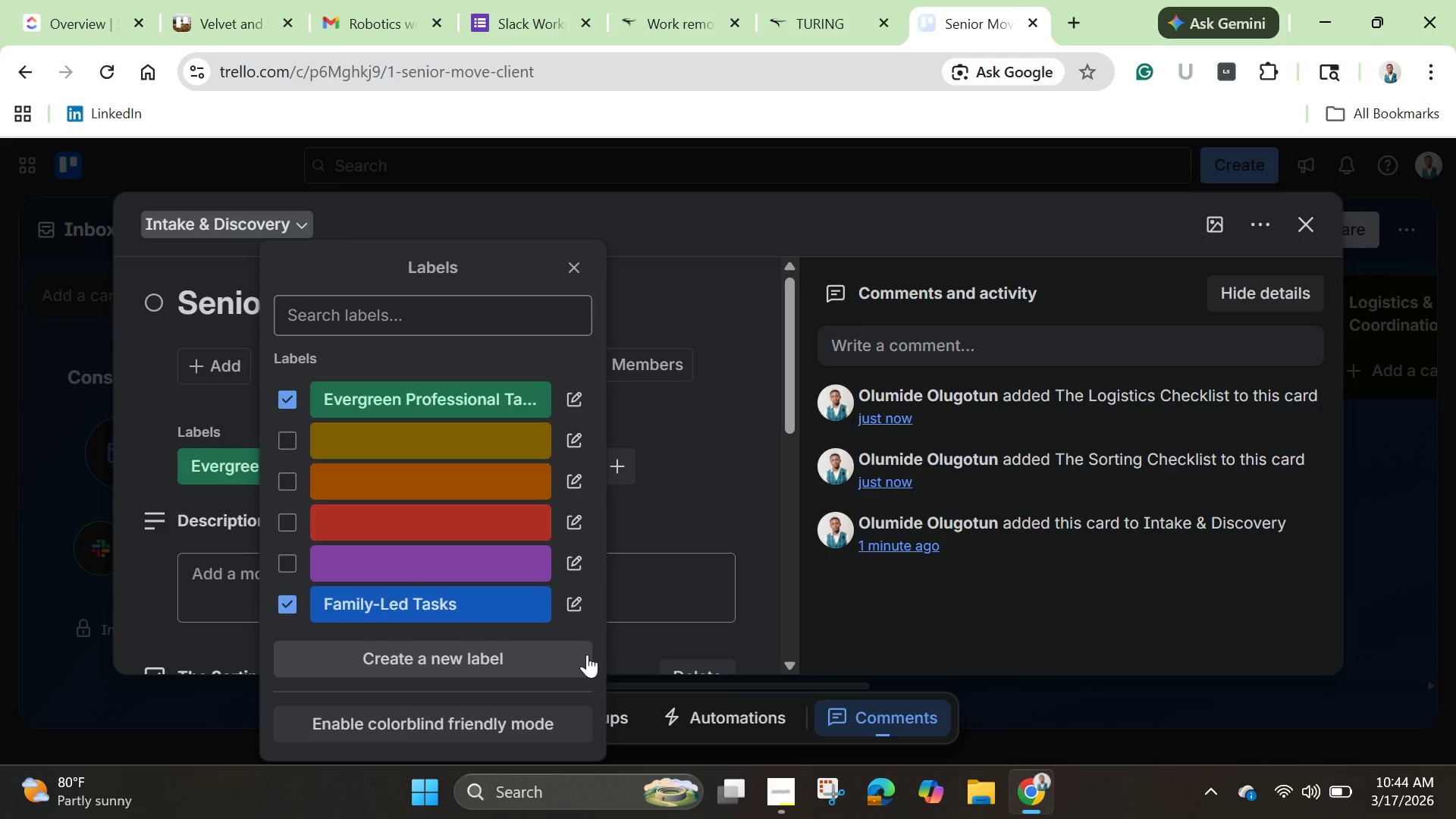 
scroll: coordinate [548, 610], scroll_direction: up, amount: 1.0
 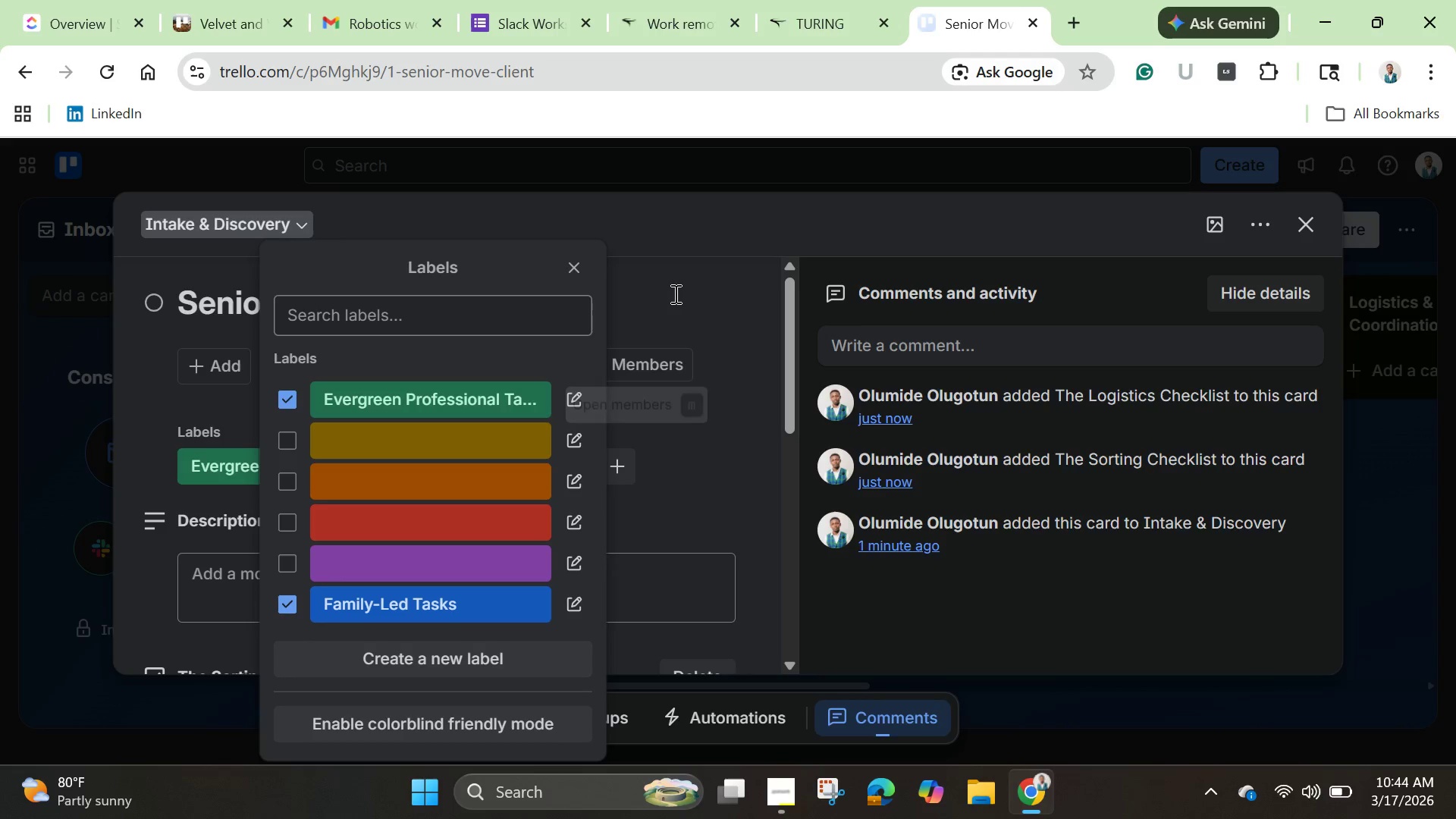 
left_click([674, 293])
 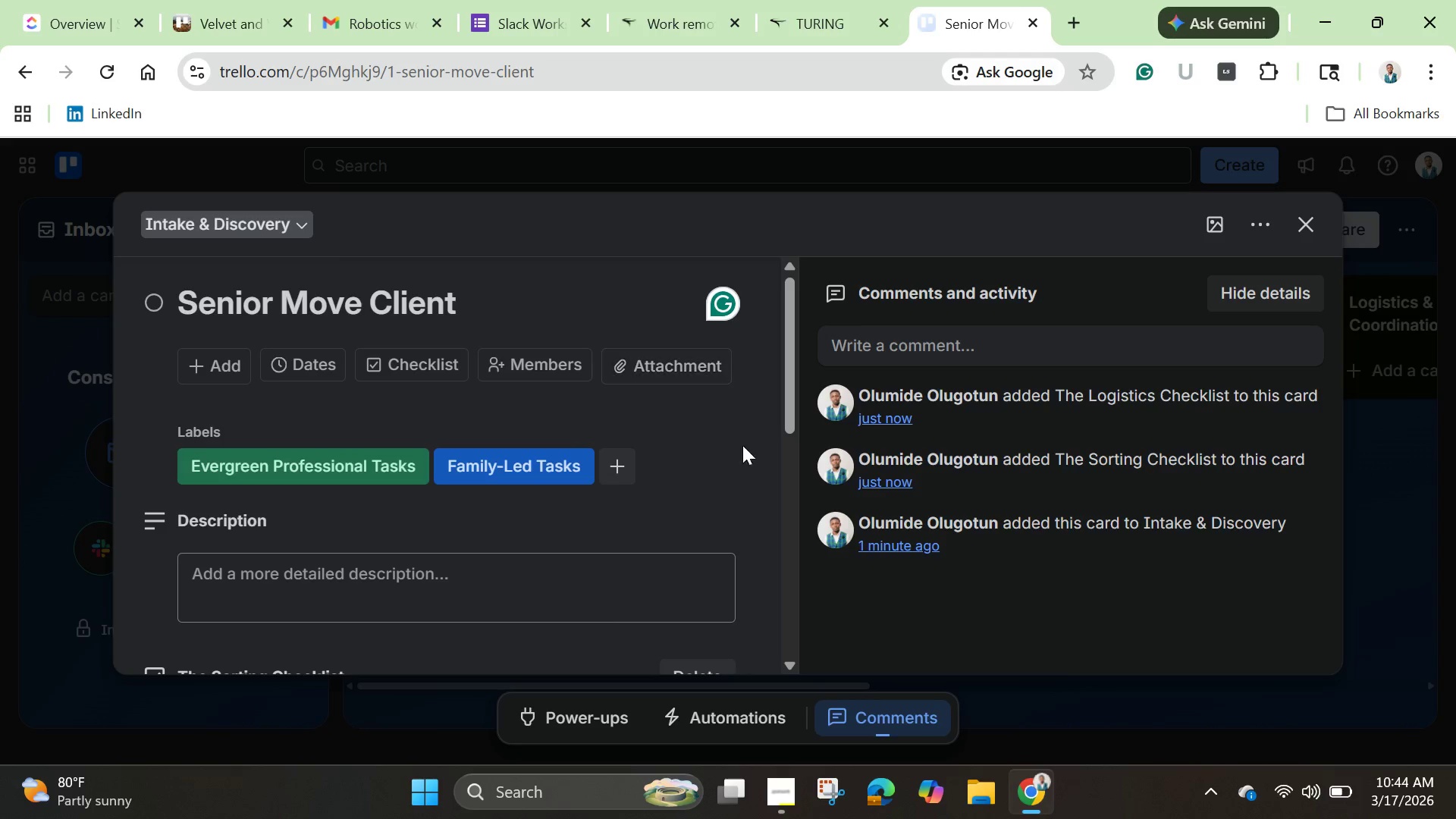 
scroll: coordinate [747, 479], scroll_direction: down, amount: 5.0
 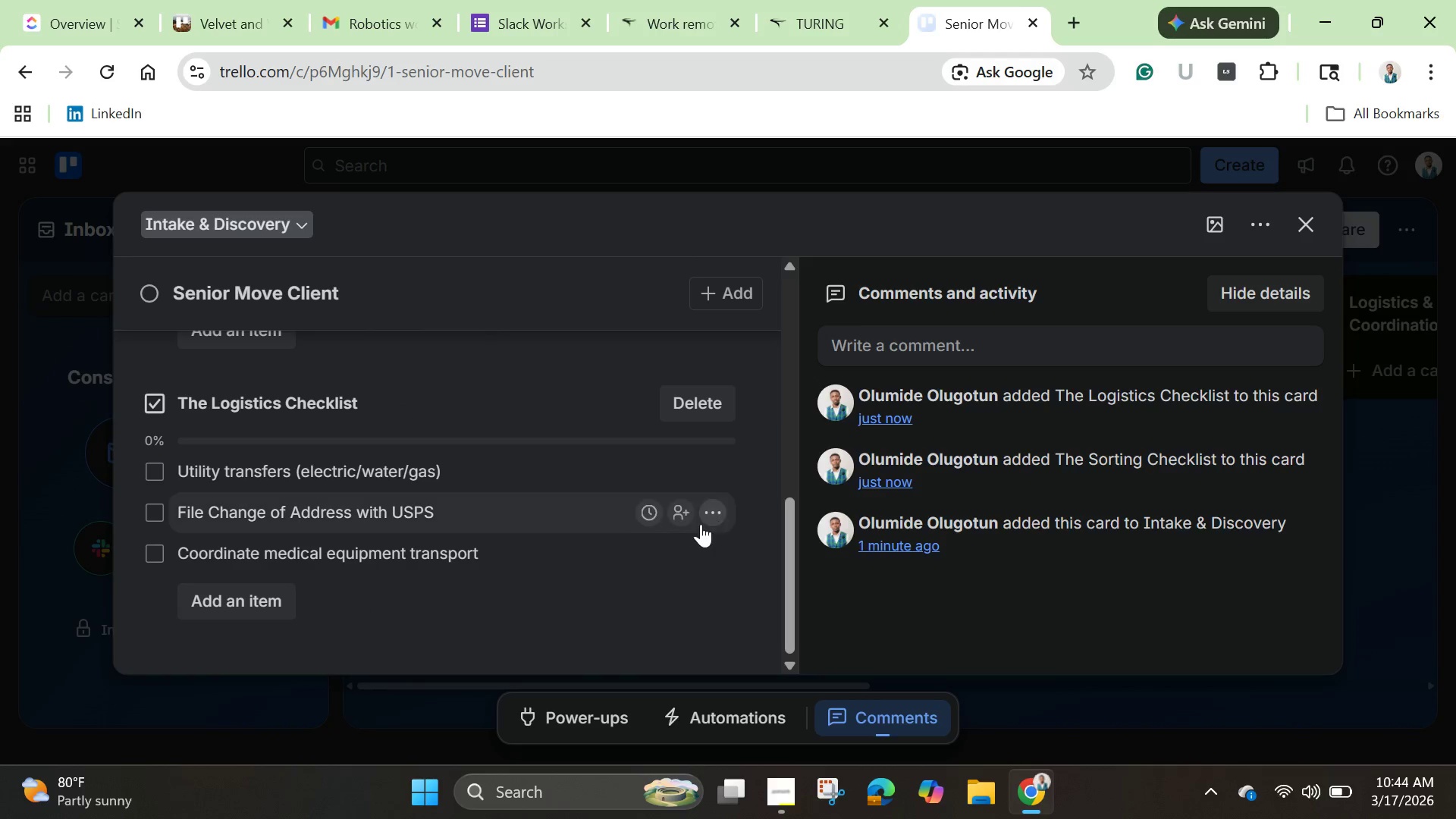 
scroll: coordinate [701, 524], scroll_direction: none, amount: 0.0
 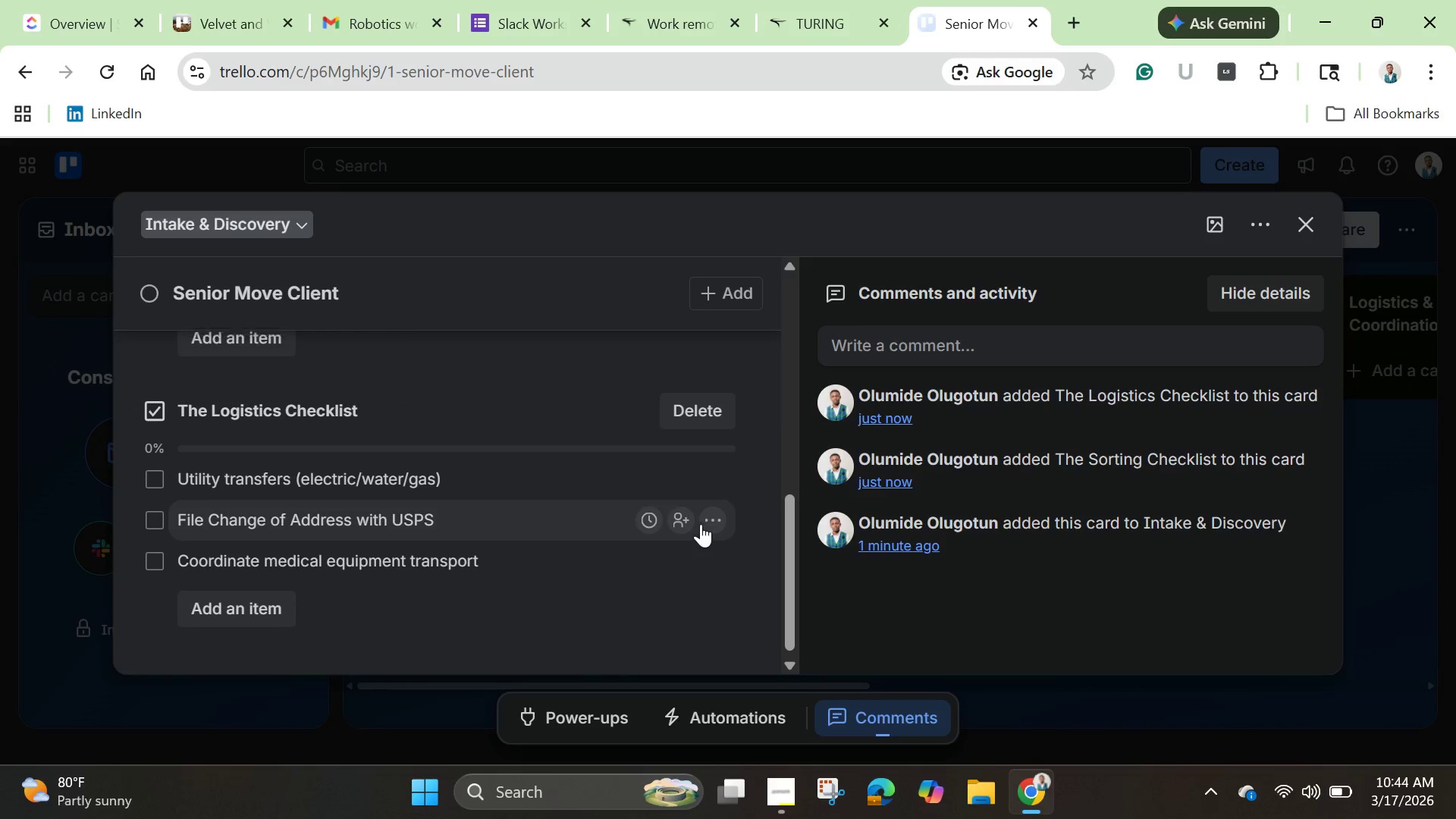 
scroll: coordinate [699, 523], scroll_direction: up, amount: 9.0
 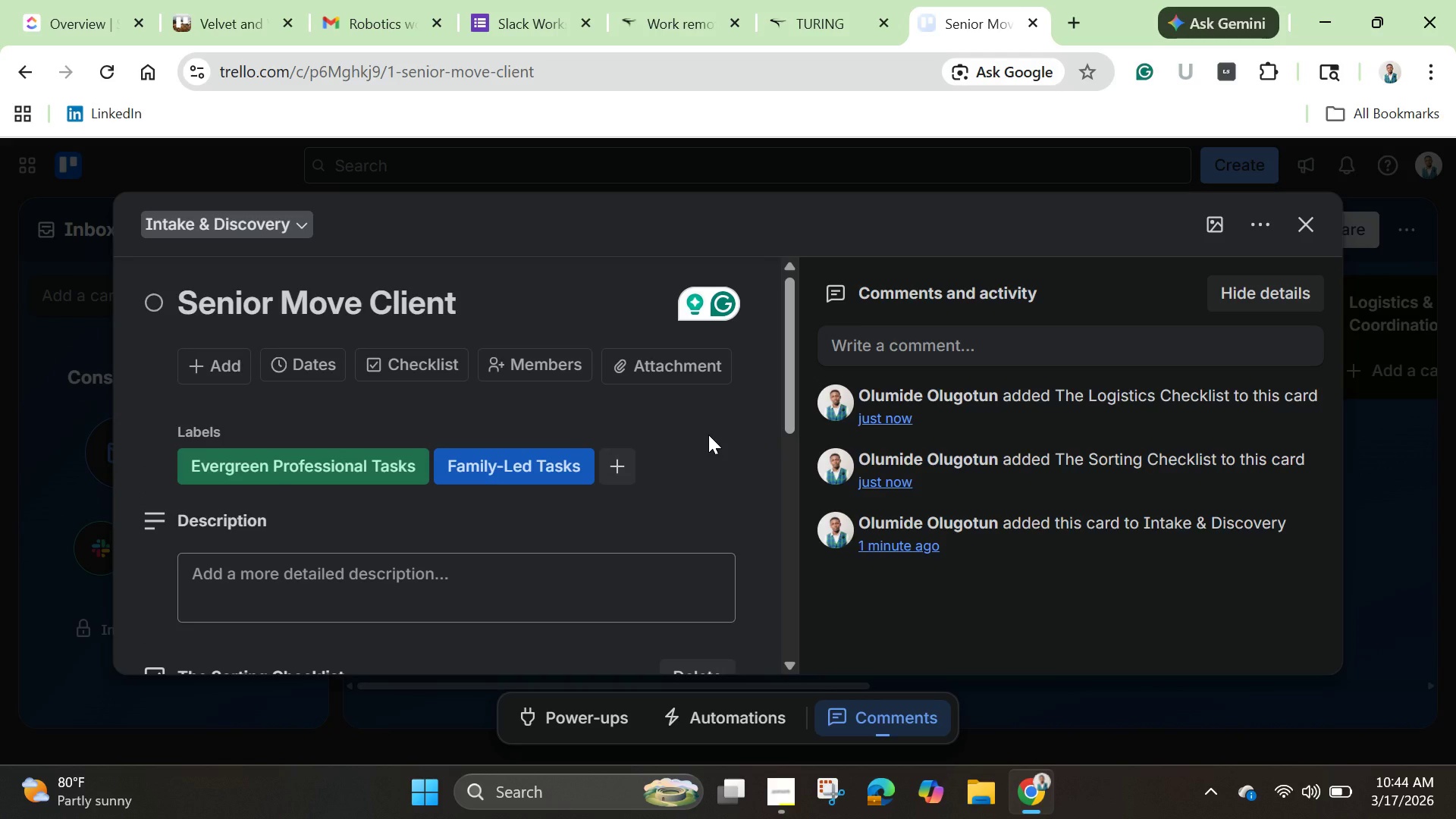 
wait(14.16)
 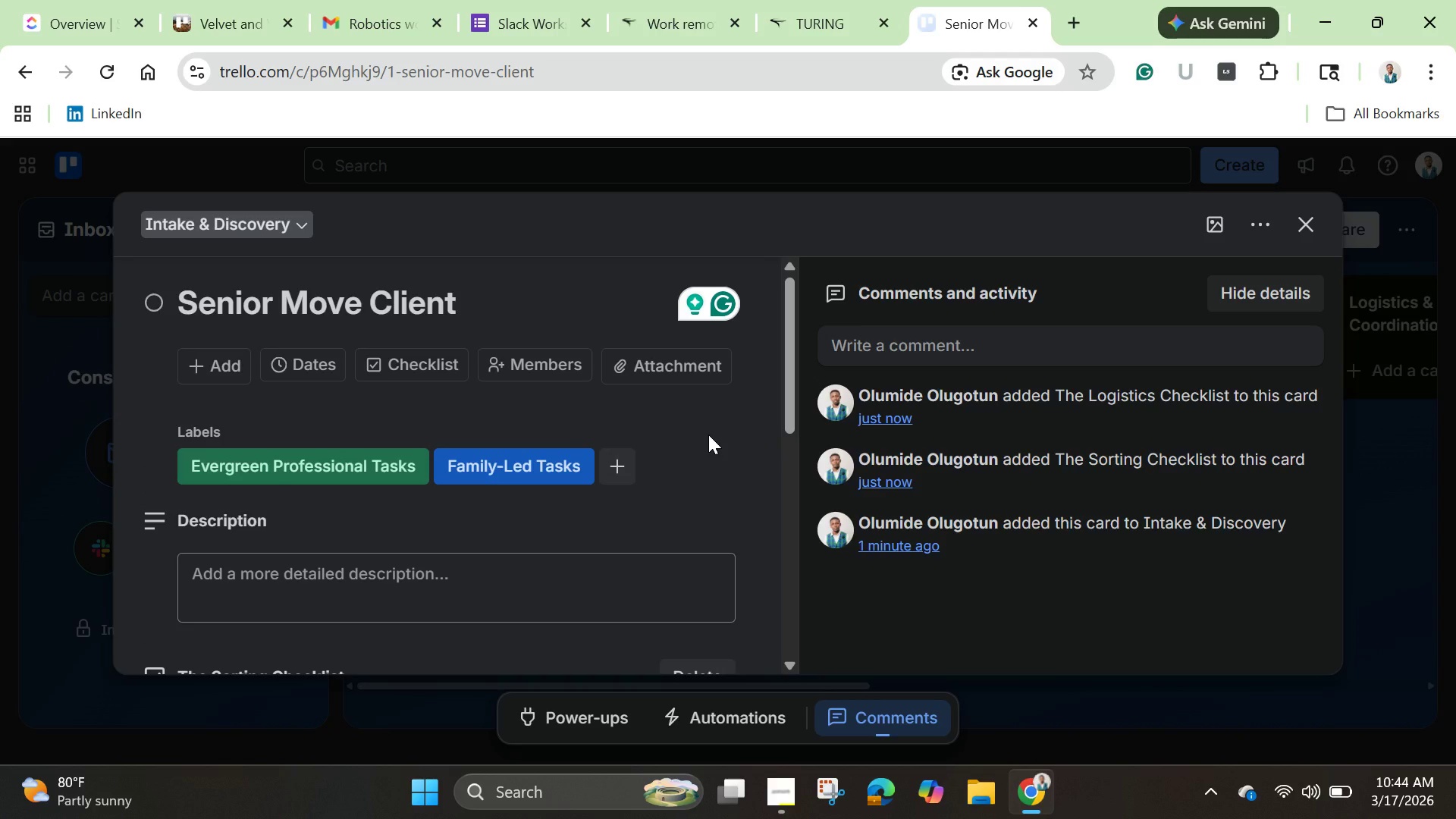 
scroll: coordinate [846, 409], scroll_direction: up, amount: 3.0
 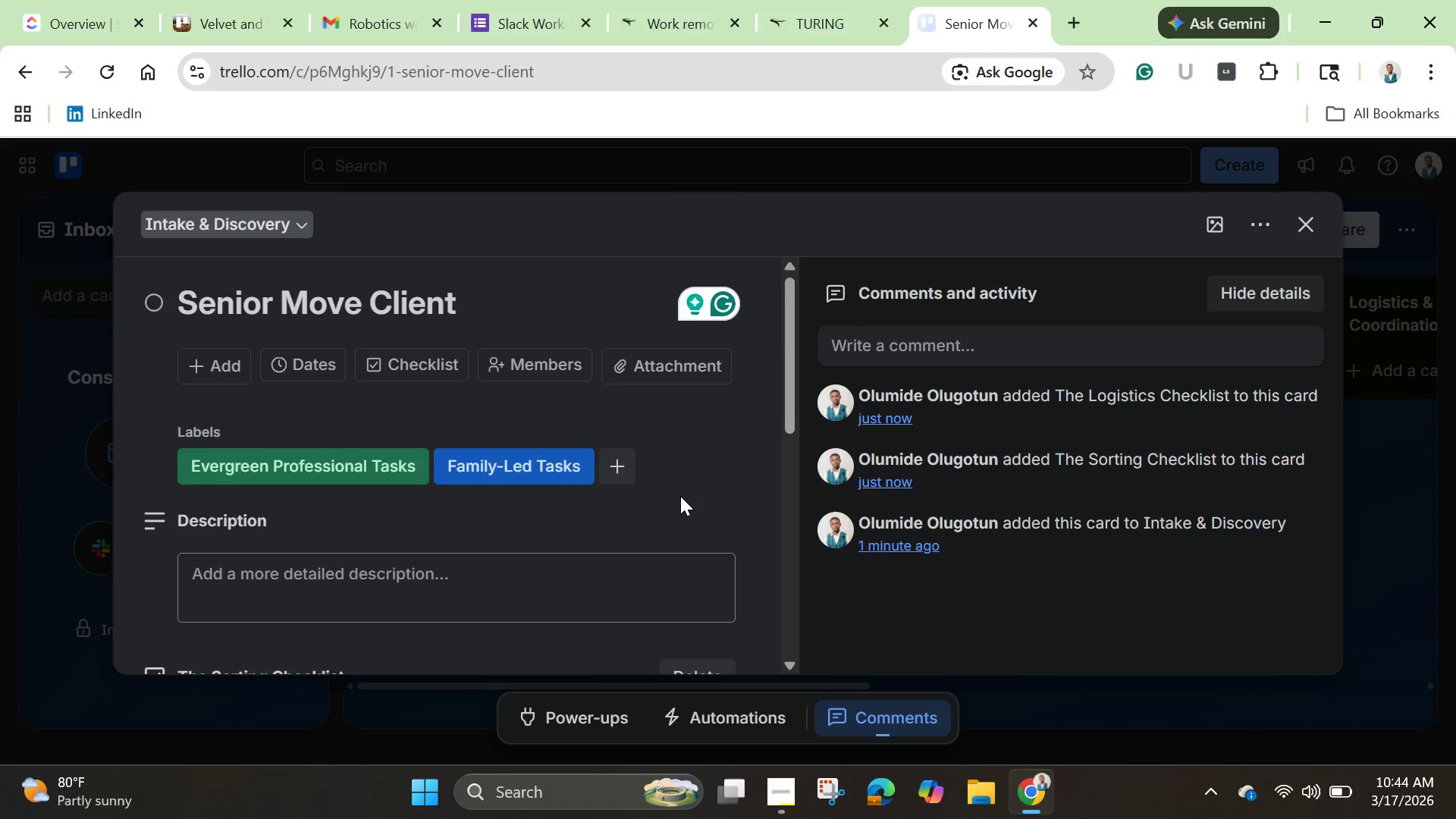 
scroll: coordinate [688, 521], scroll_direction: down, amount: 6.0
 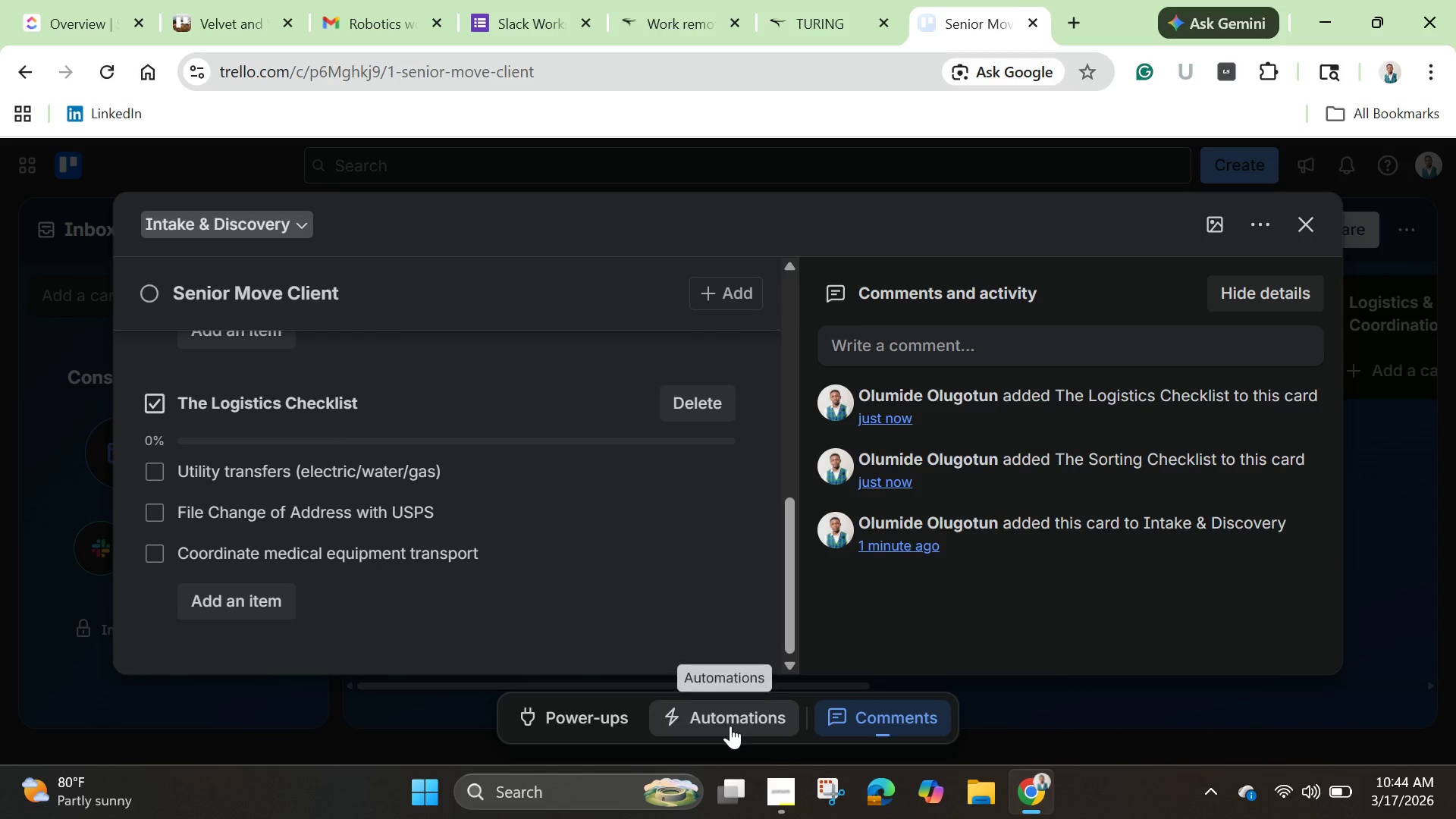 
left_click([730, 726])
 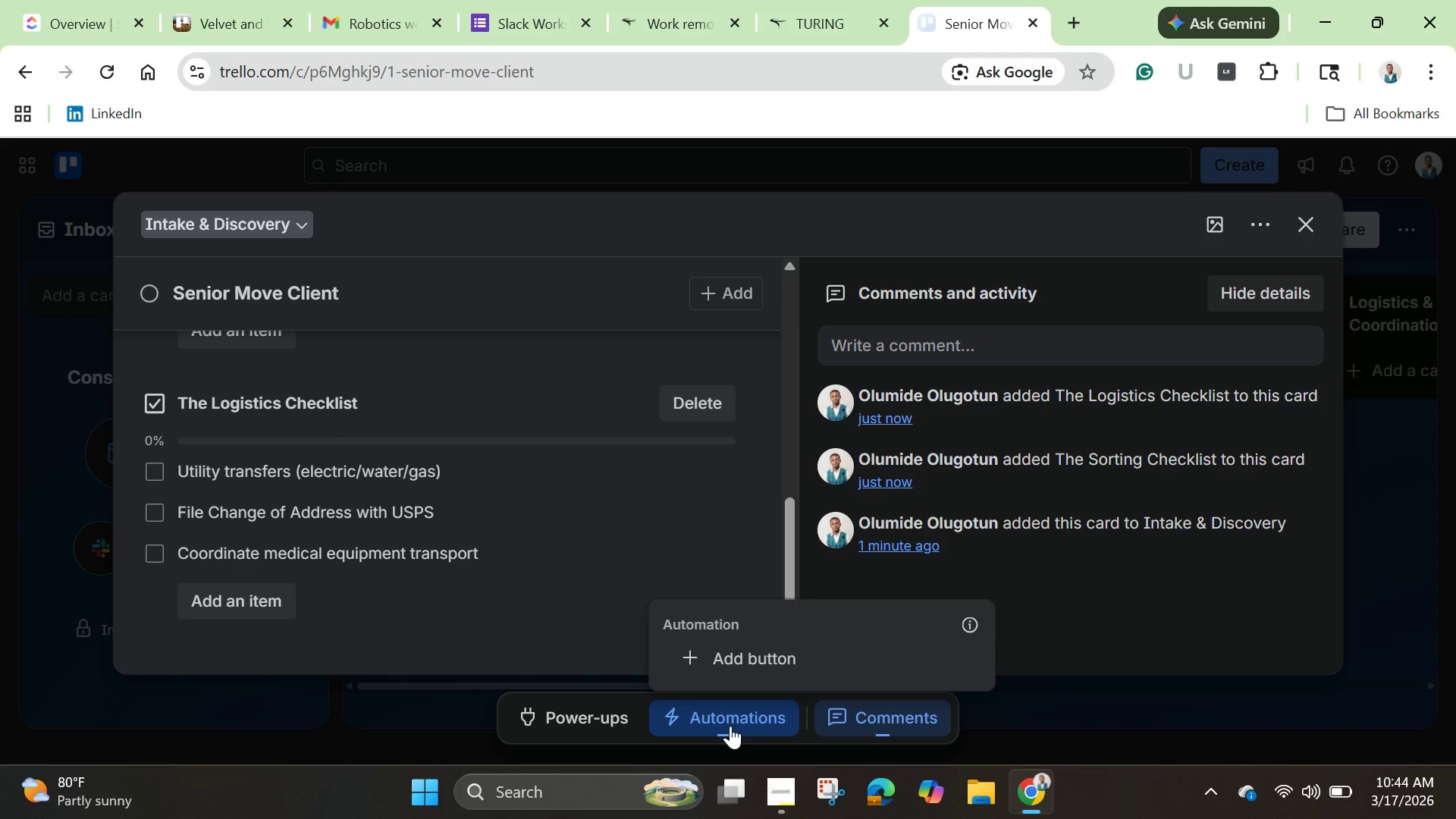 
wait(8.38)
 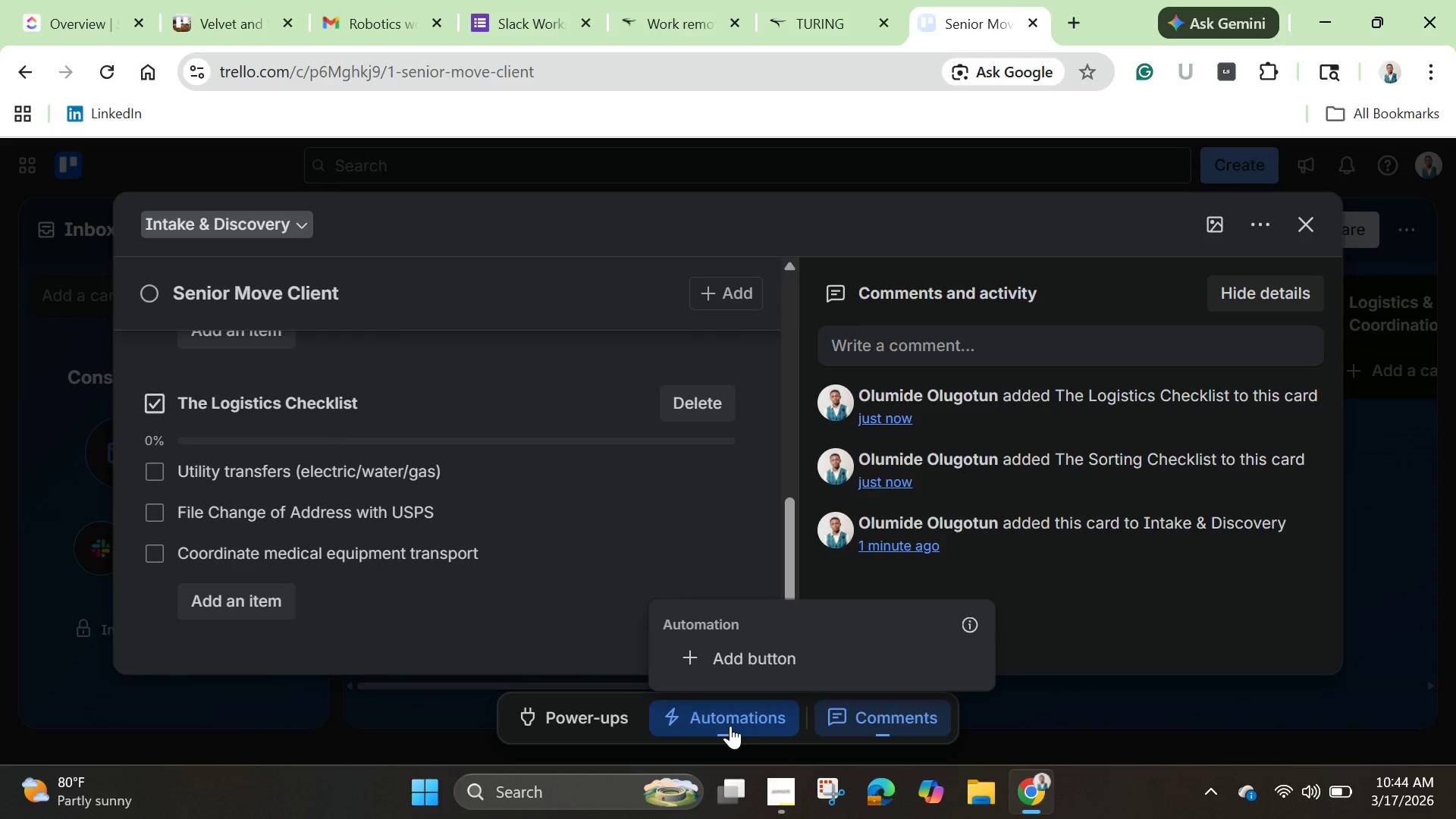 
left_click([733, 657])
 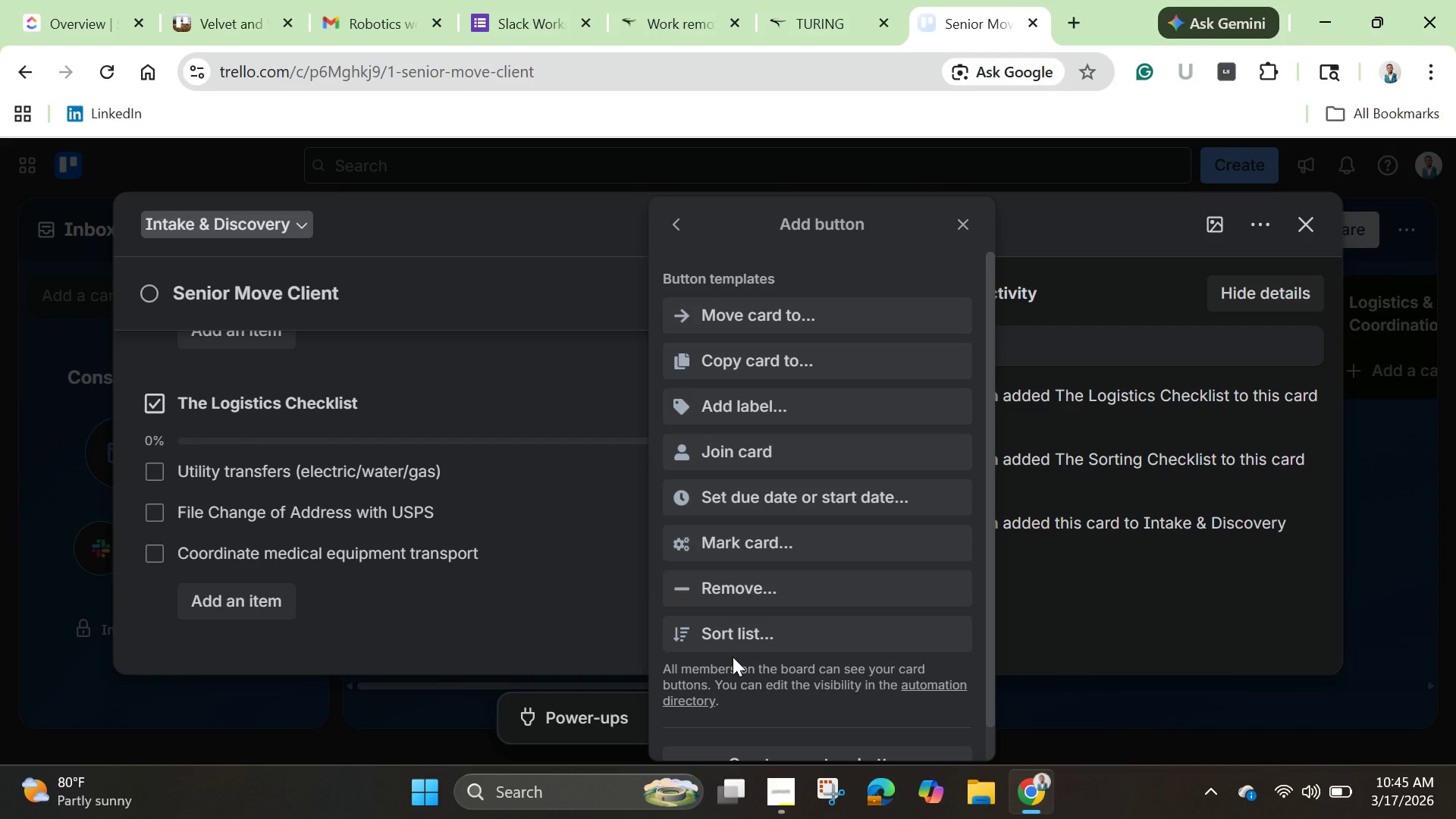 
scroll: coordinate [762, 626], scroll_direction: down, amount: 4.0
 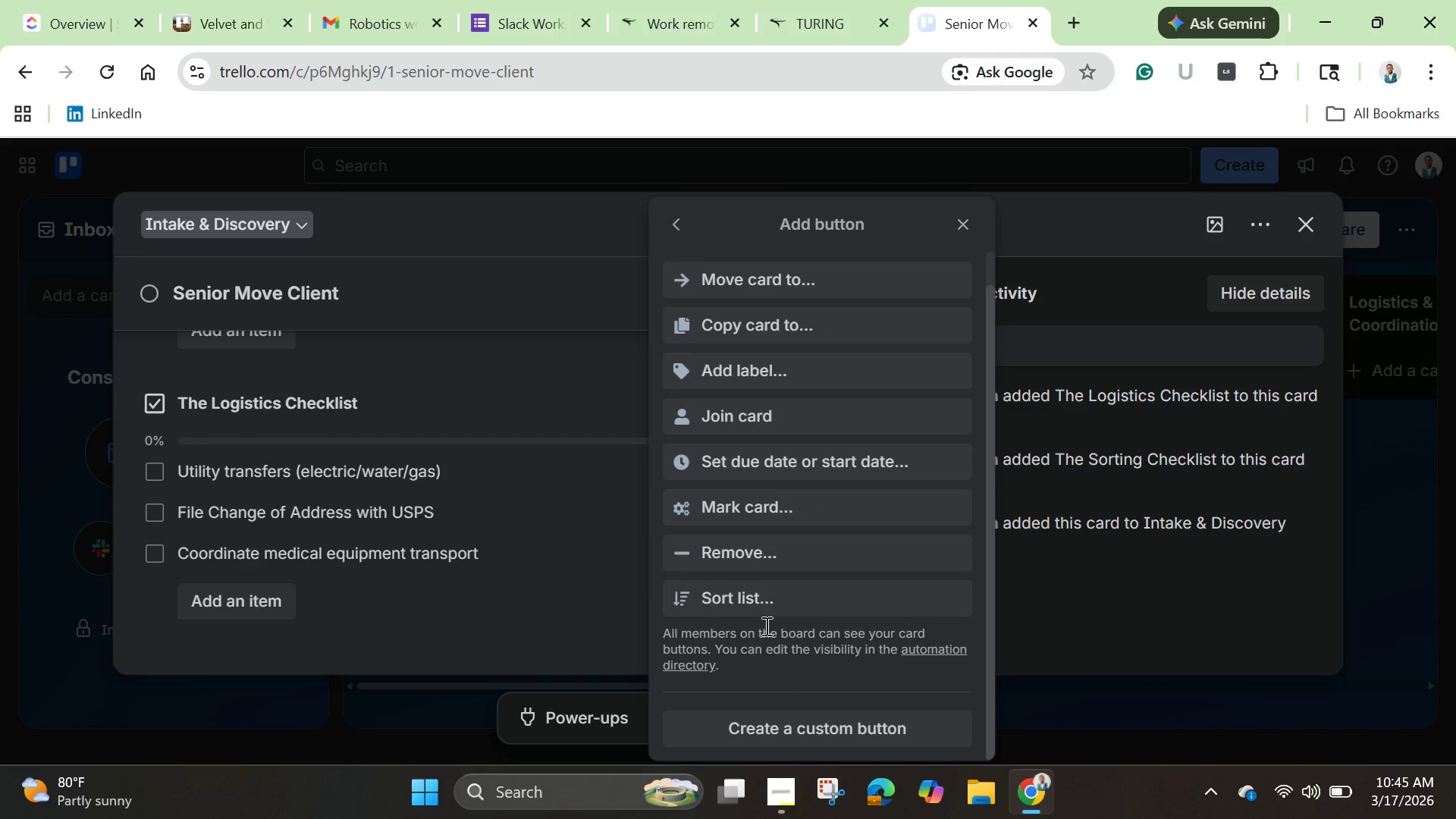 
scroll: coordinate [765, 626], scroll_direction: up, amount: 3.0
 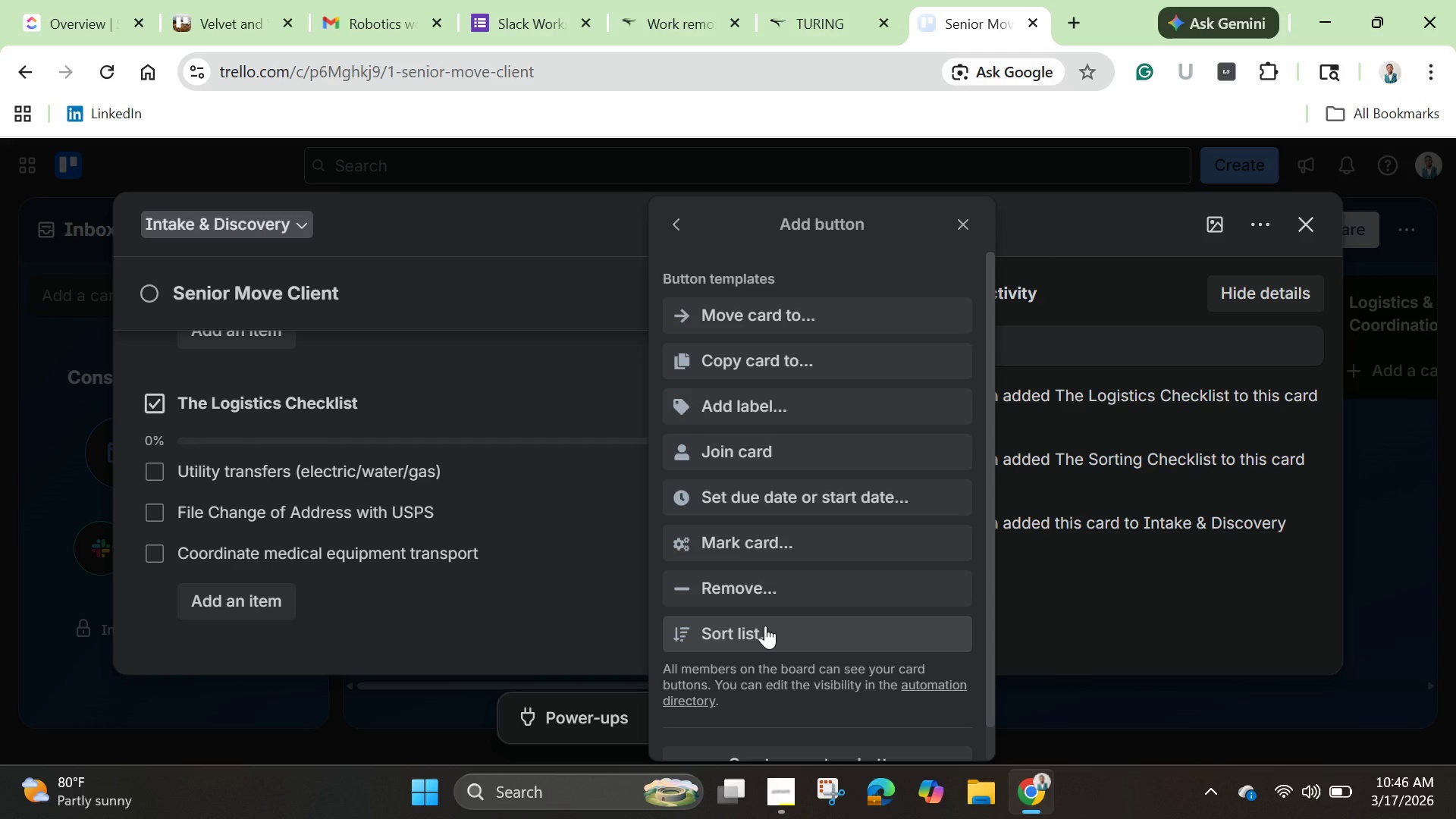 
wait(103.98)
 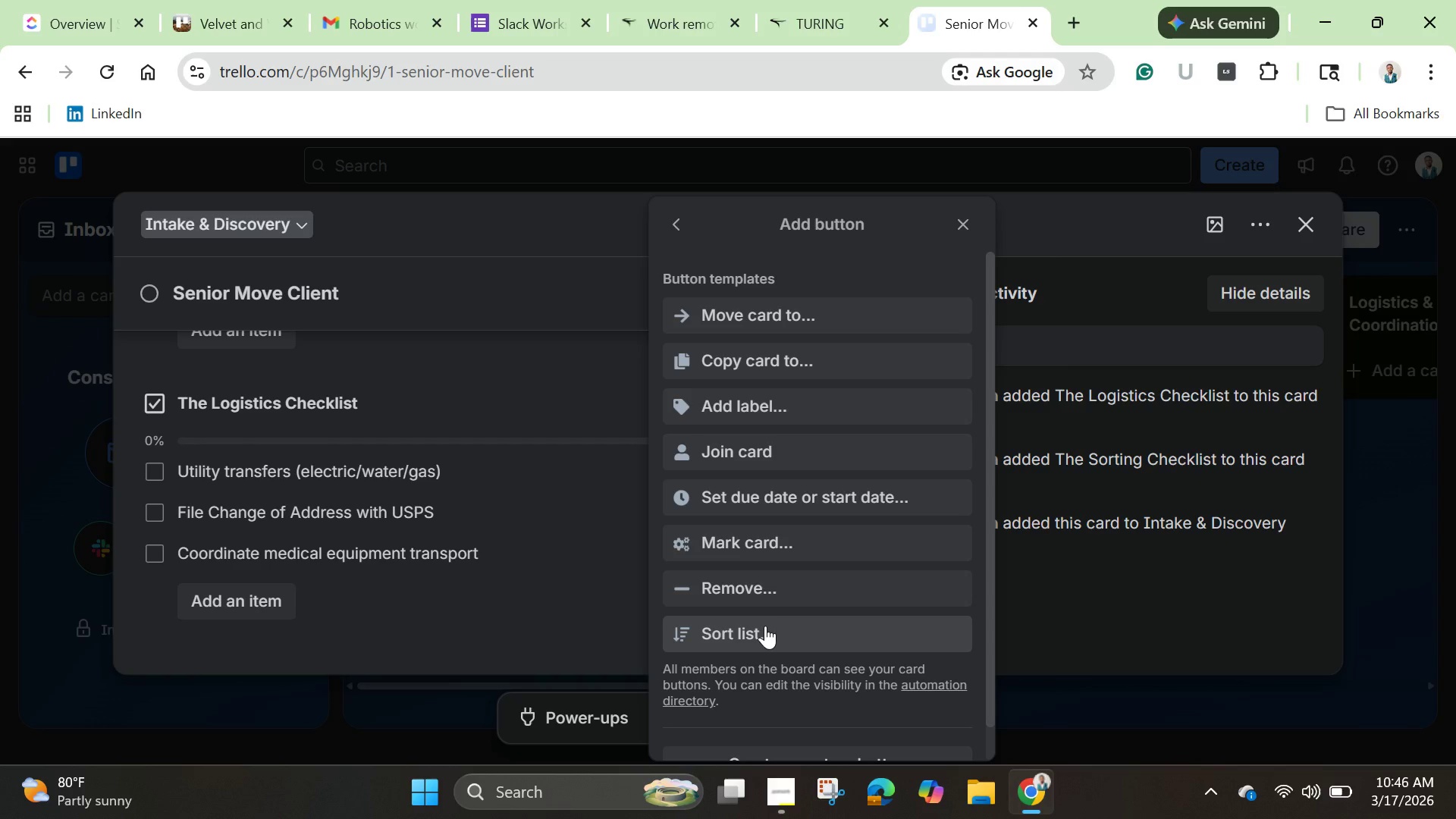 
left_click([968, 235])
 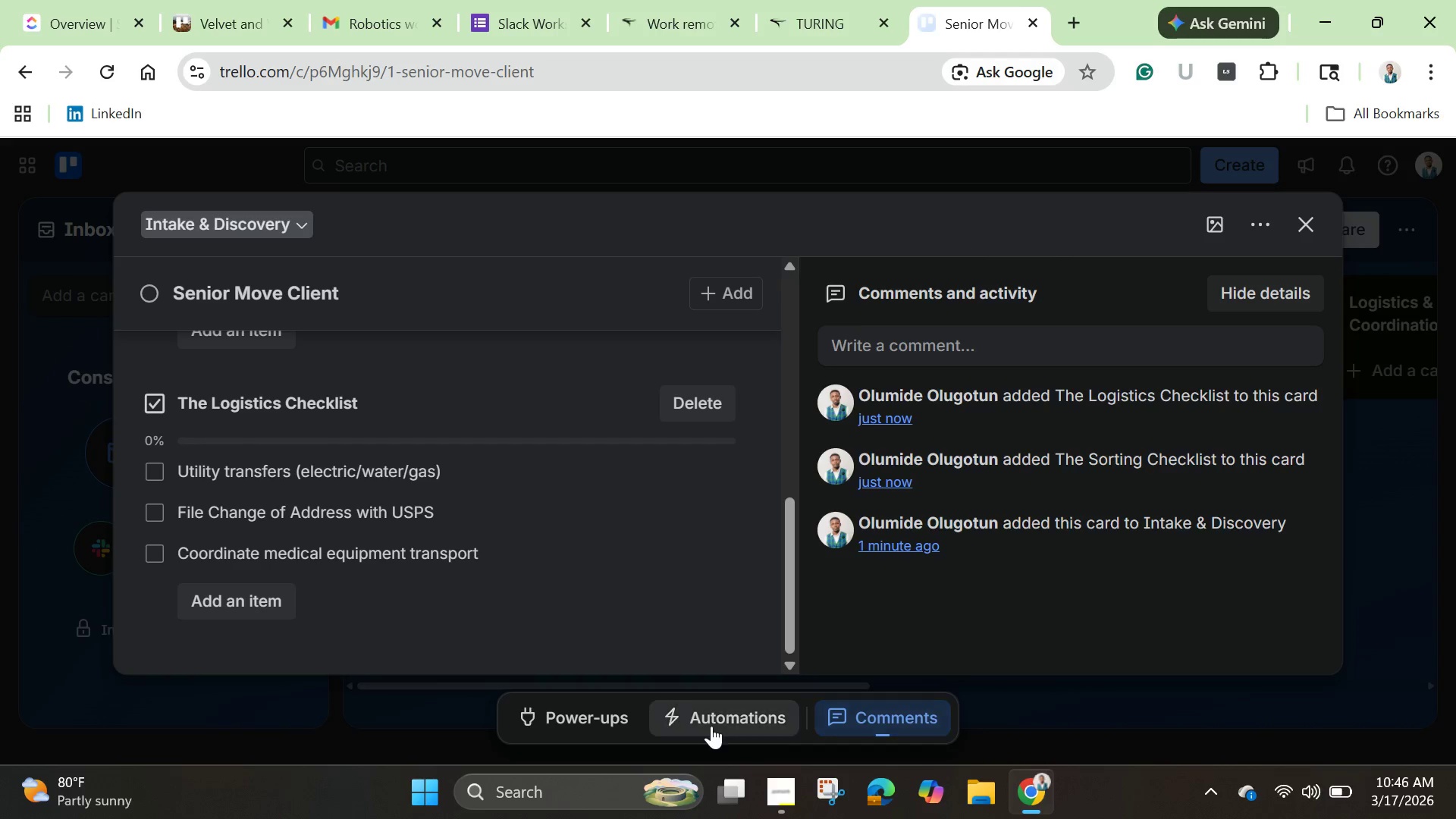 
left_click([709, 724])
 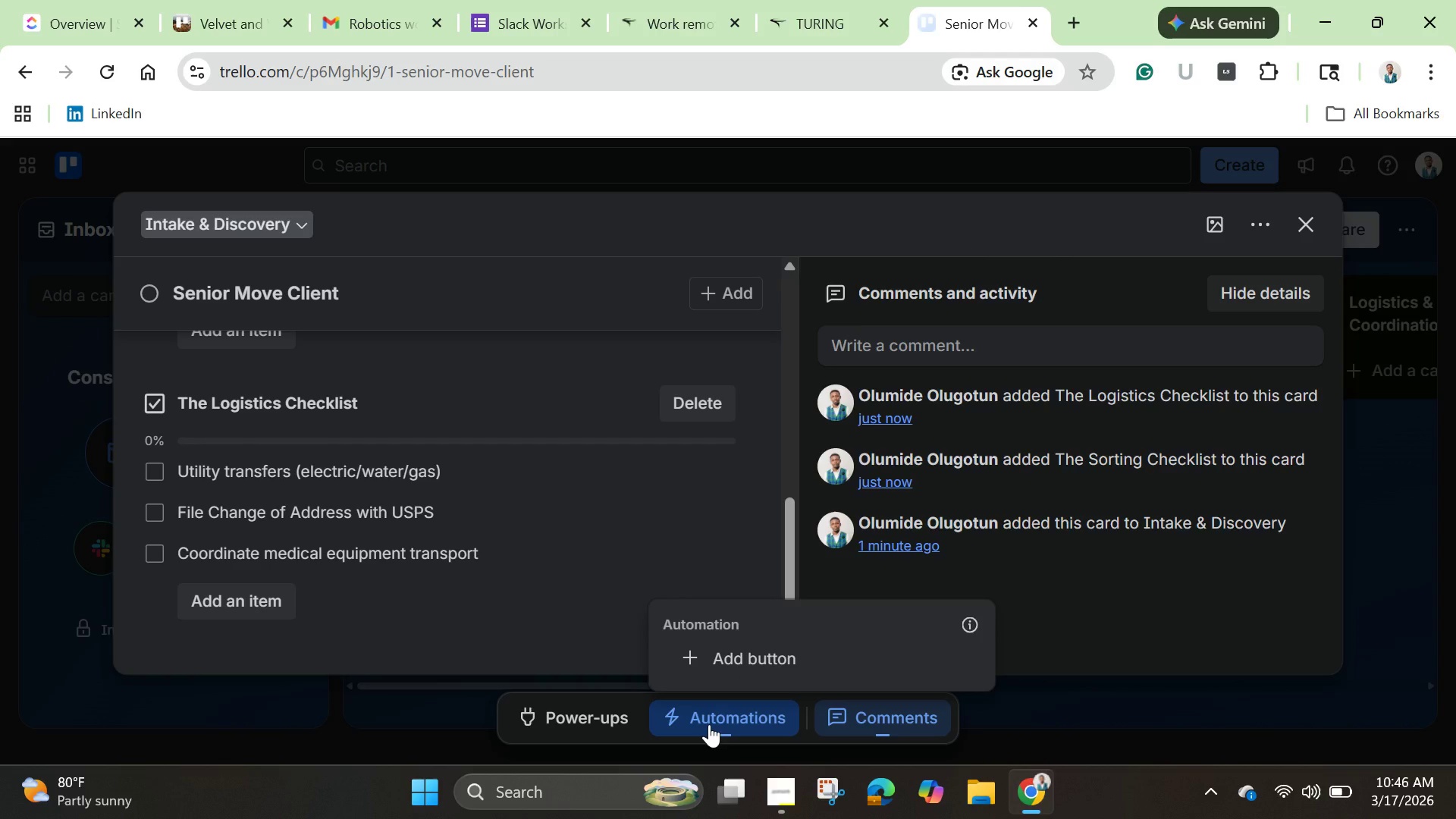 
mouse_move([896, 717])
 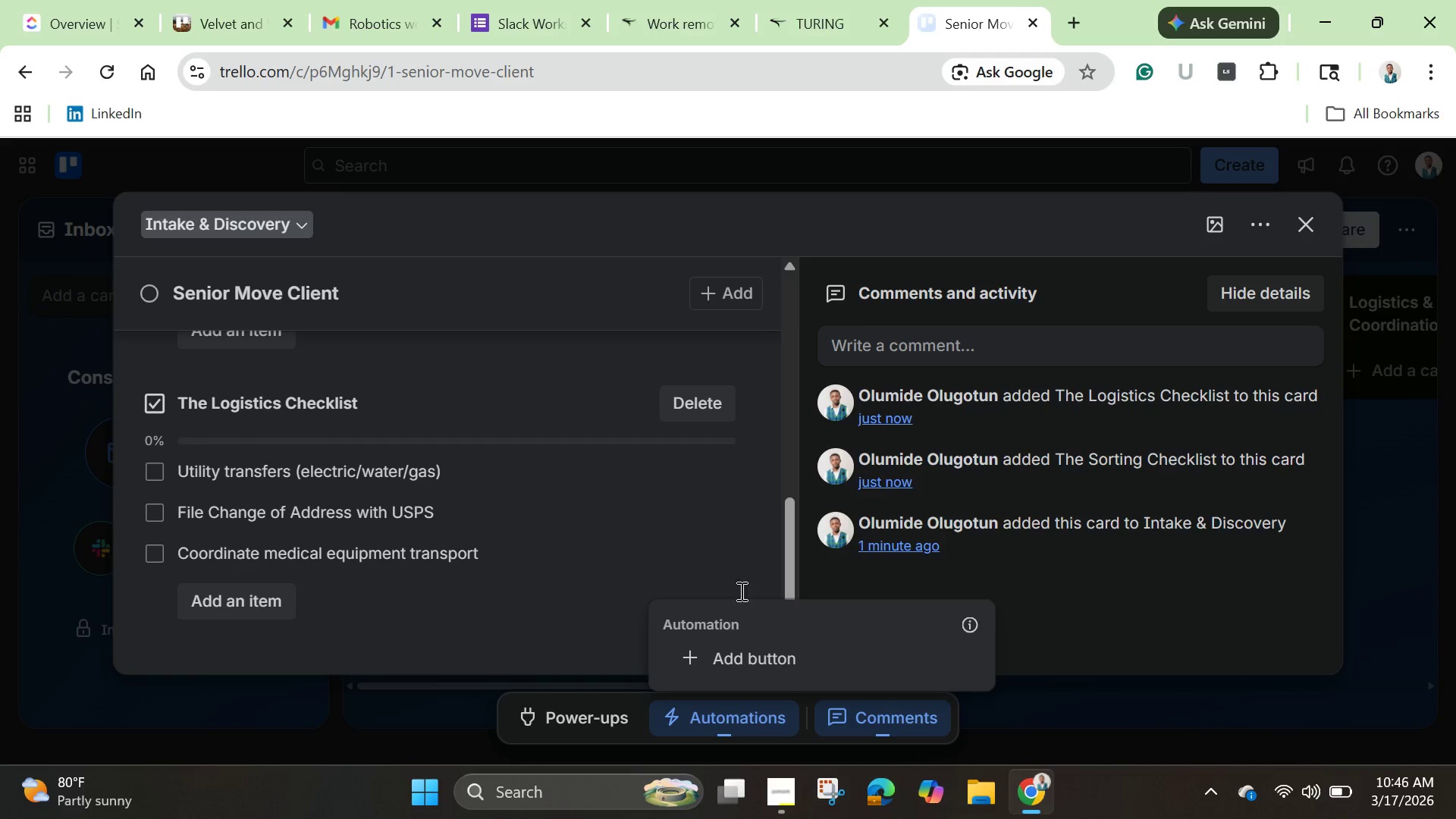 
scroll: coordinate [770, 416], scroll_direction: up, amount: 8.0
 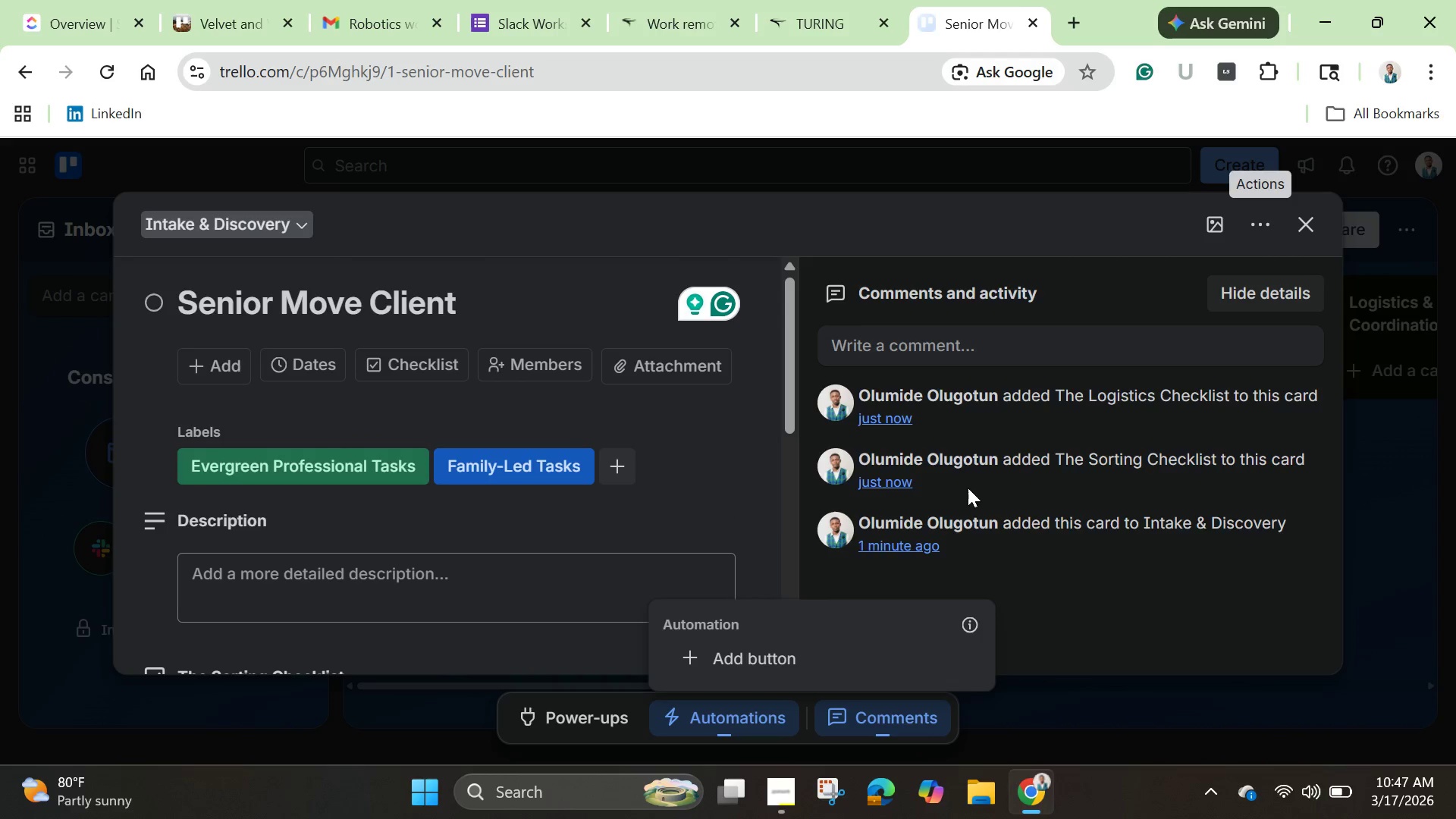 
scroll: coordinate [653, 449], scroll_direction: down, amount: 8.0
 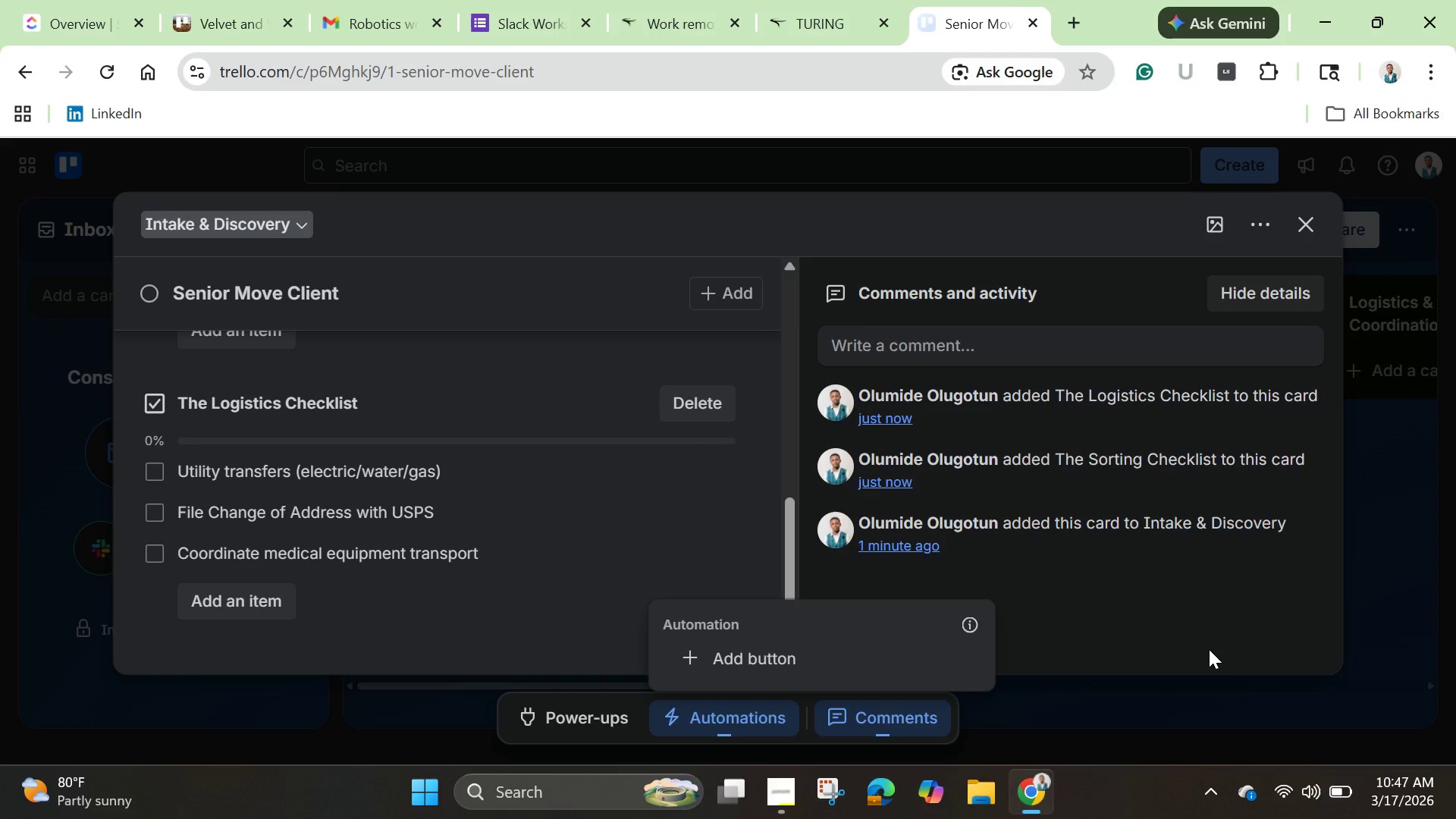 
wait(44.29)
 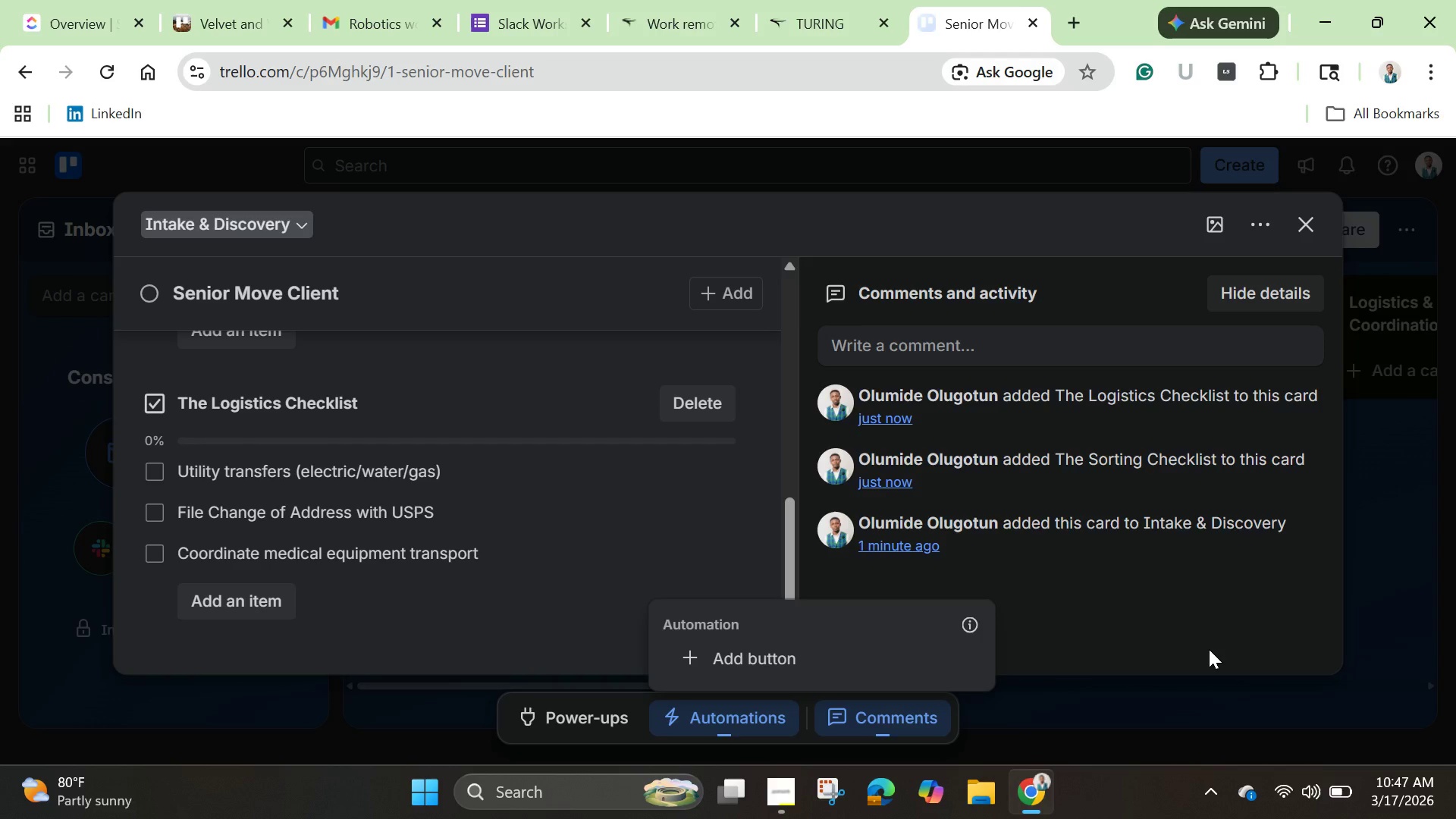 
left_click([1090, 718])
 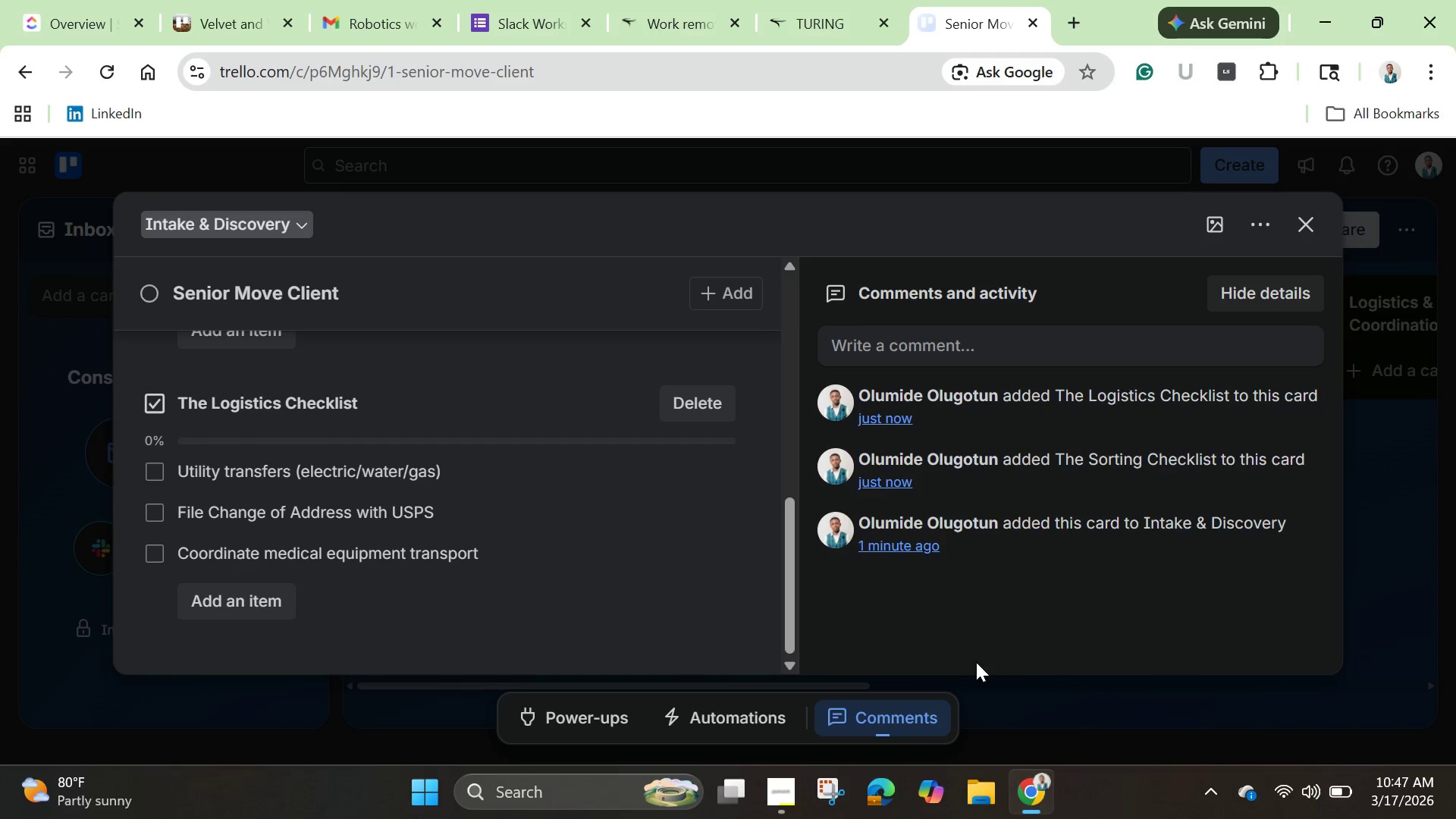 
scroll: coordinate [253, 425], scroll_direction: up, amount: 23.0
 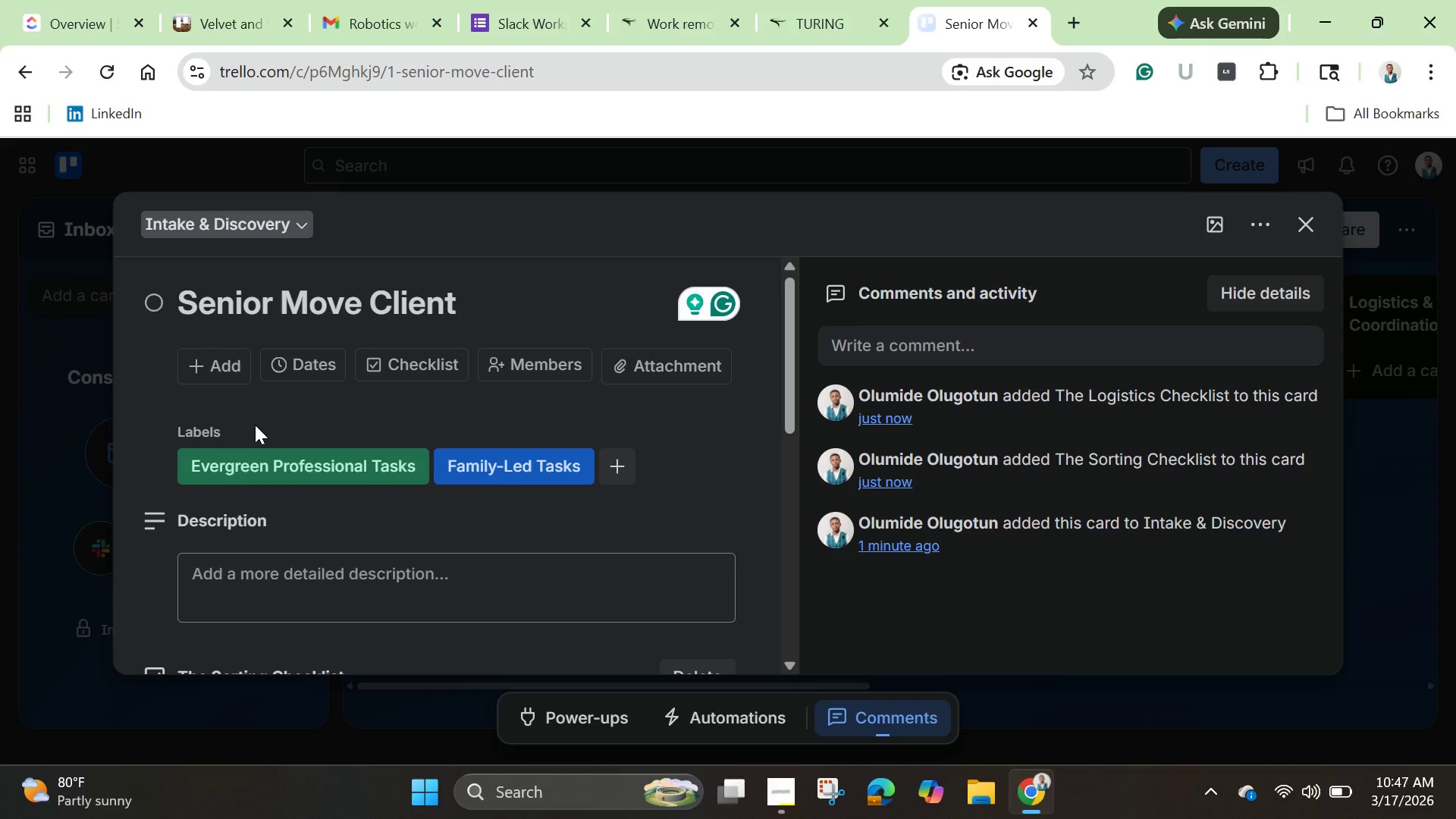 
scroll: coordinate [262, 453], scroll_direction: down, amount: 2.0
 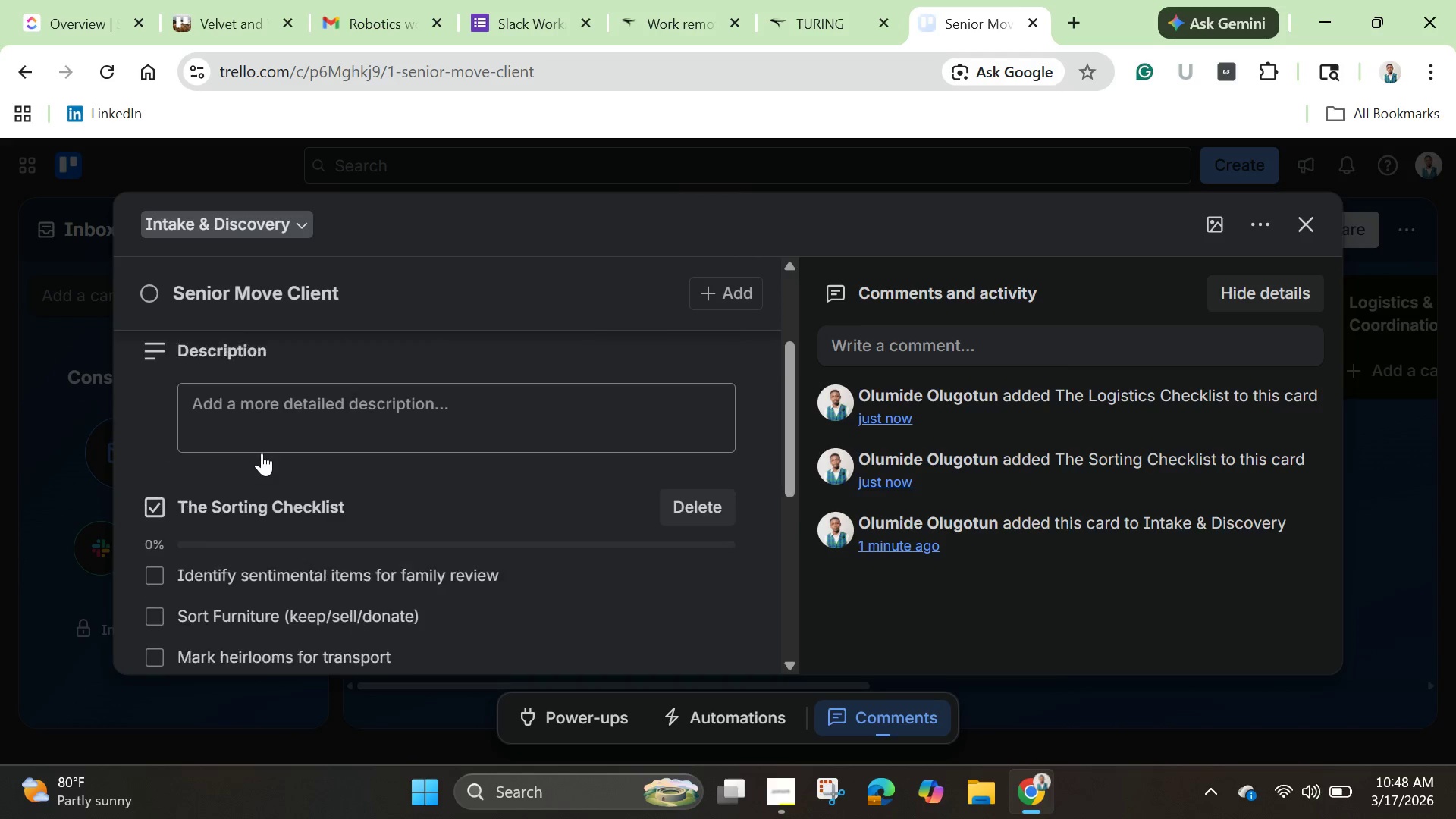 
scroll: coordinate [262, 453], scroll_direction: up, amount: 5.0
 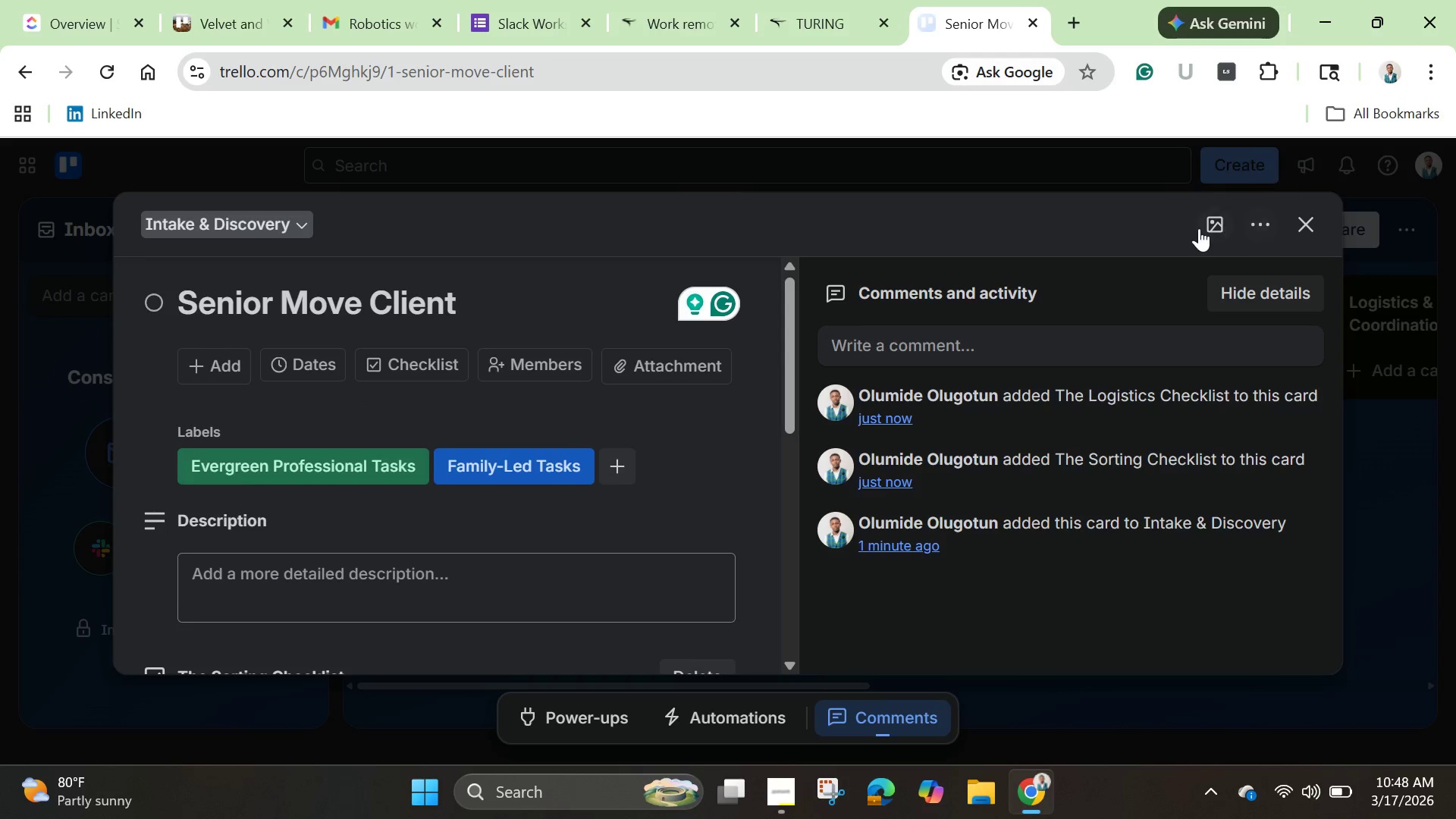 
left_click([1254, 221])
 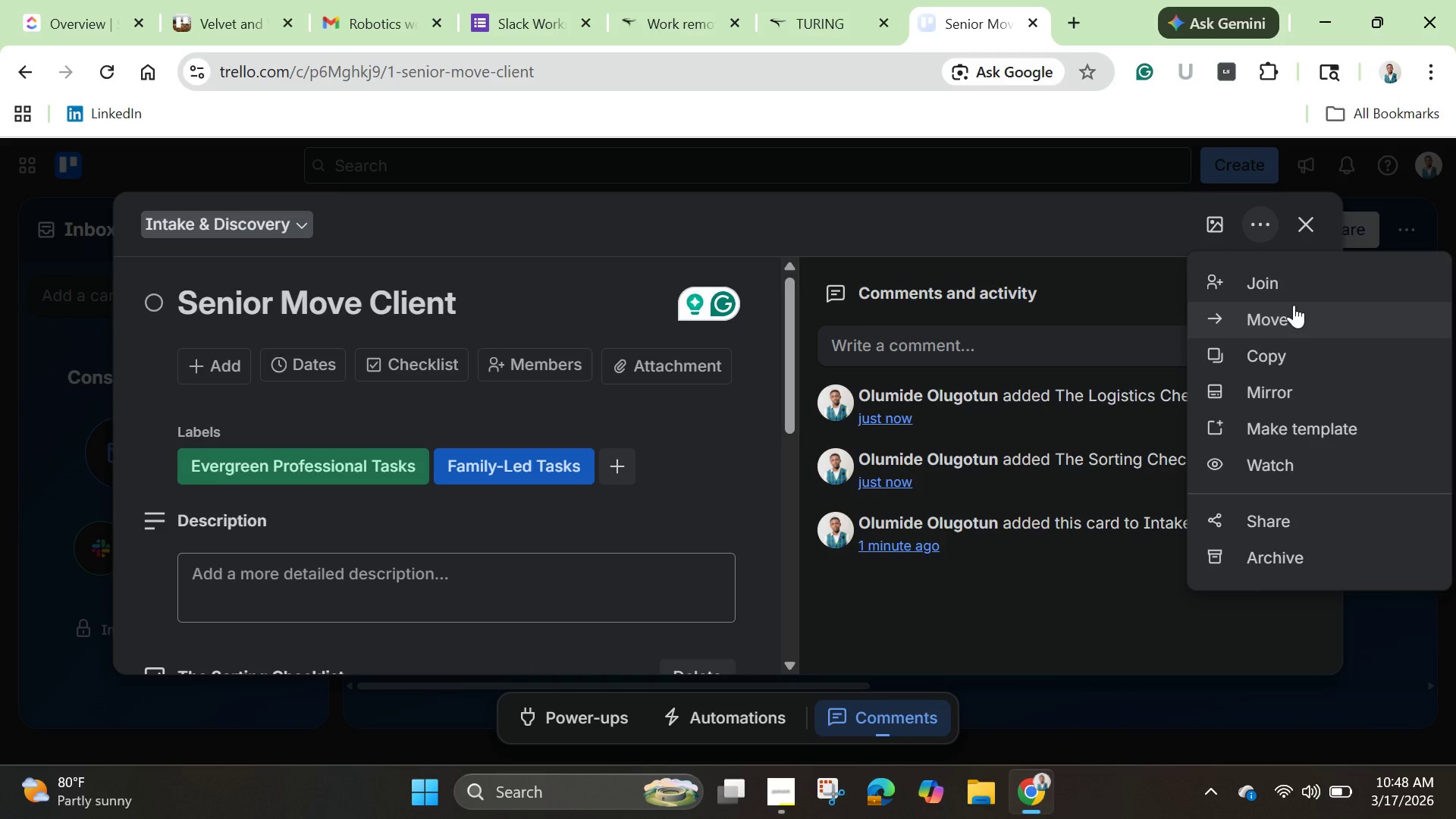 
wait(13.42)
 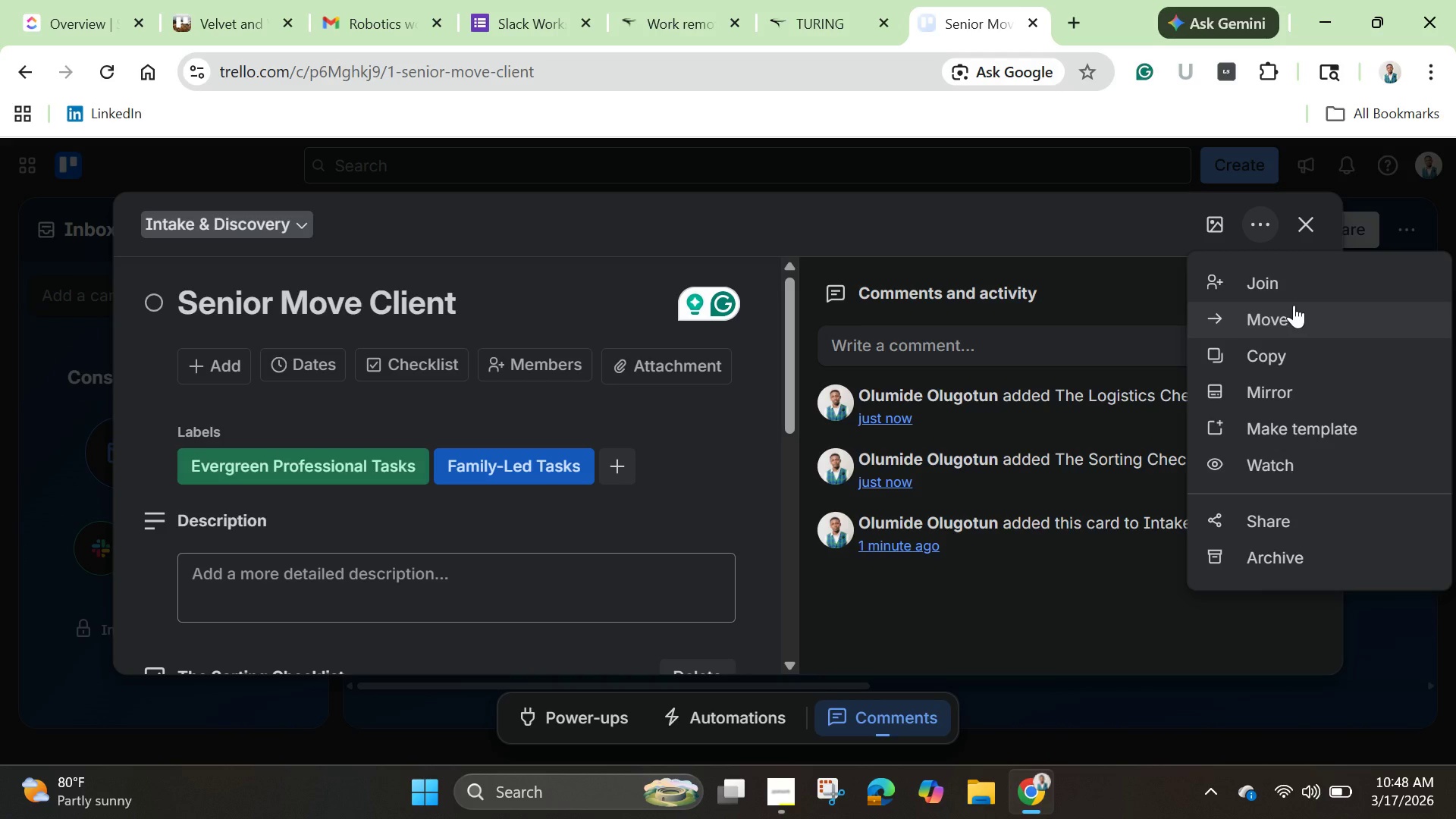 
left_click([1304, 222])
 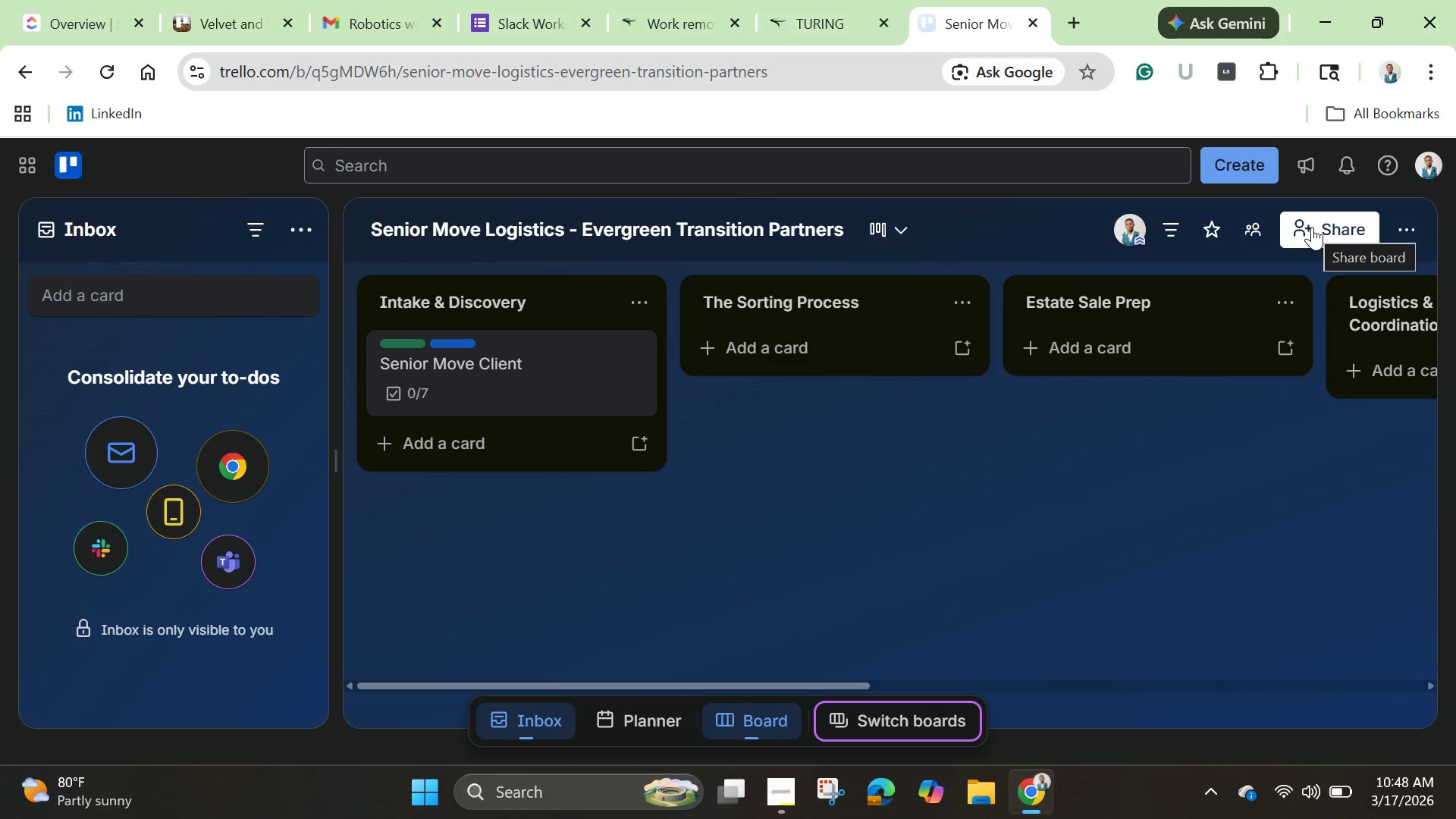 
wait(20.34)
 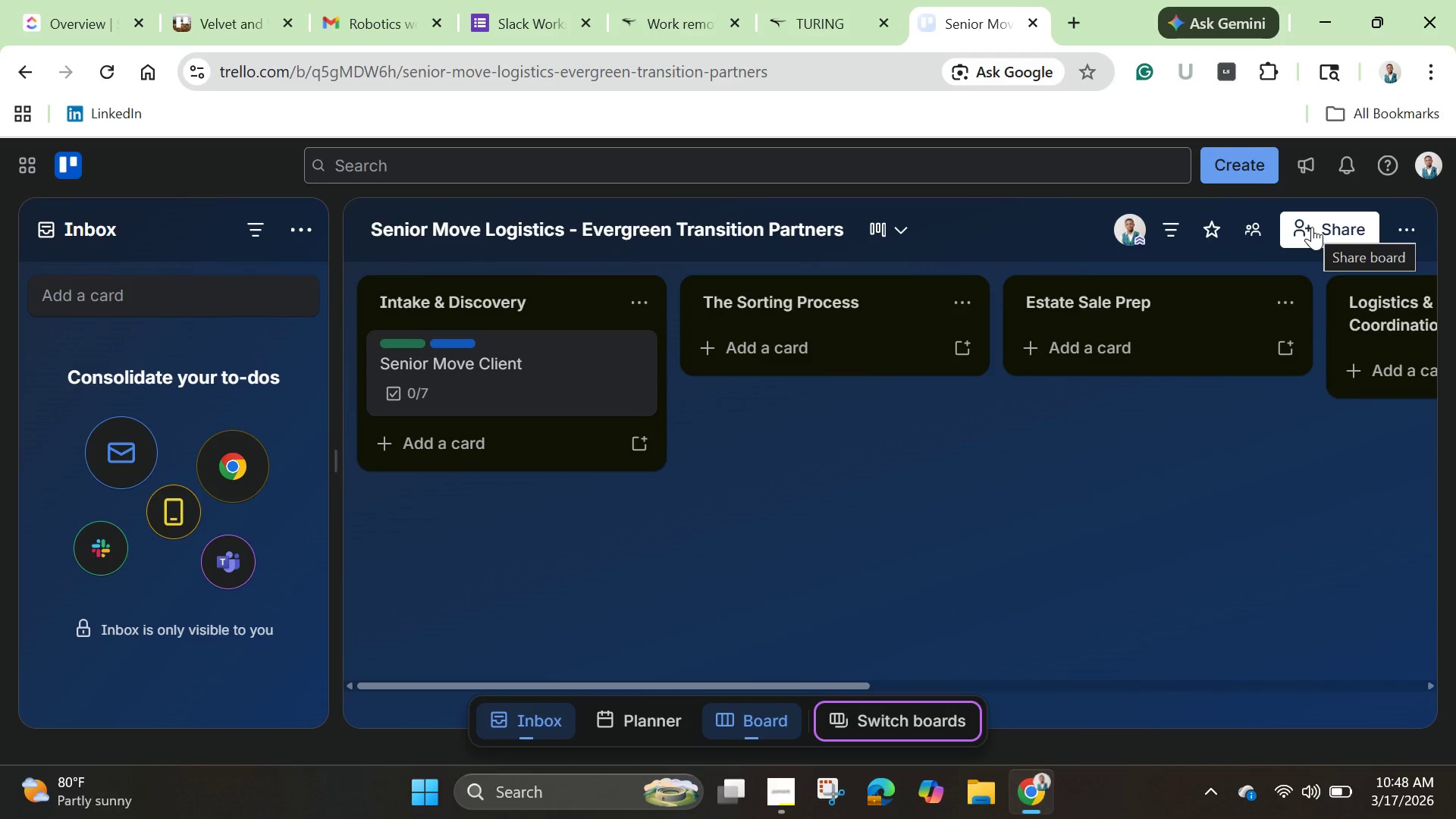 
left_click([1416, 231])
 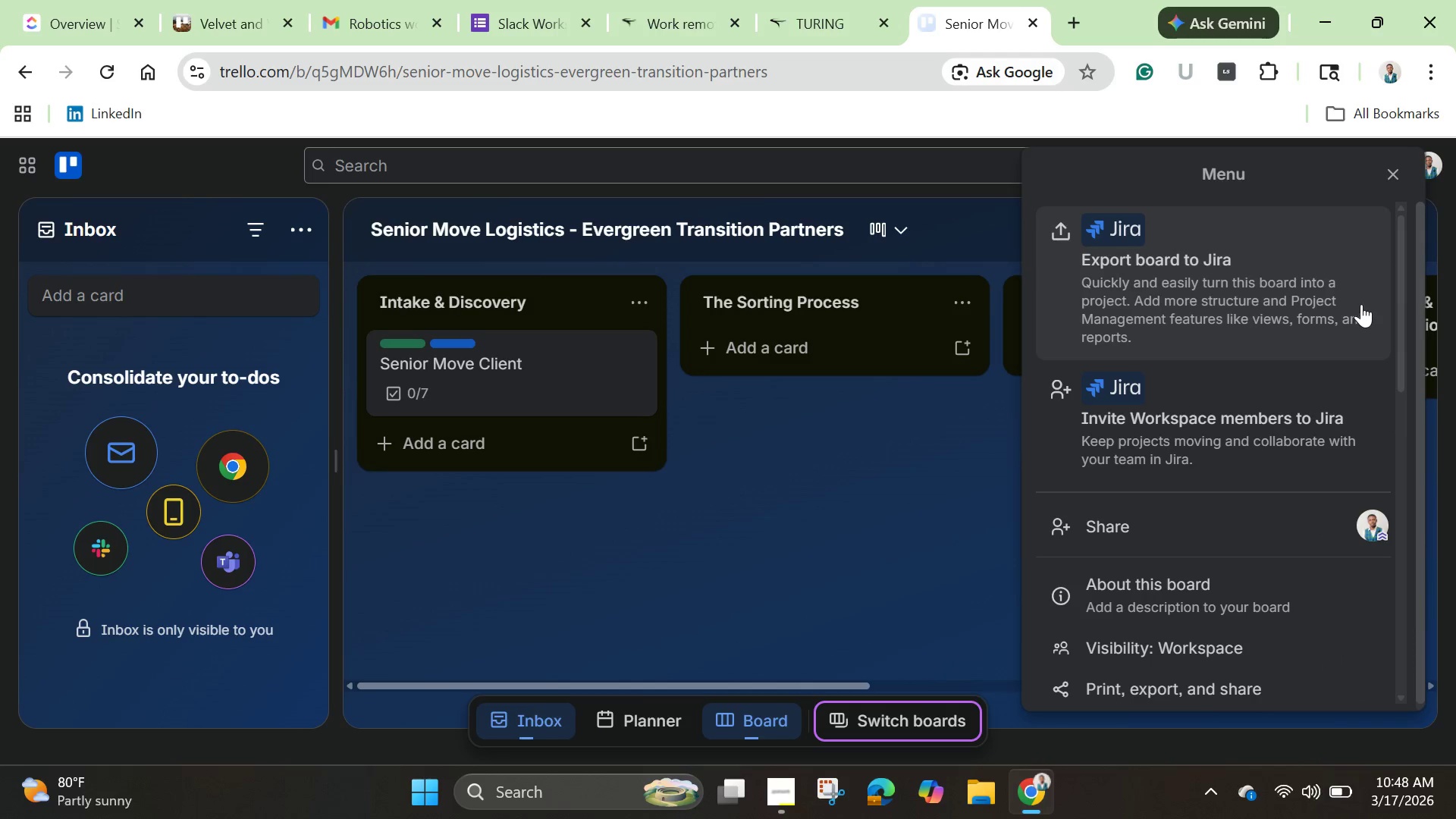 
scroll: coordinate [1217, 498], scroll_direction: down, amount: 5.0
 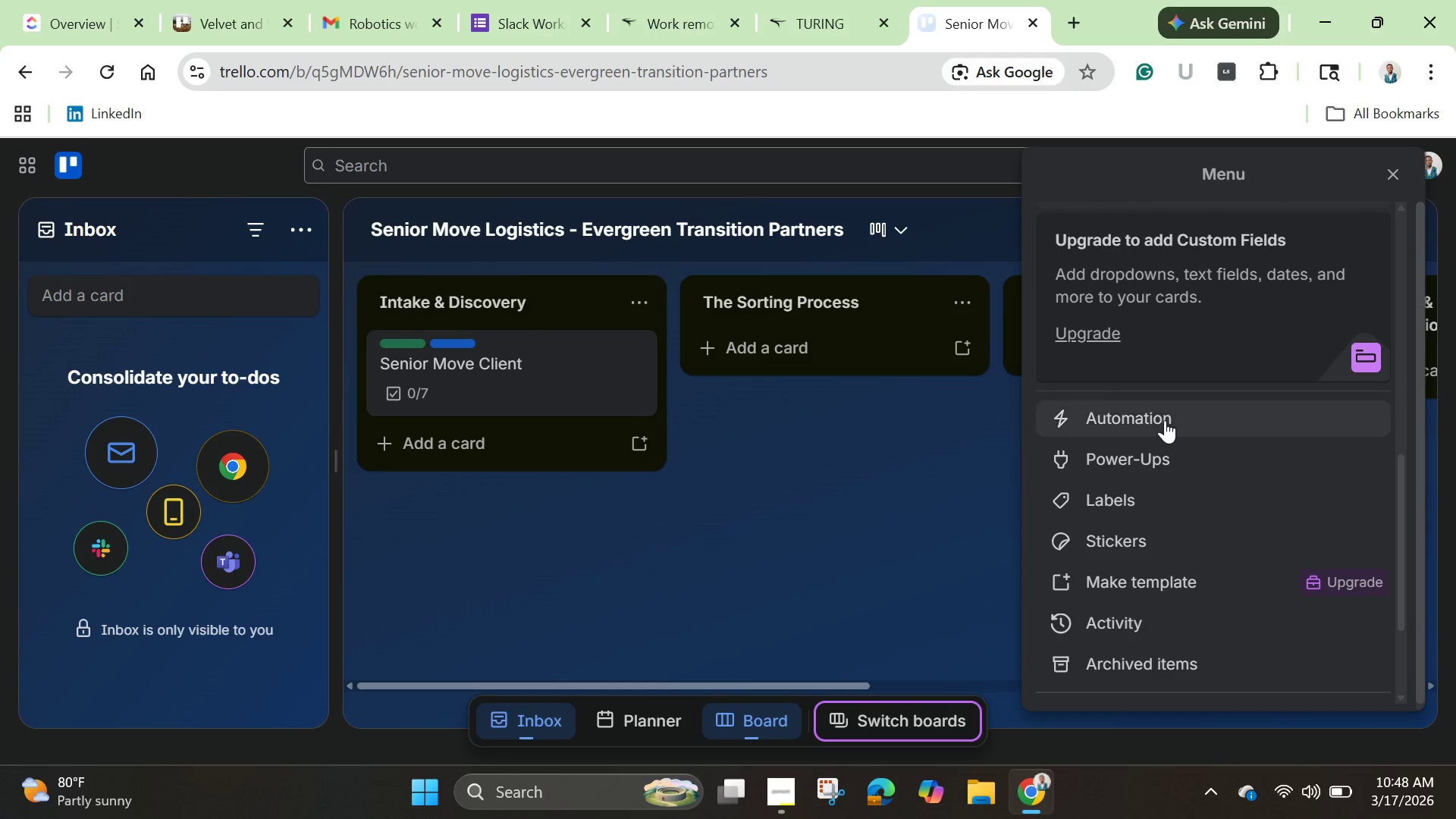 
left_click([1159, 413])
 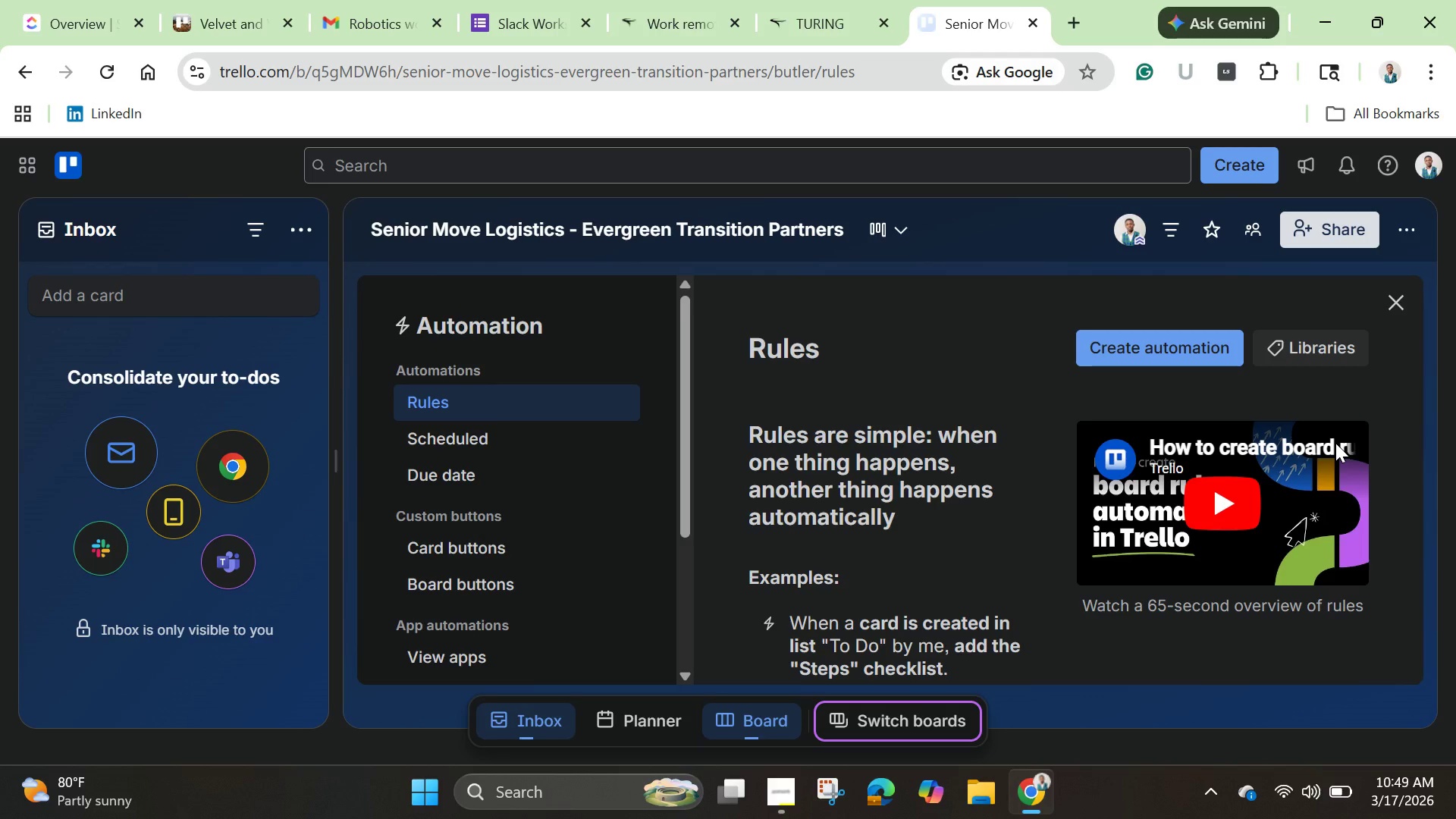 
wait(40.66)
 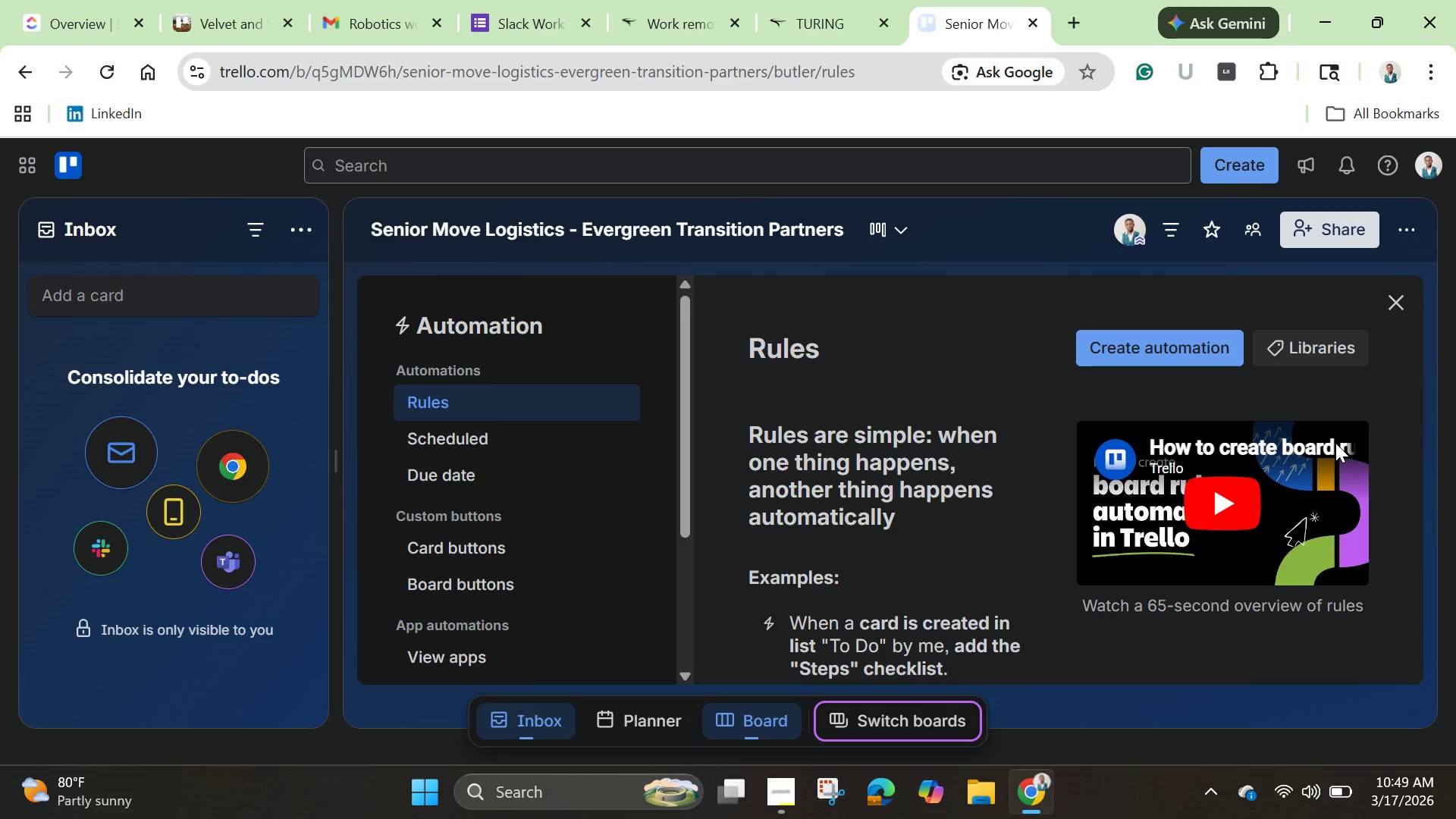 
left_click([1178, 356])
 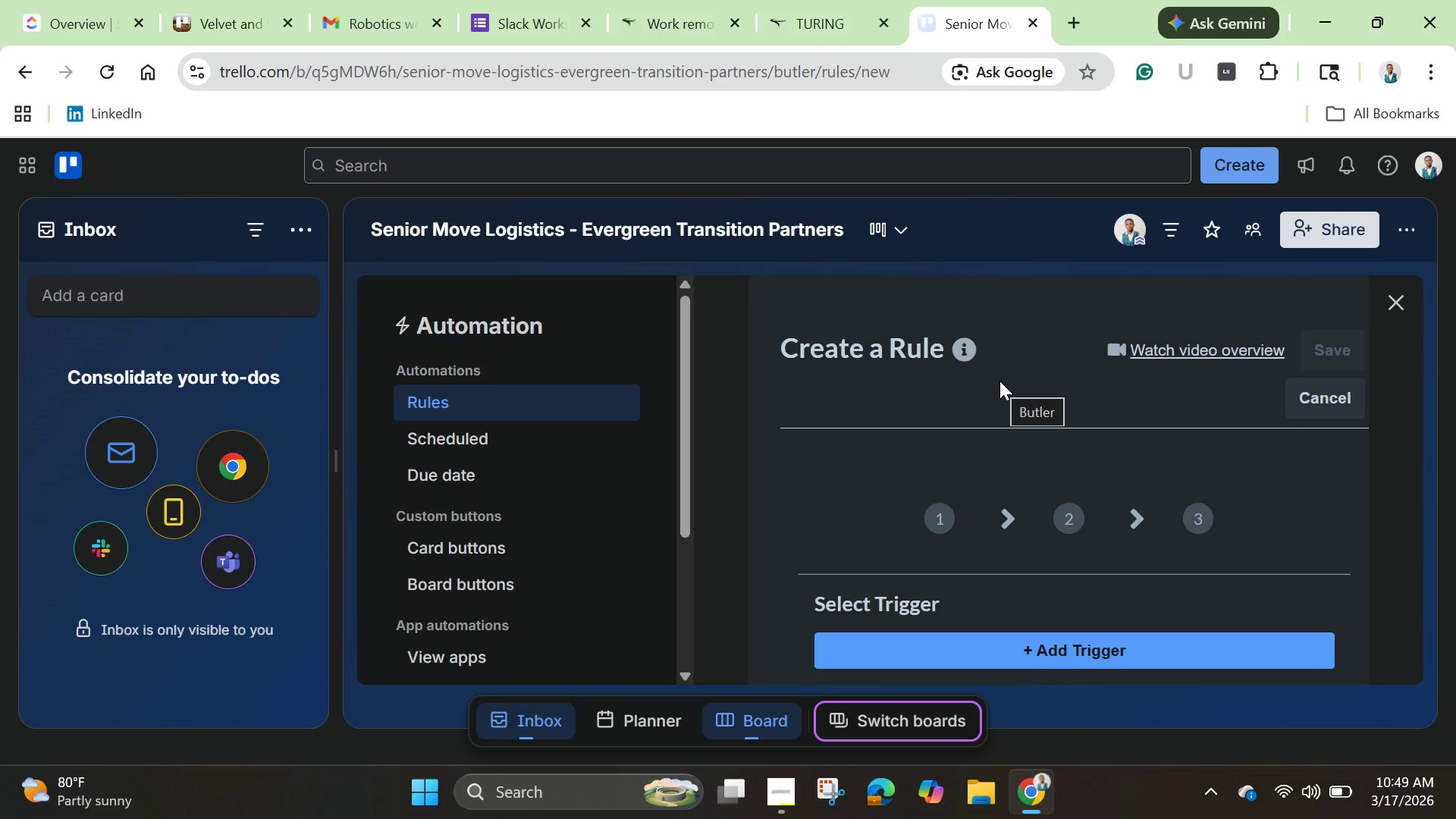 
wait(20.03)
 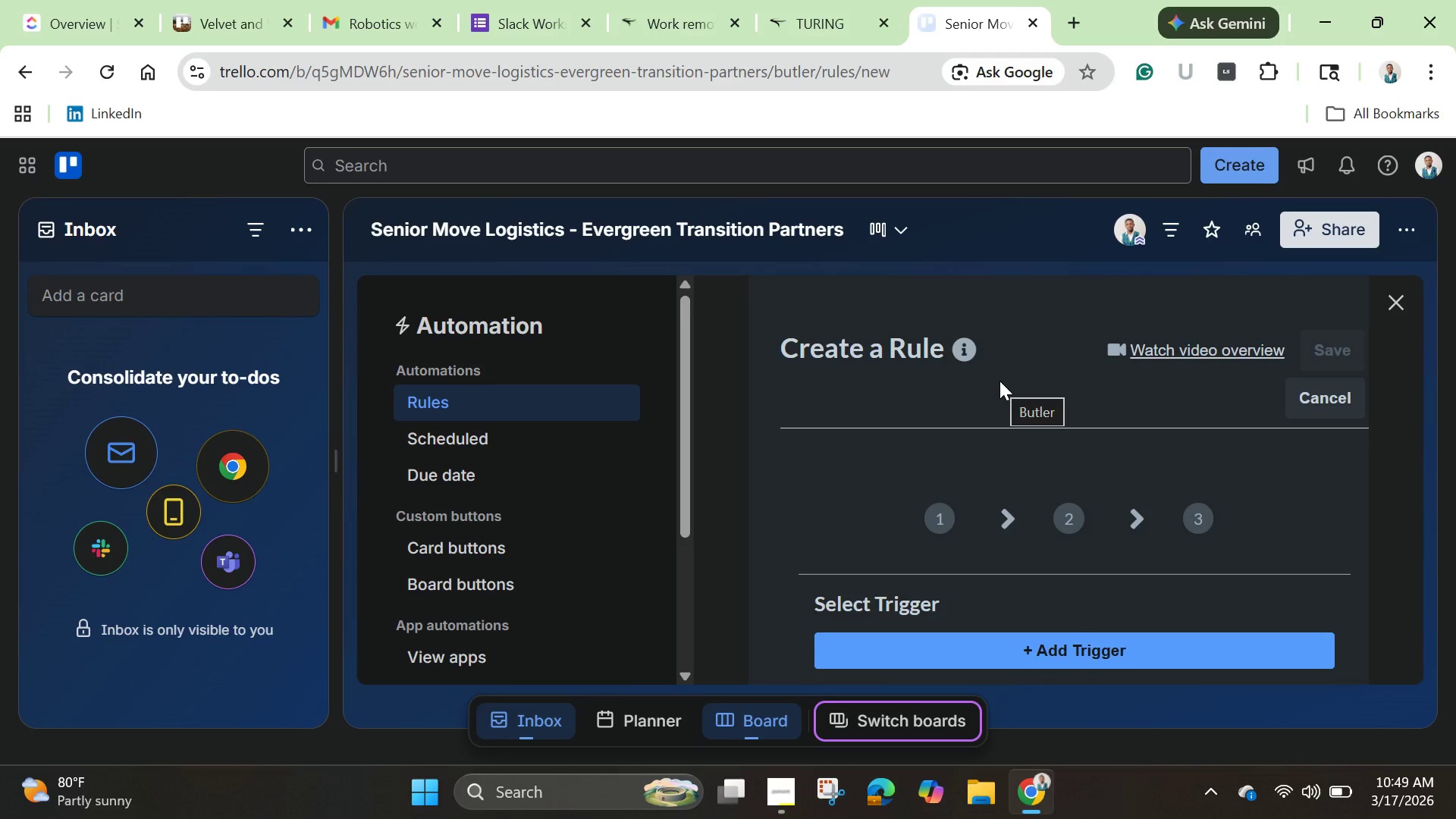 
scroll: coordinate [1069, 504], scroll_direction: down, amount: 6.0
 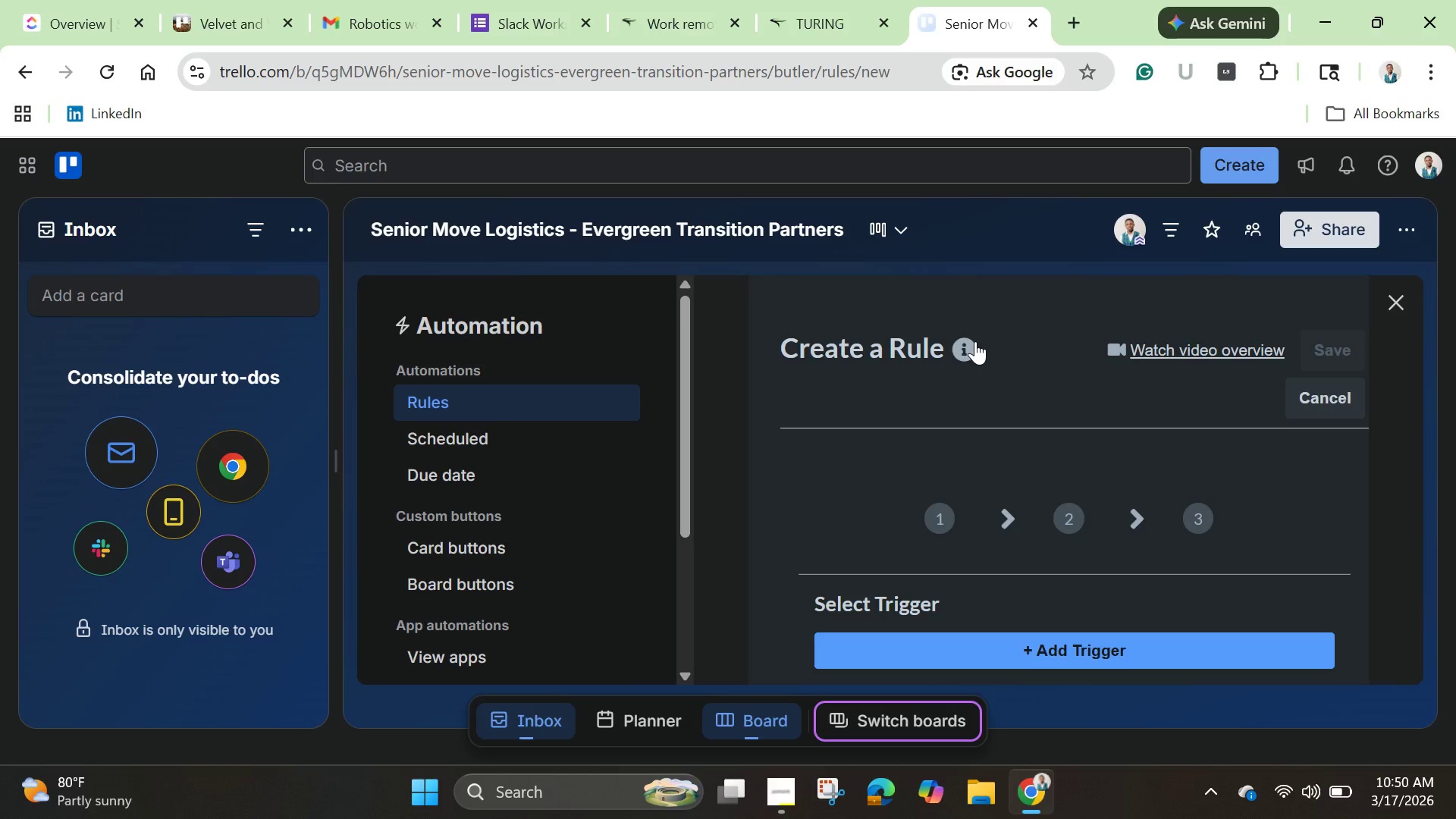 
wait(31.86)
 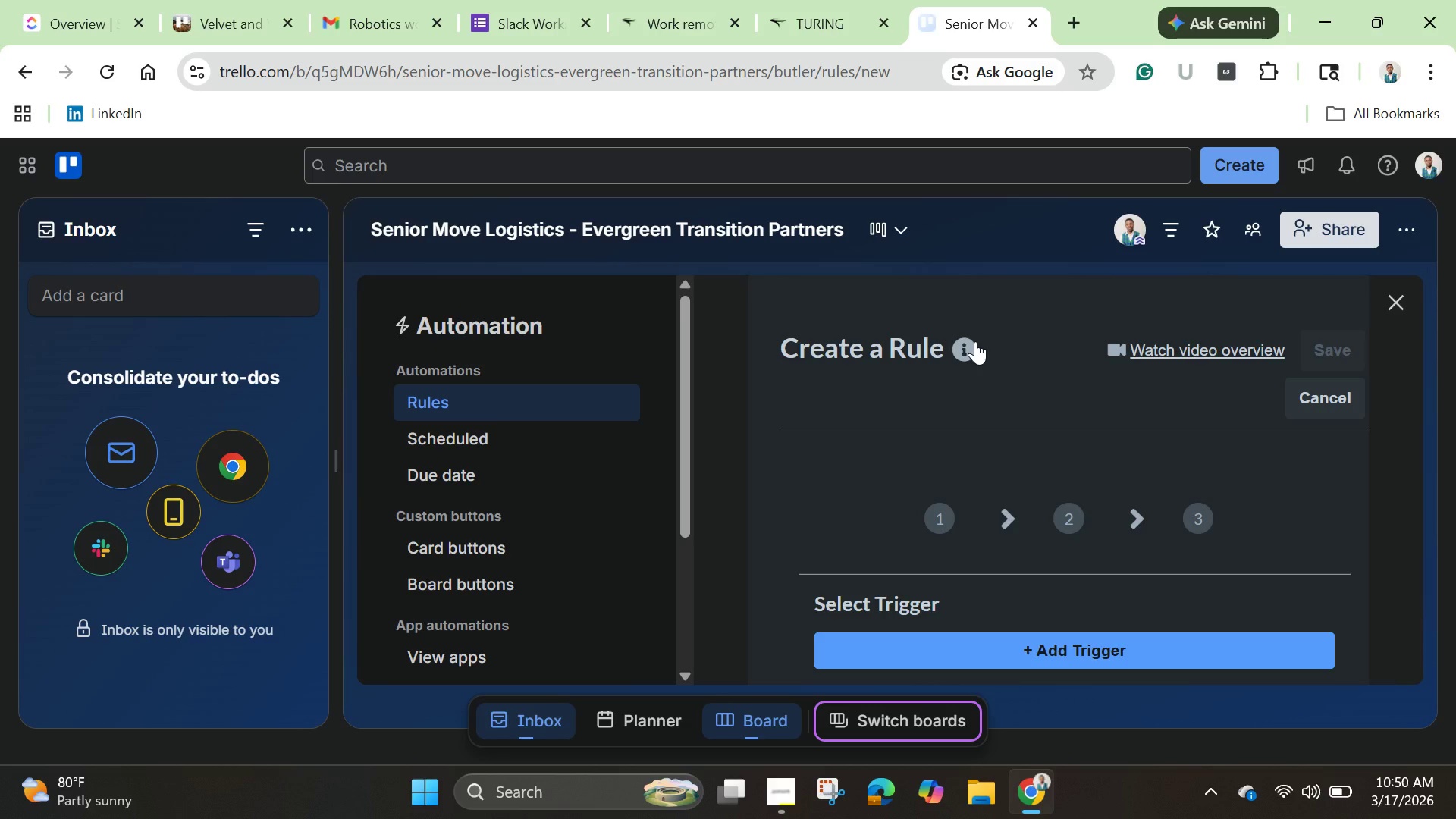 
left_click([1102, 648])
 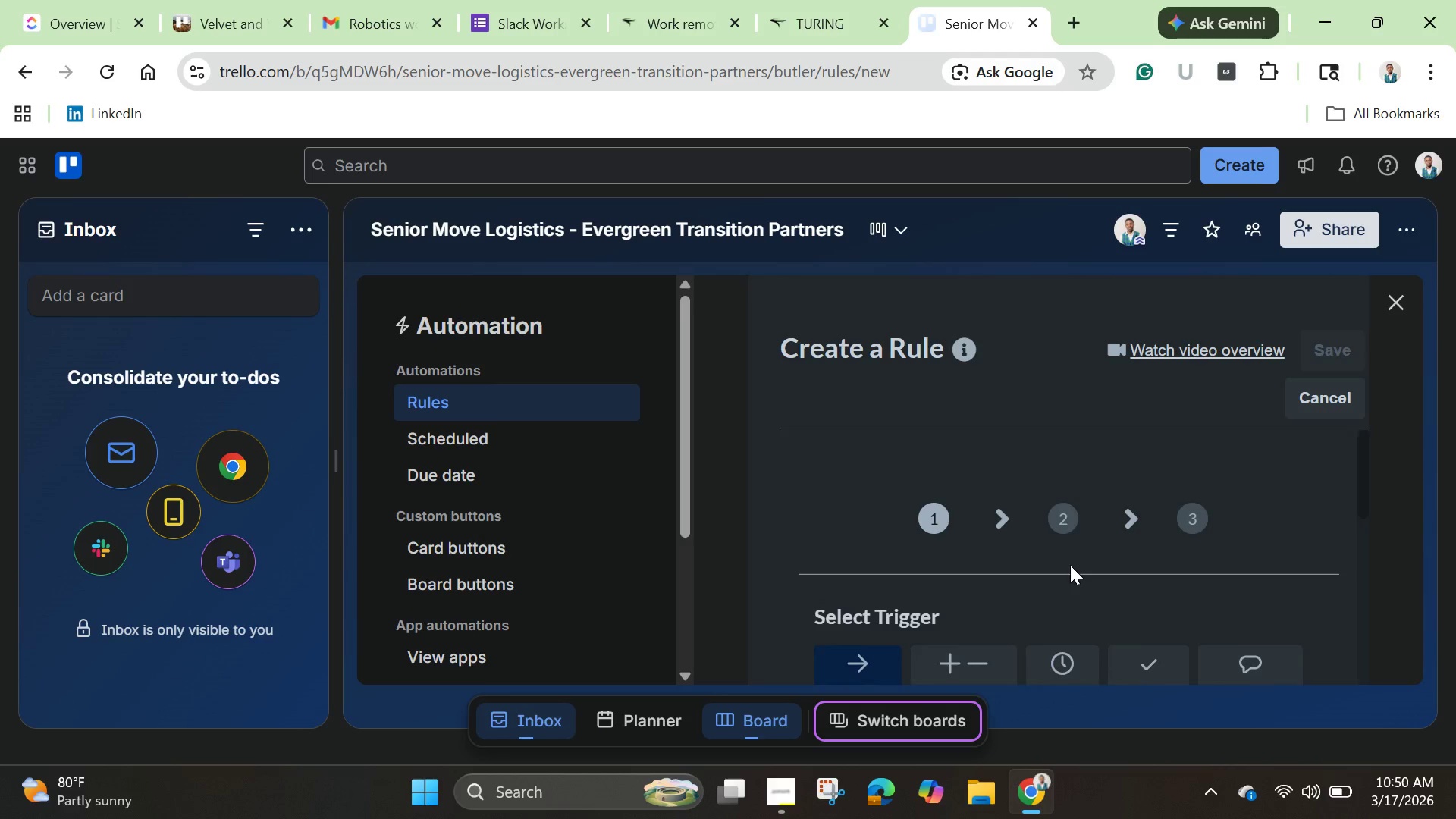 
scroll: coordinate [1070, 565], scroll_direction: down, amount: 2.0
 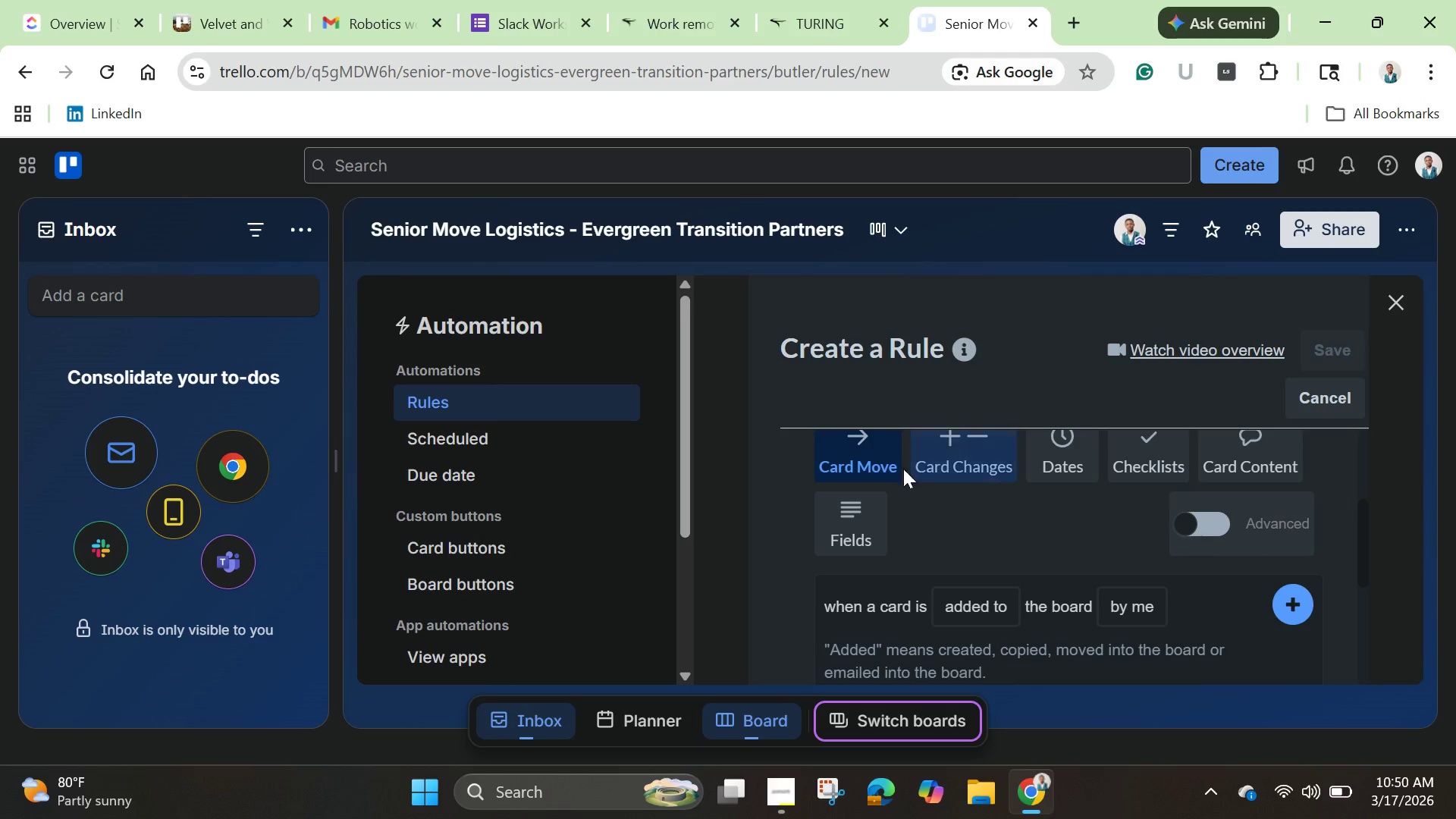 
wait(6.0)
 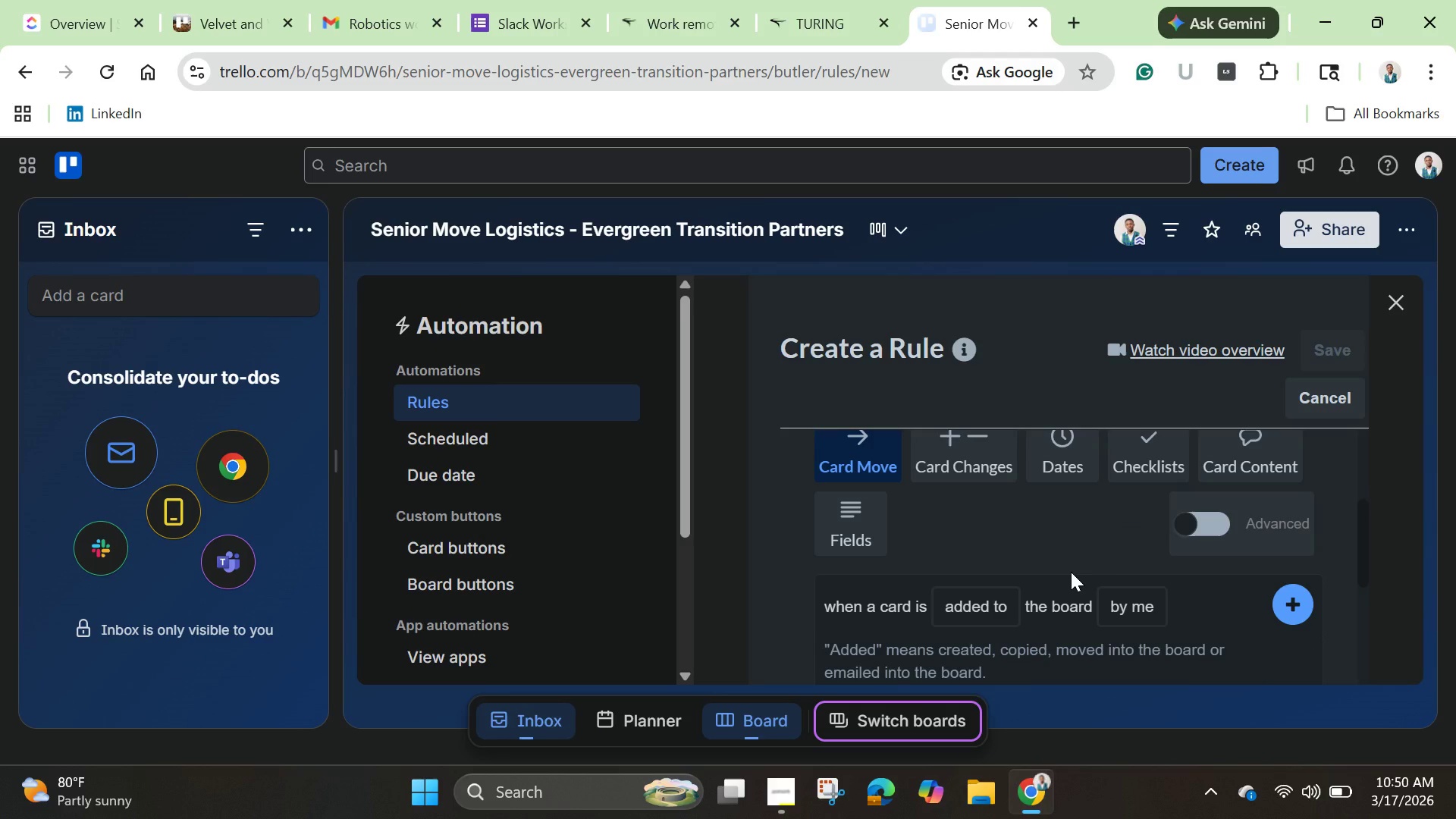 
left_click([877, 448])
 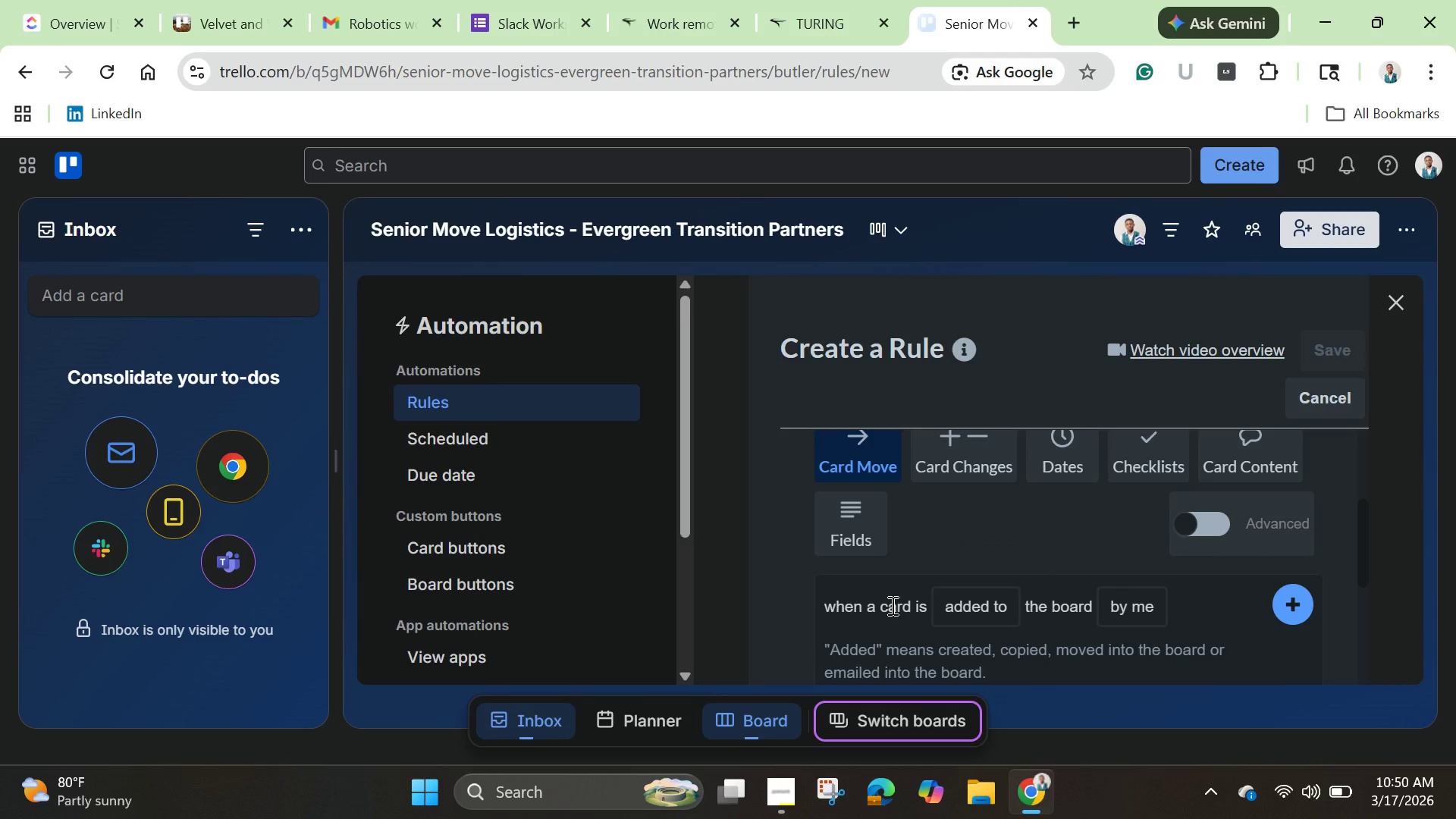 
wait(19.45)
 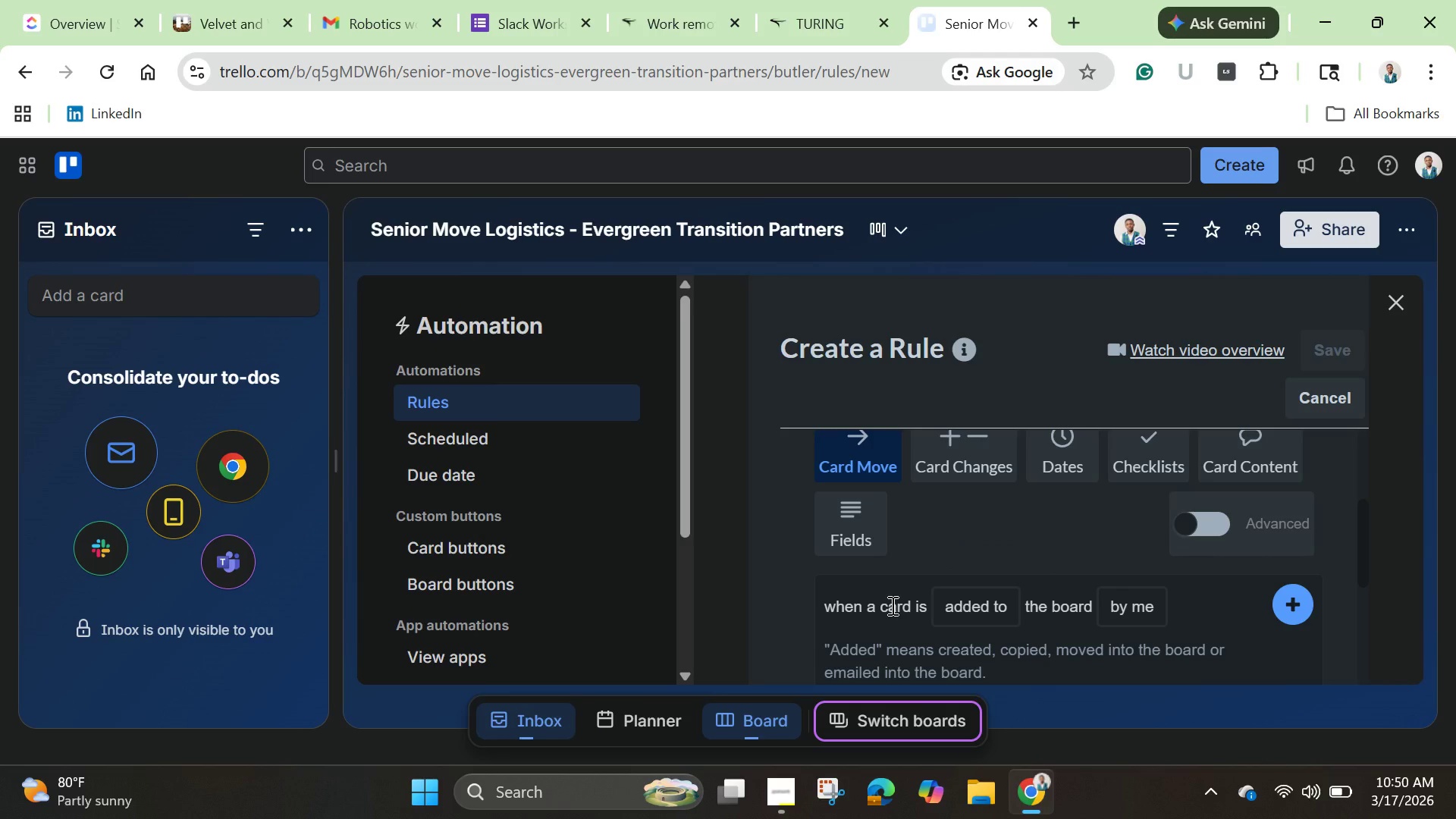 
left_click([891, 605])
 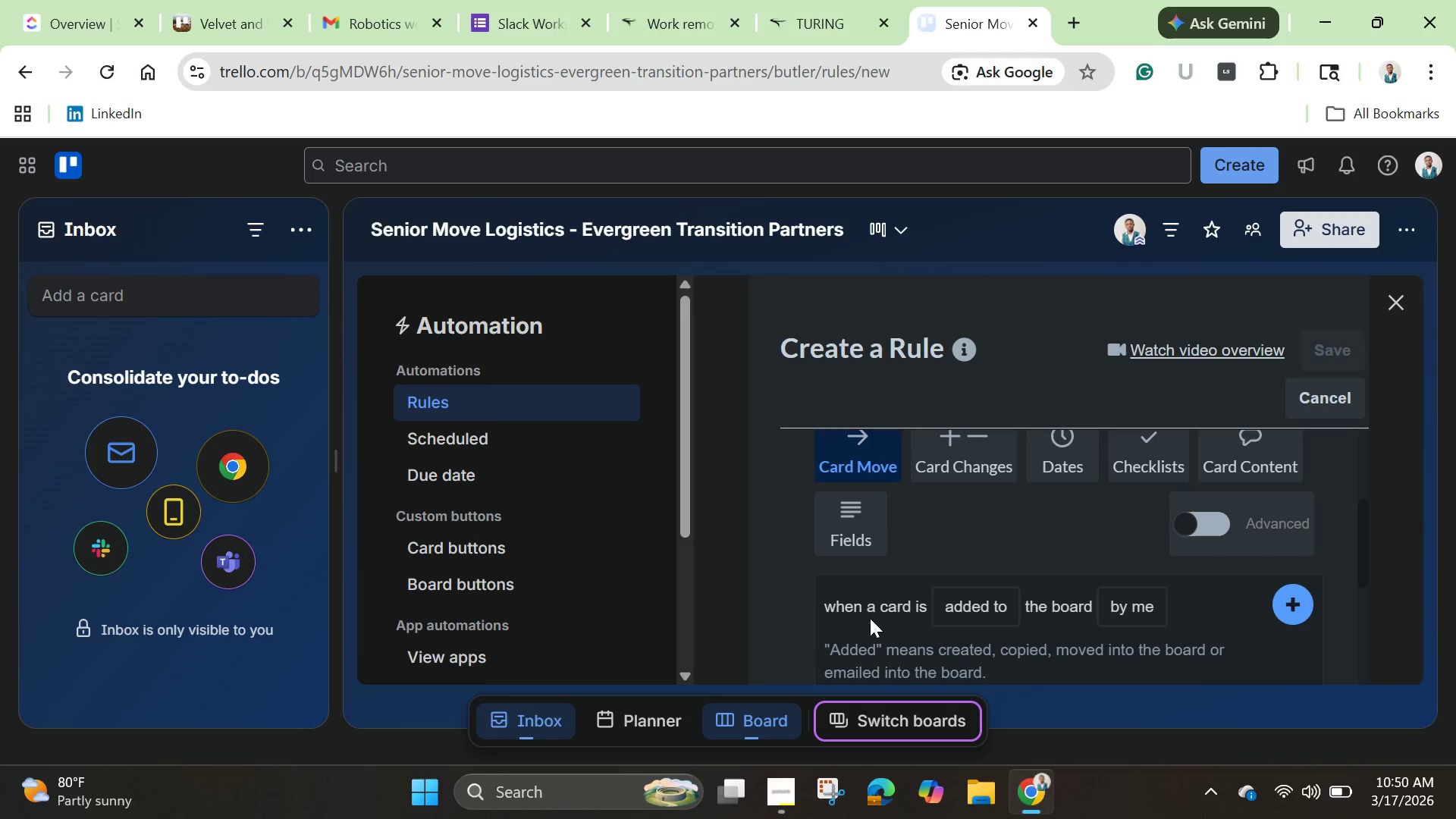 
left_click([870, 617])
 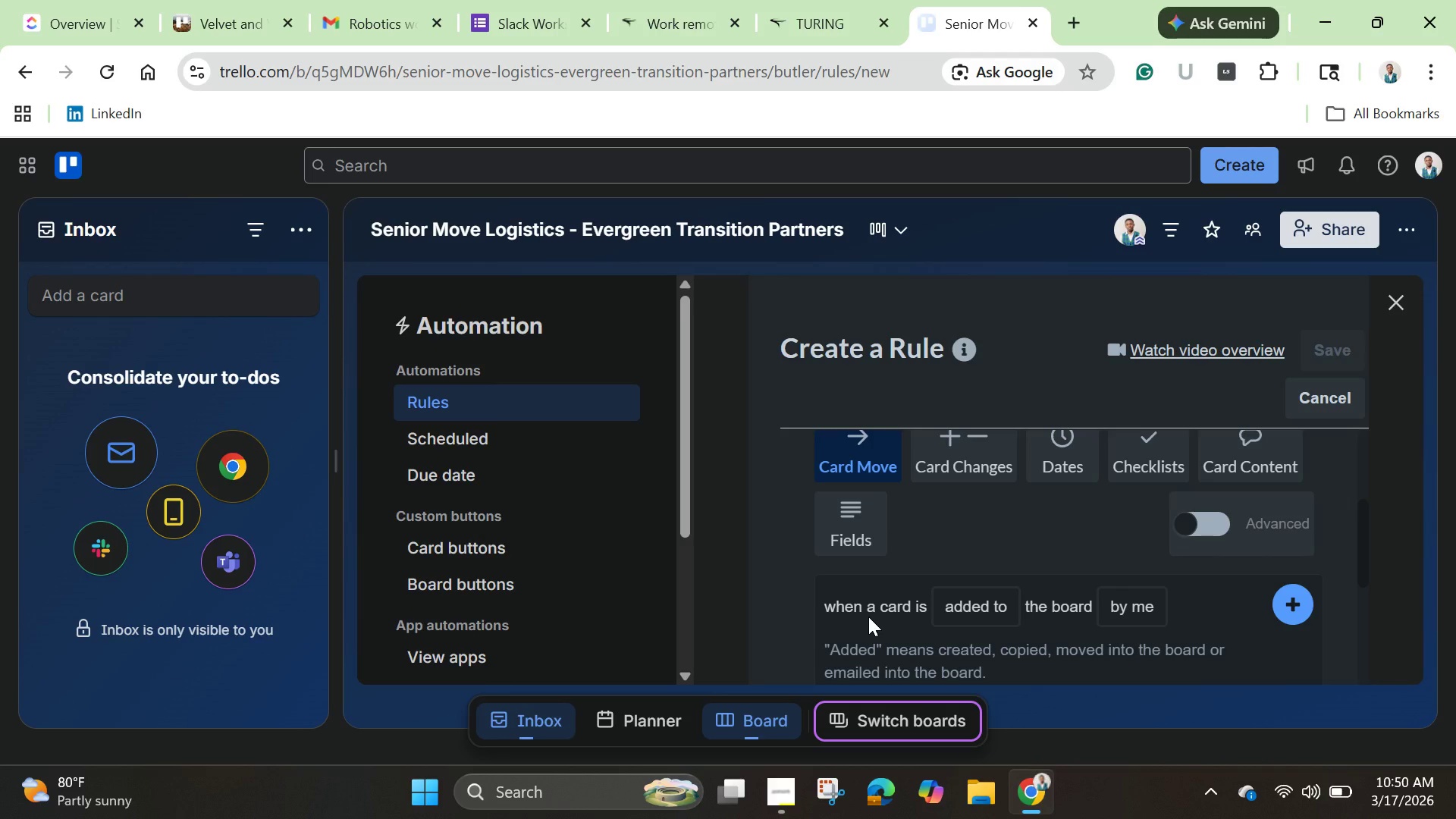 
left_click([868, 617])
 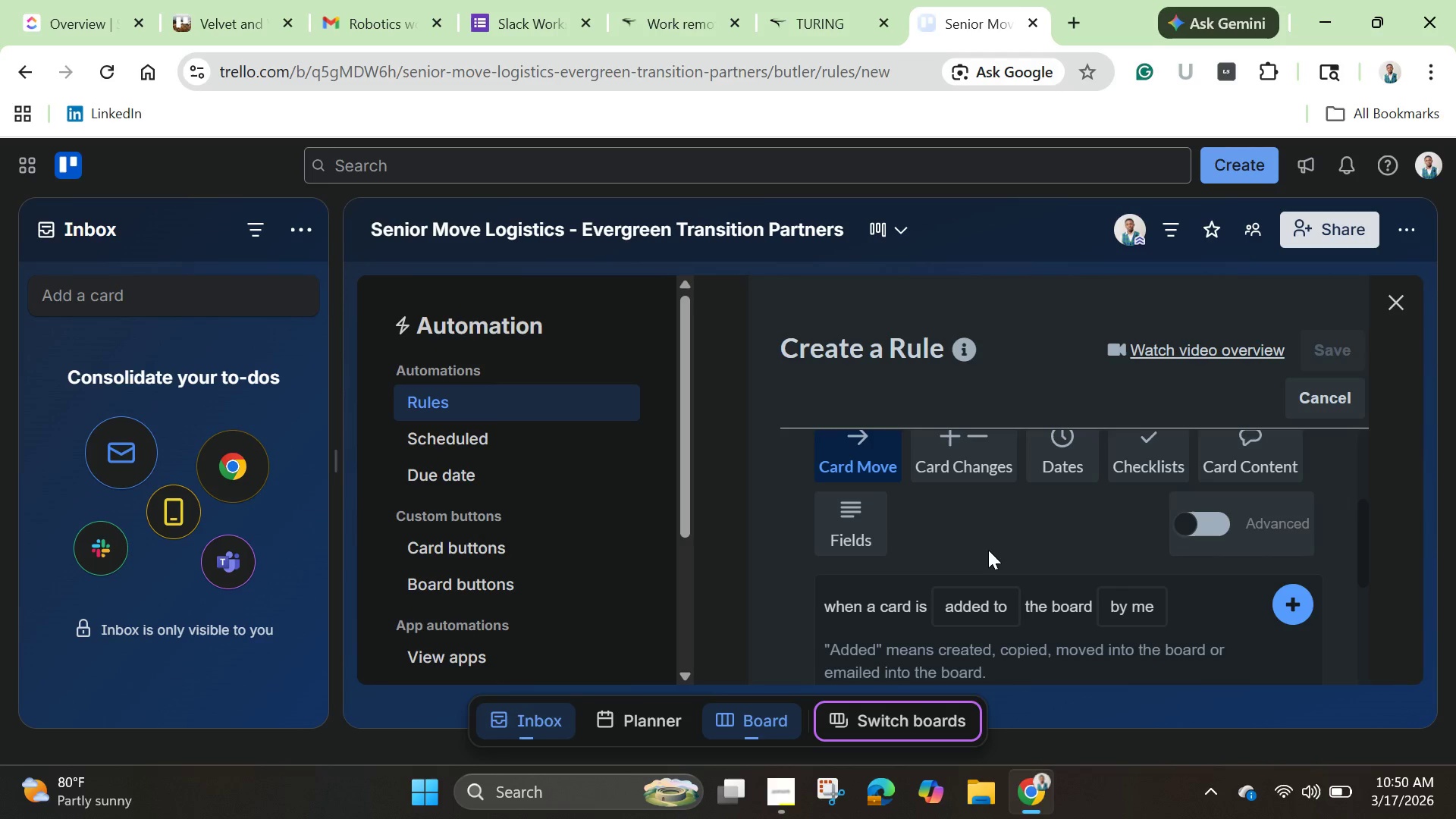 
scroll: coordinate [988, 547], scroll_direction: up, amount: 3.0
 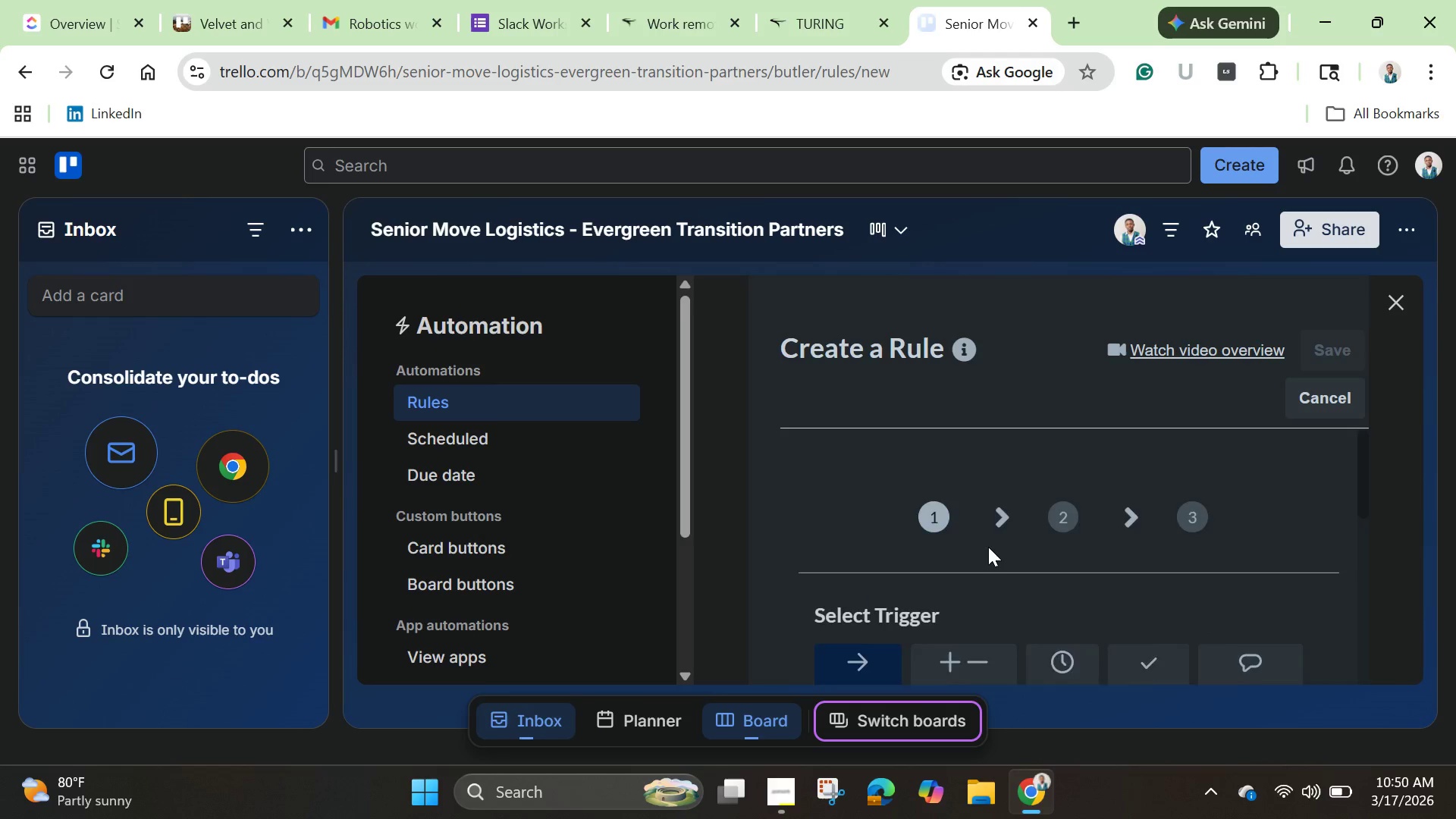 
scroll: coordinate [990, 580], scroll_direction: down, amount: 2.0
 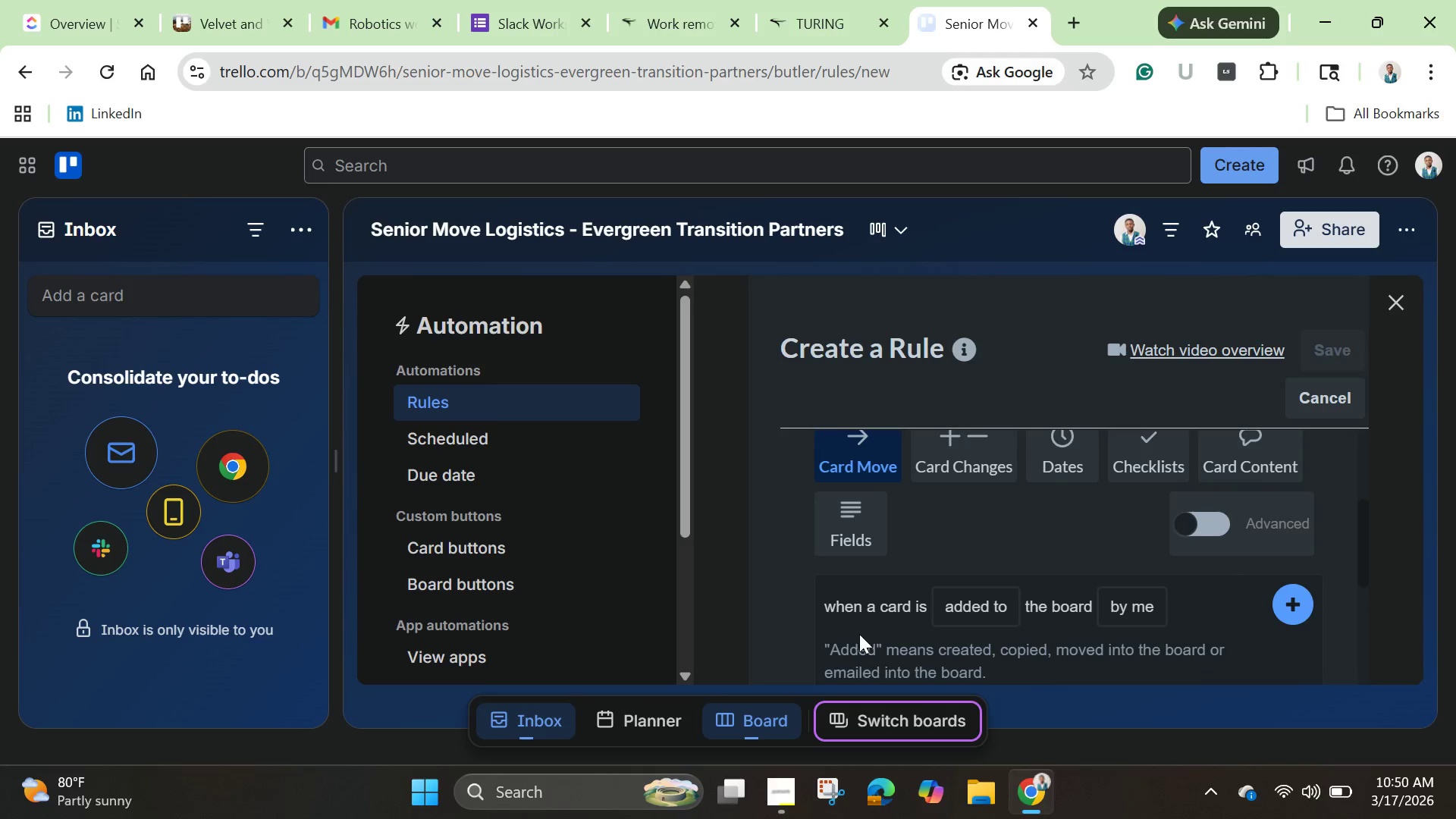 
left_click([863, 611])
 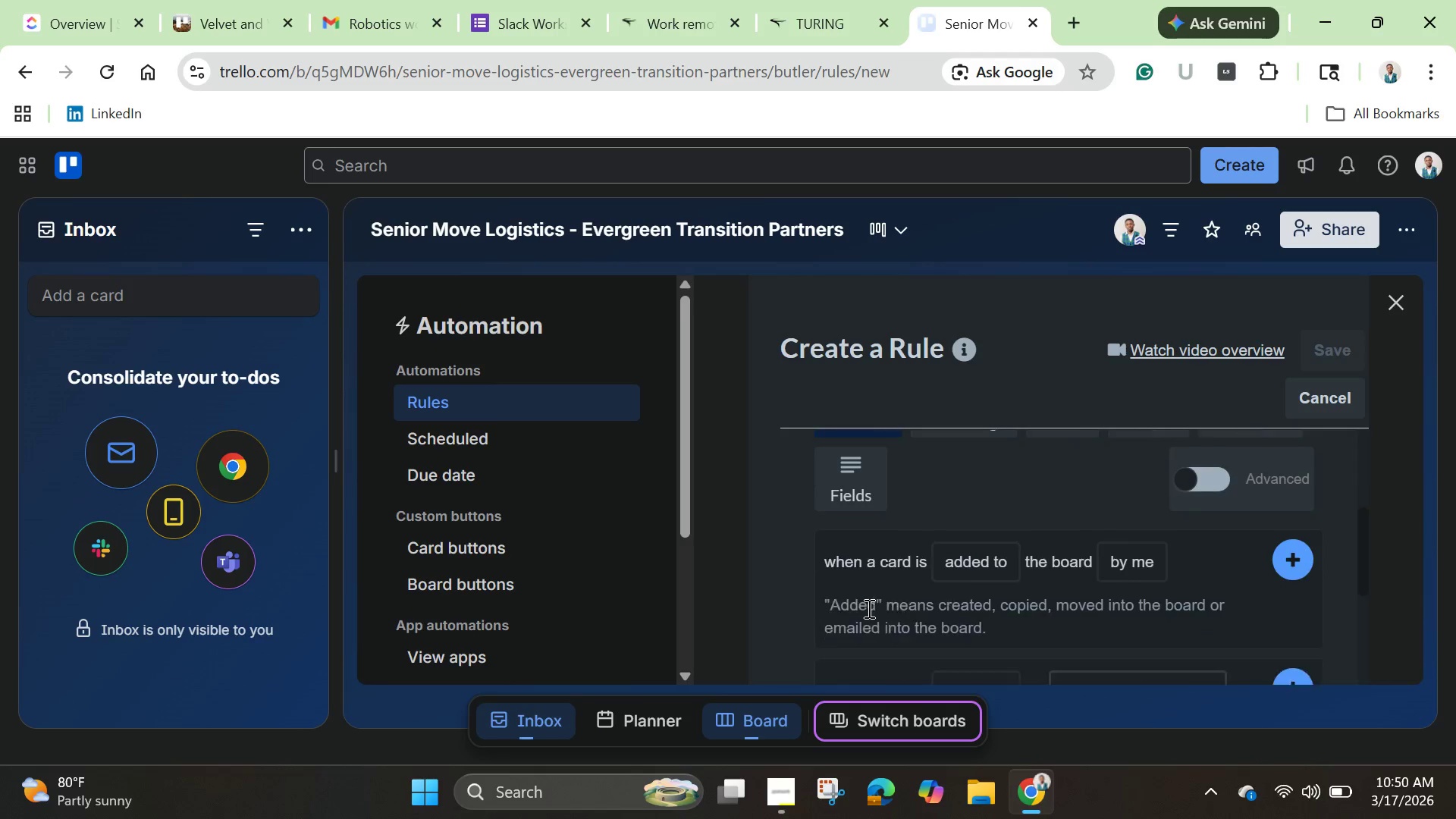 
scroll: coordinate [868, 608], scroll_direction: down, amount: 2.0
 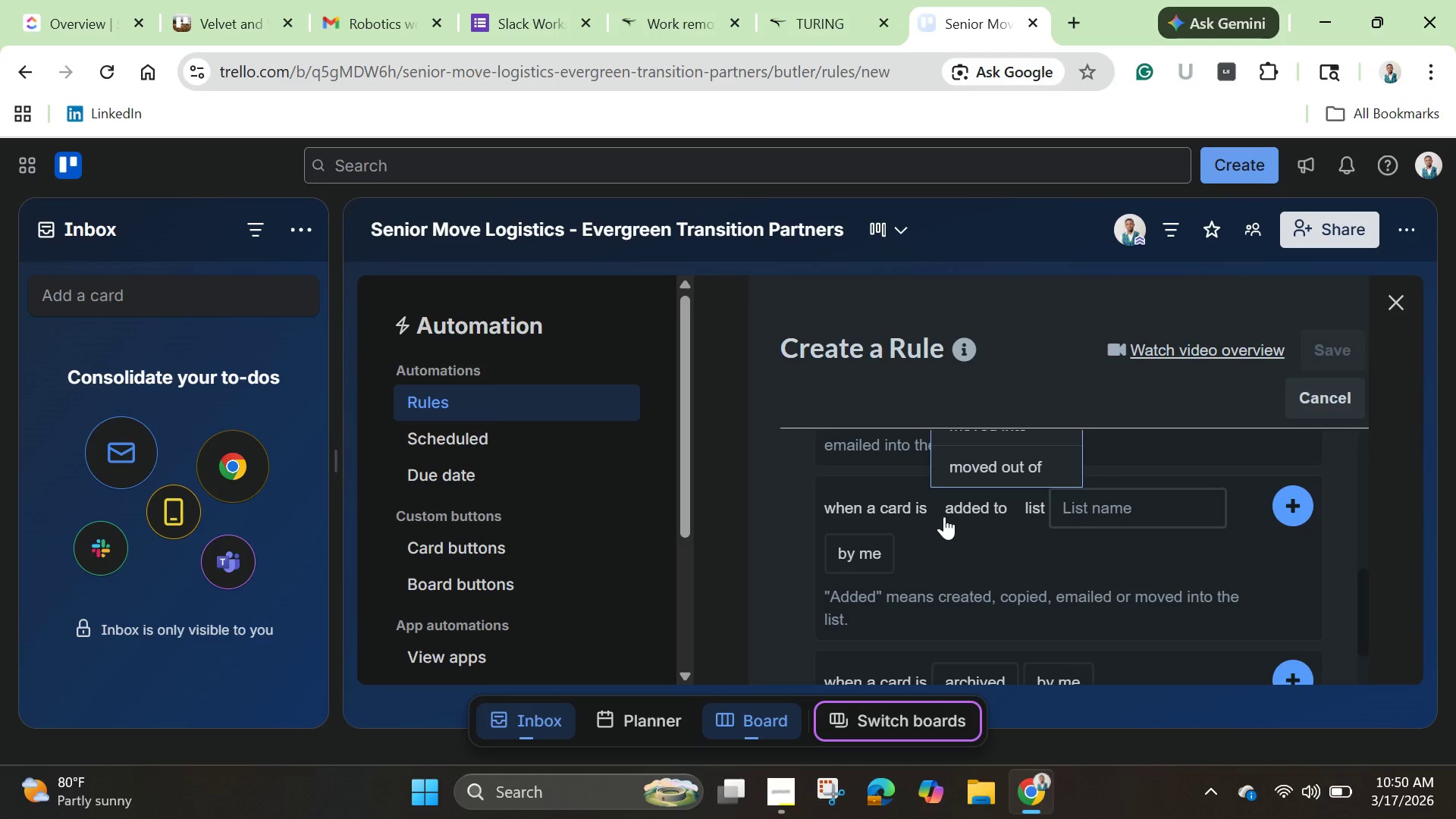 
left_click([872, 520])
 